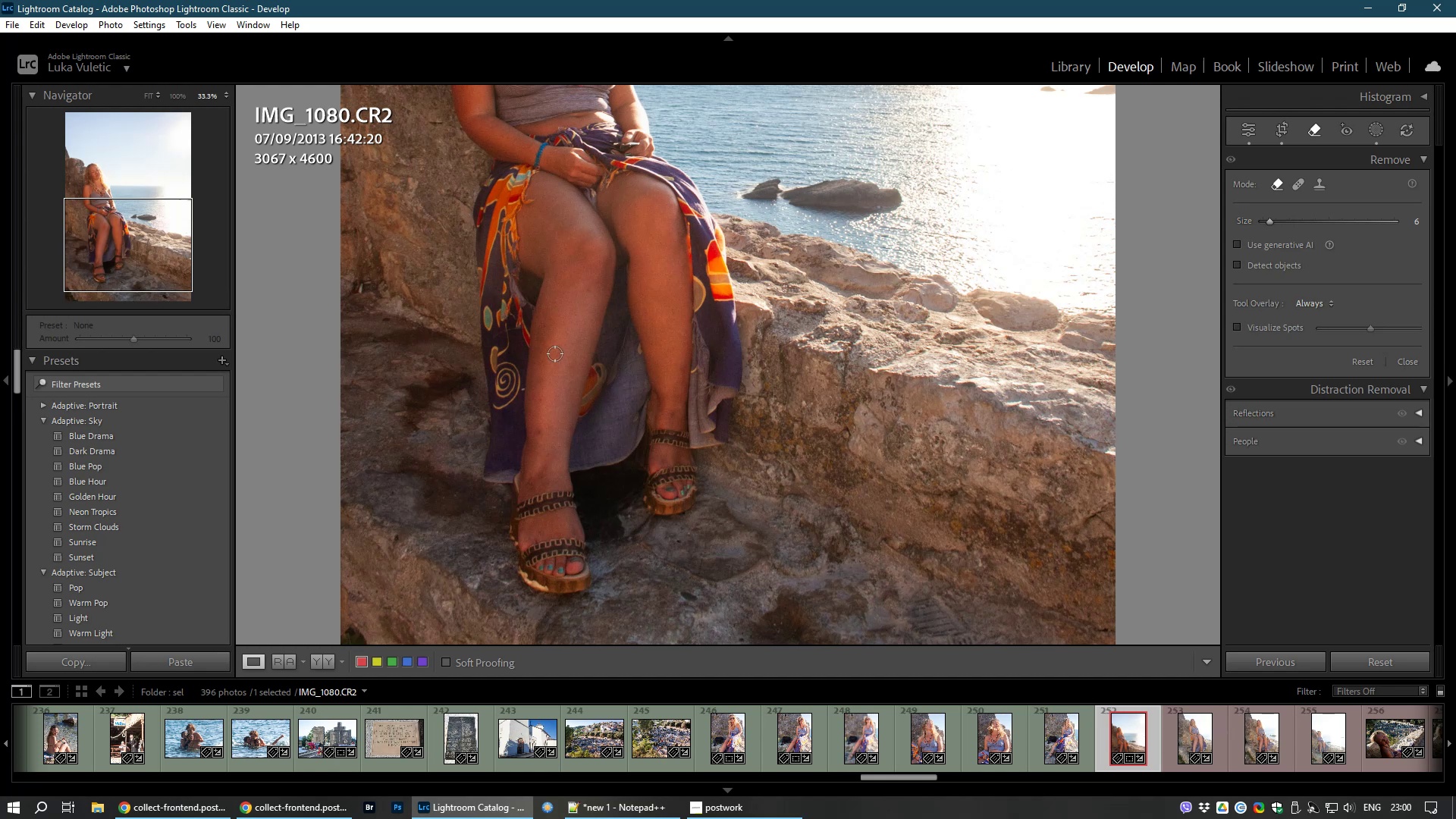 
left_click([554, 353])
 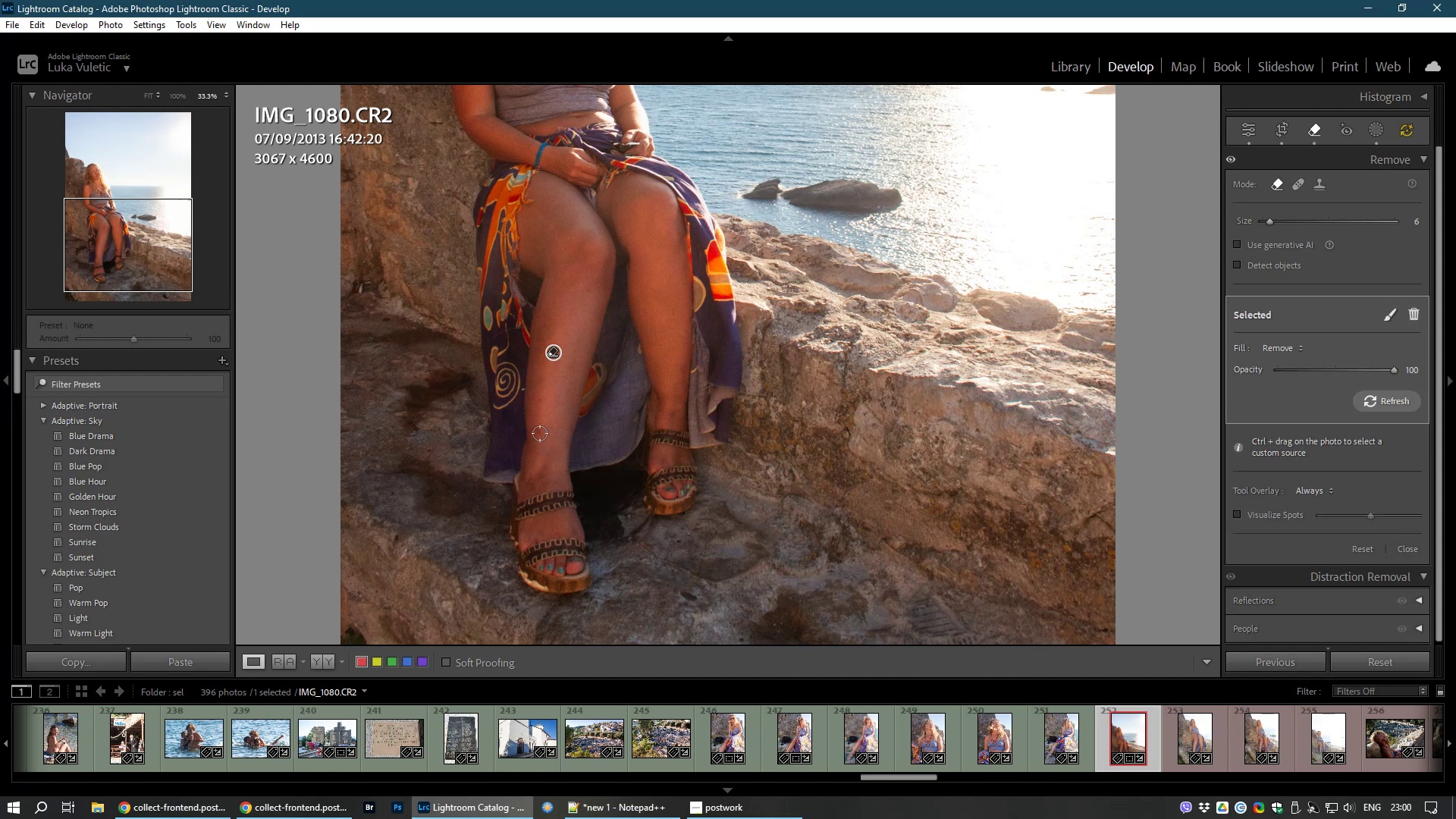 
left_click([538, 433])
 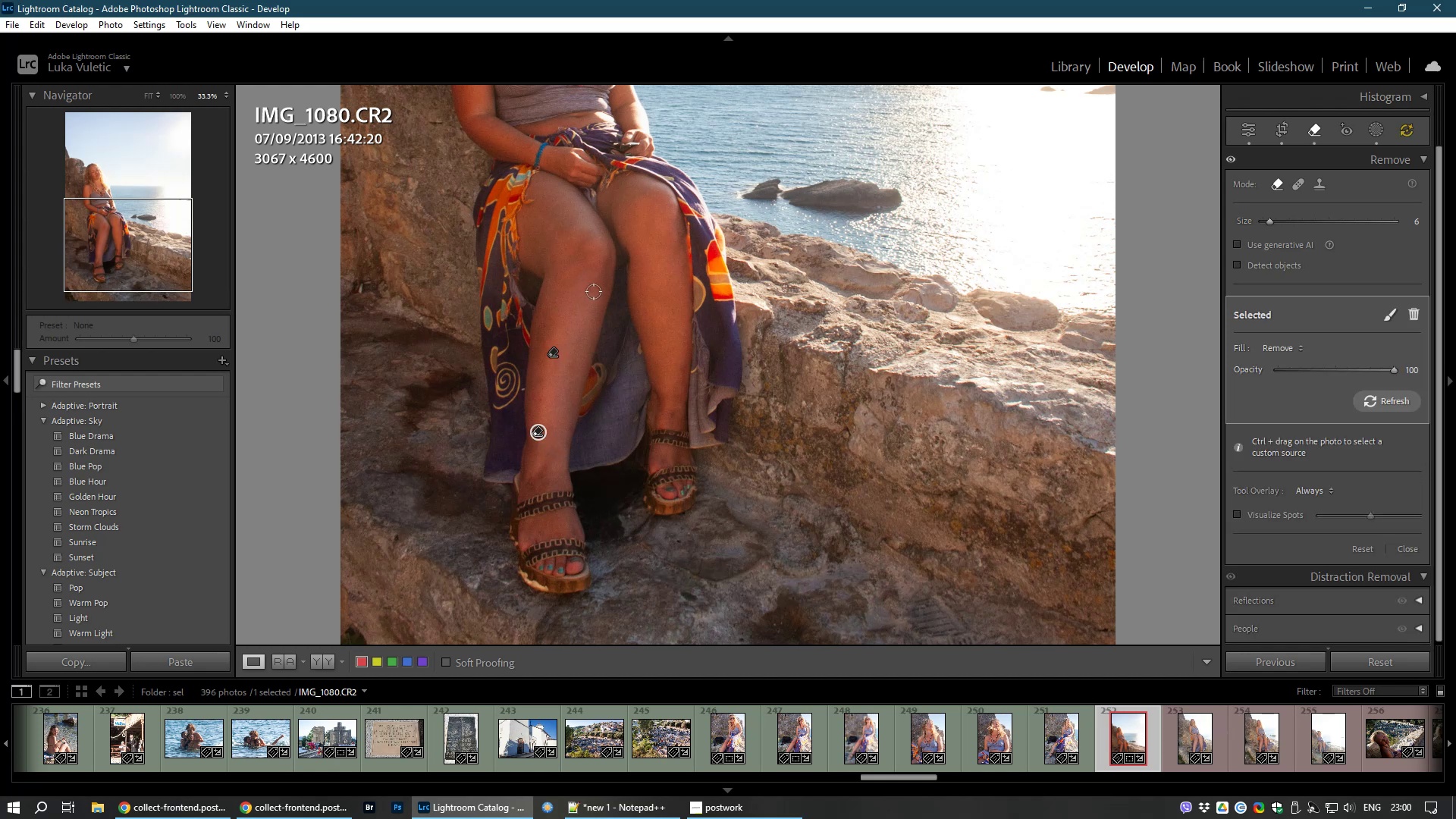 
wait(5.07)
 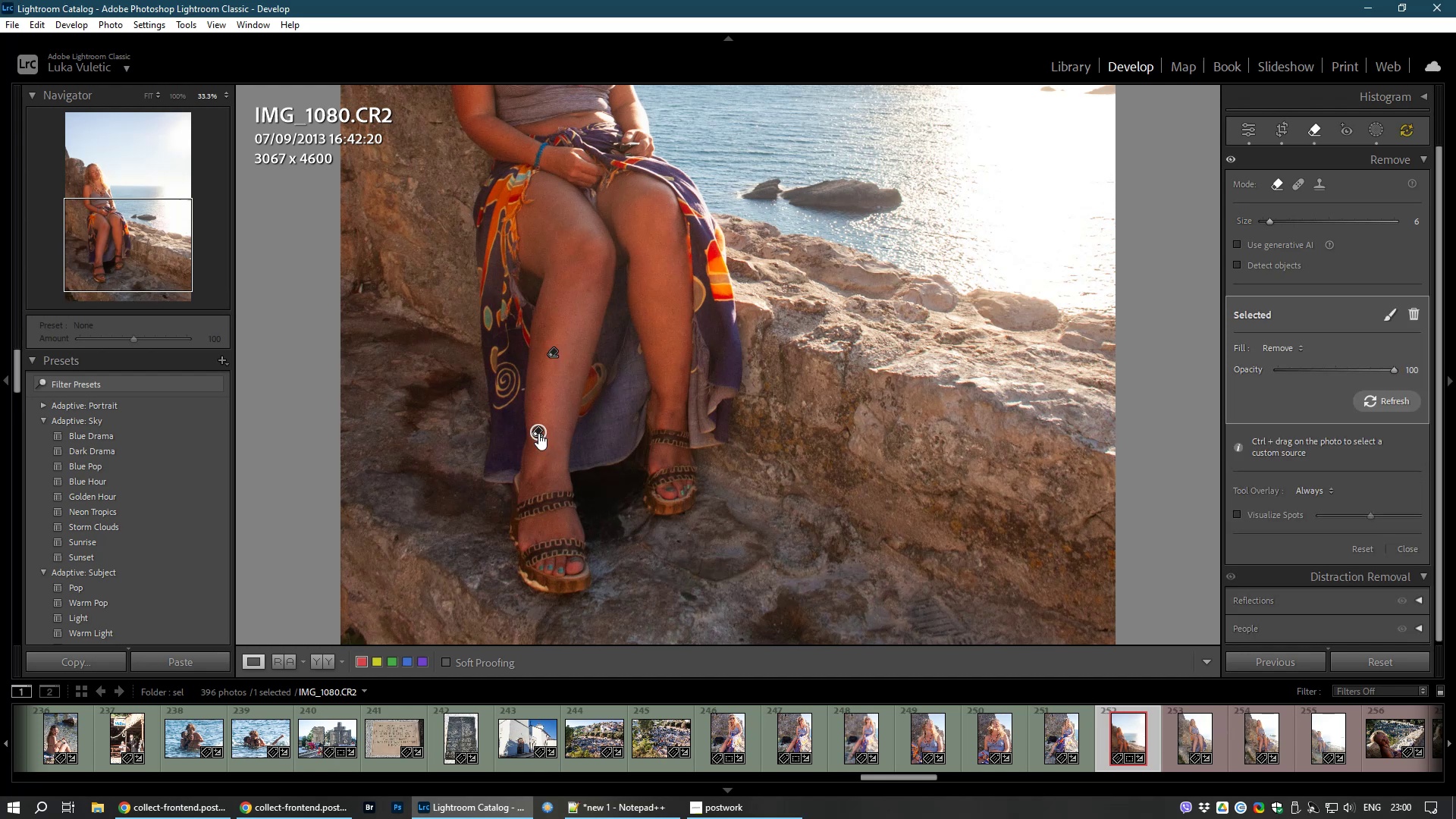 
left_click([589, 291])
 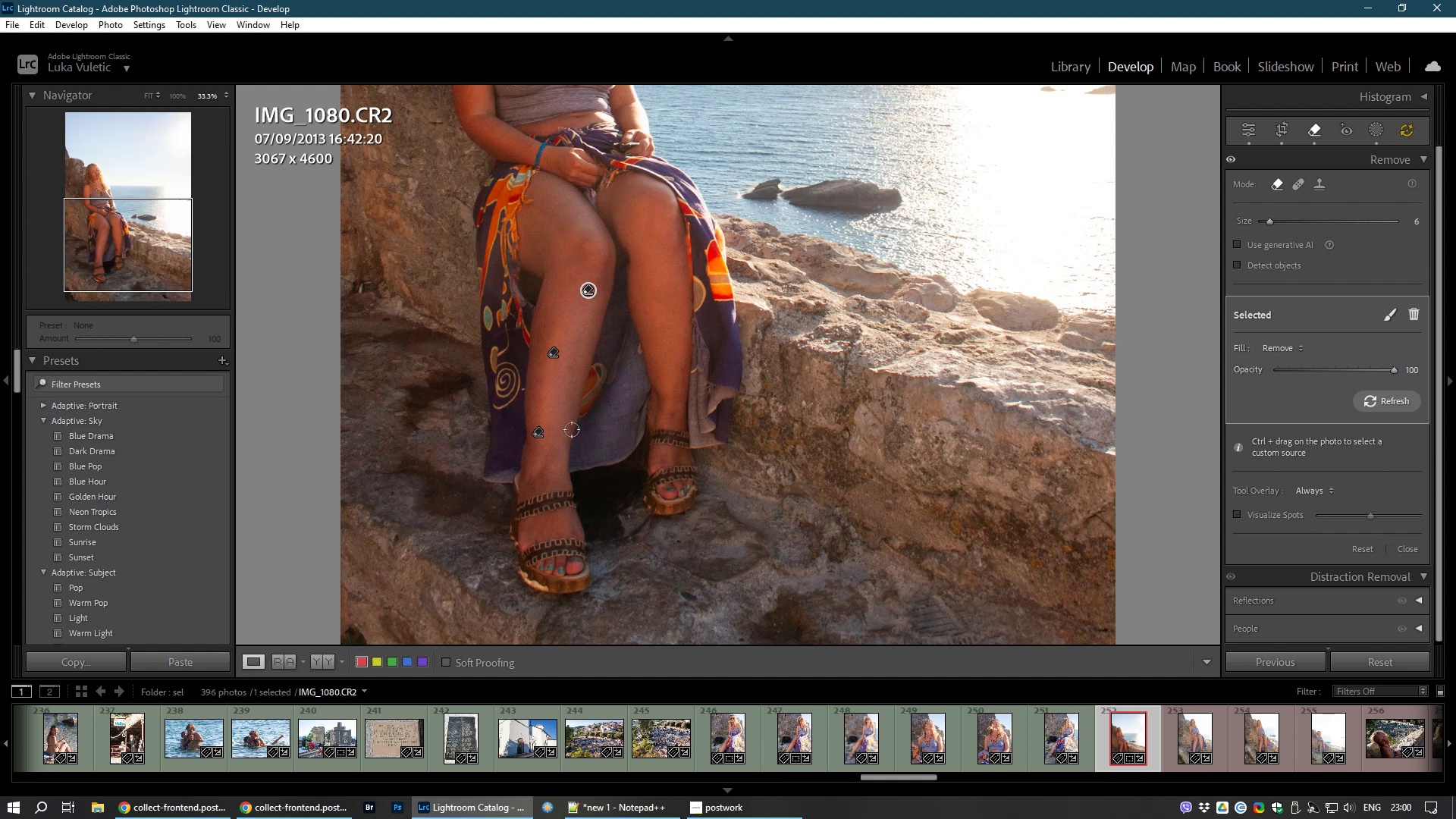 
left_click([568, 429])
 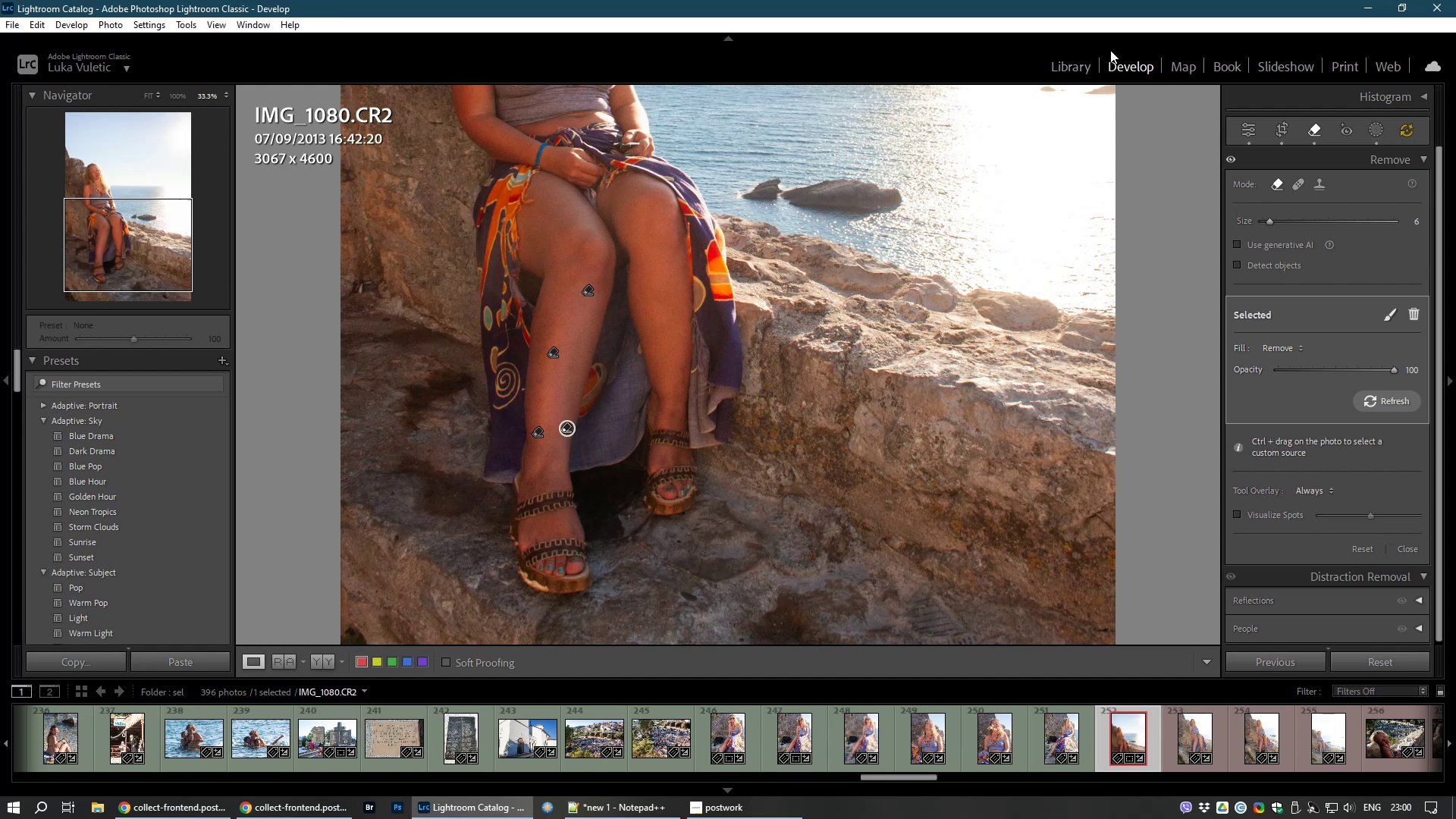 
left_click([1076, 63])
 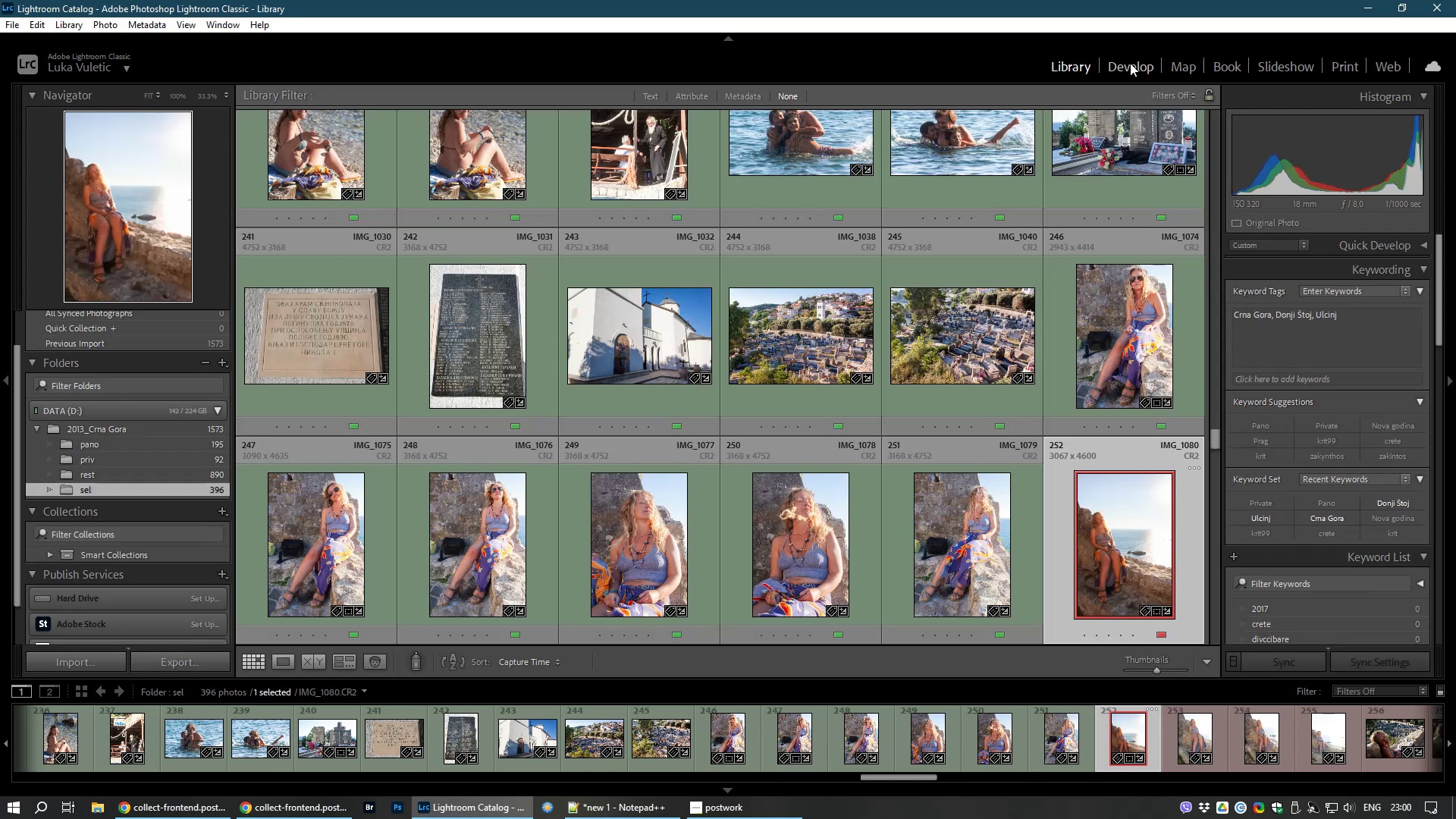 
left_click([1130, 63])
 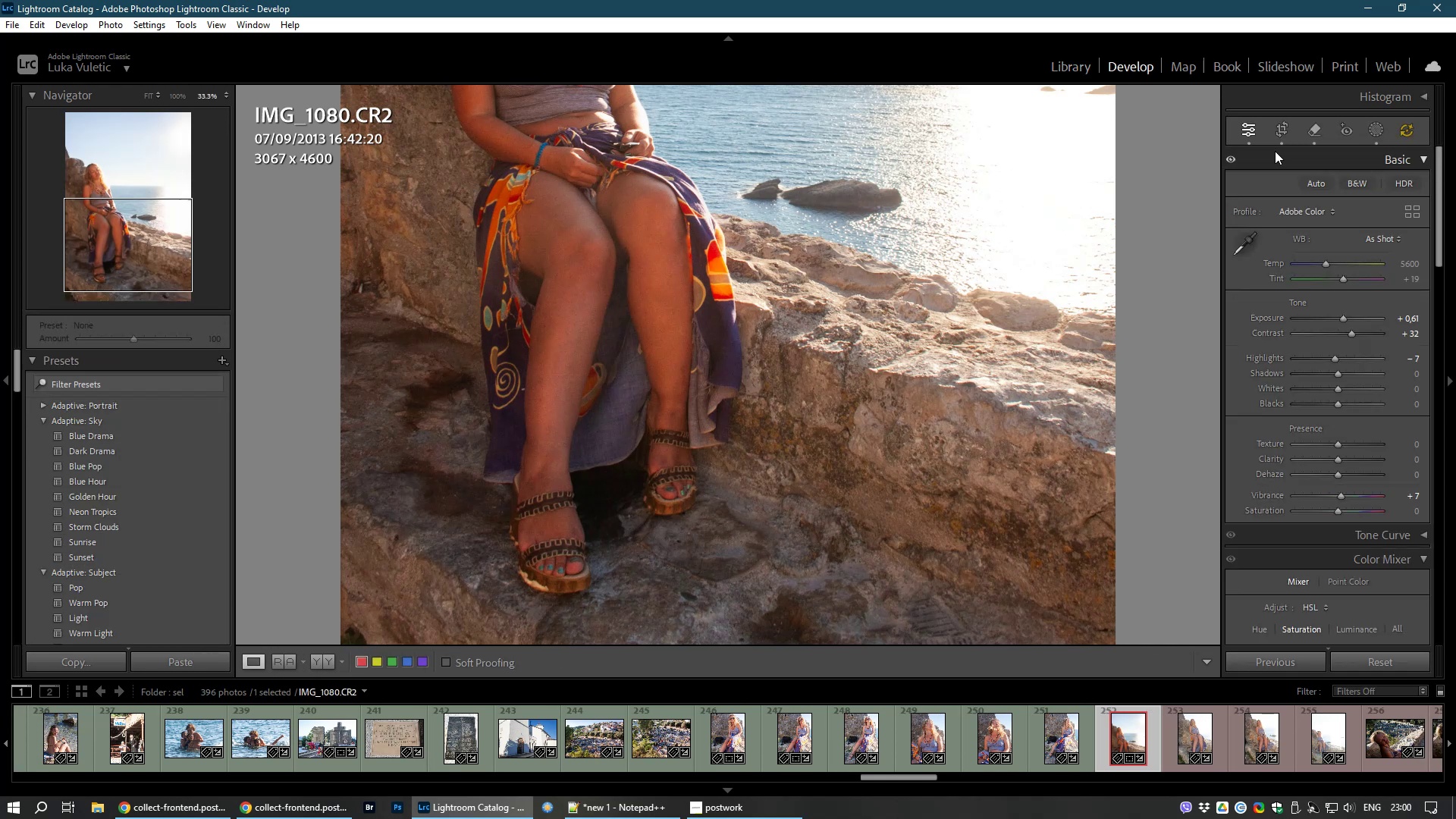 
left_click([1248, 129])
 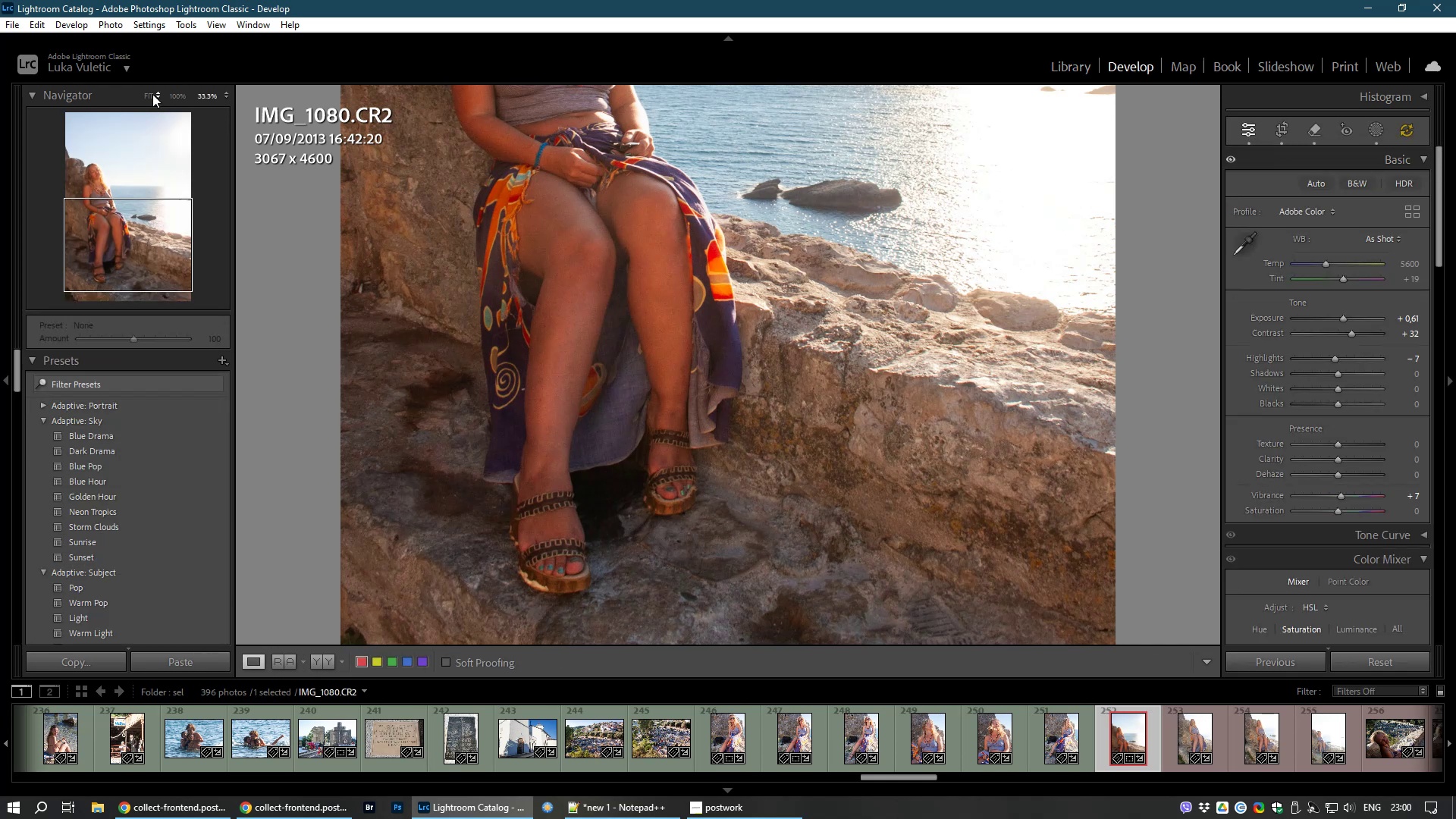 
left_click([149, 96])
 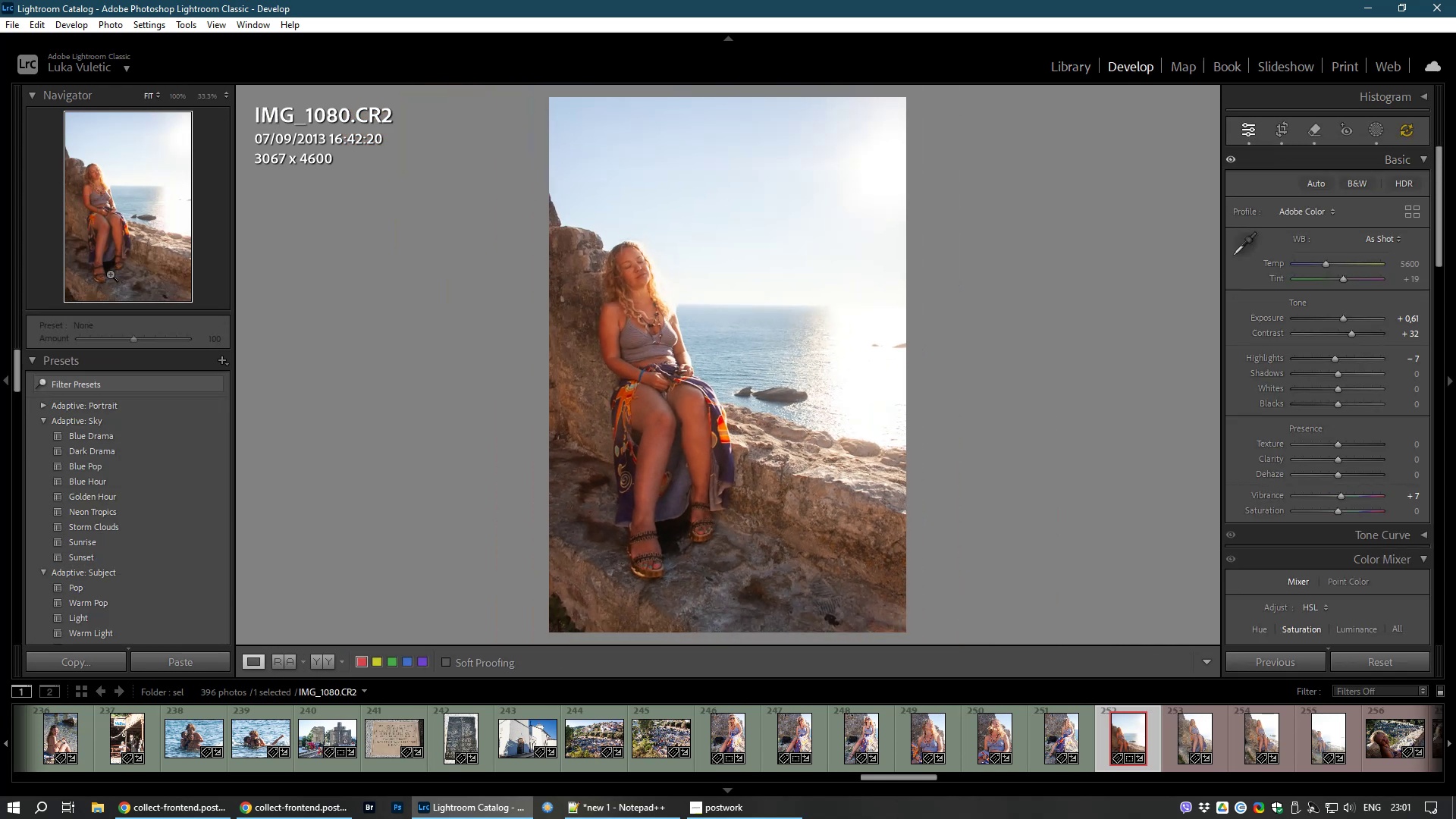 
wait(9.75)
 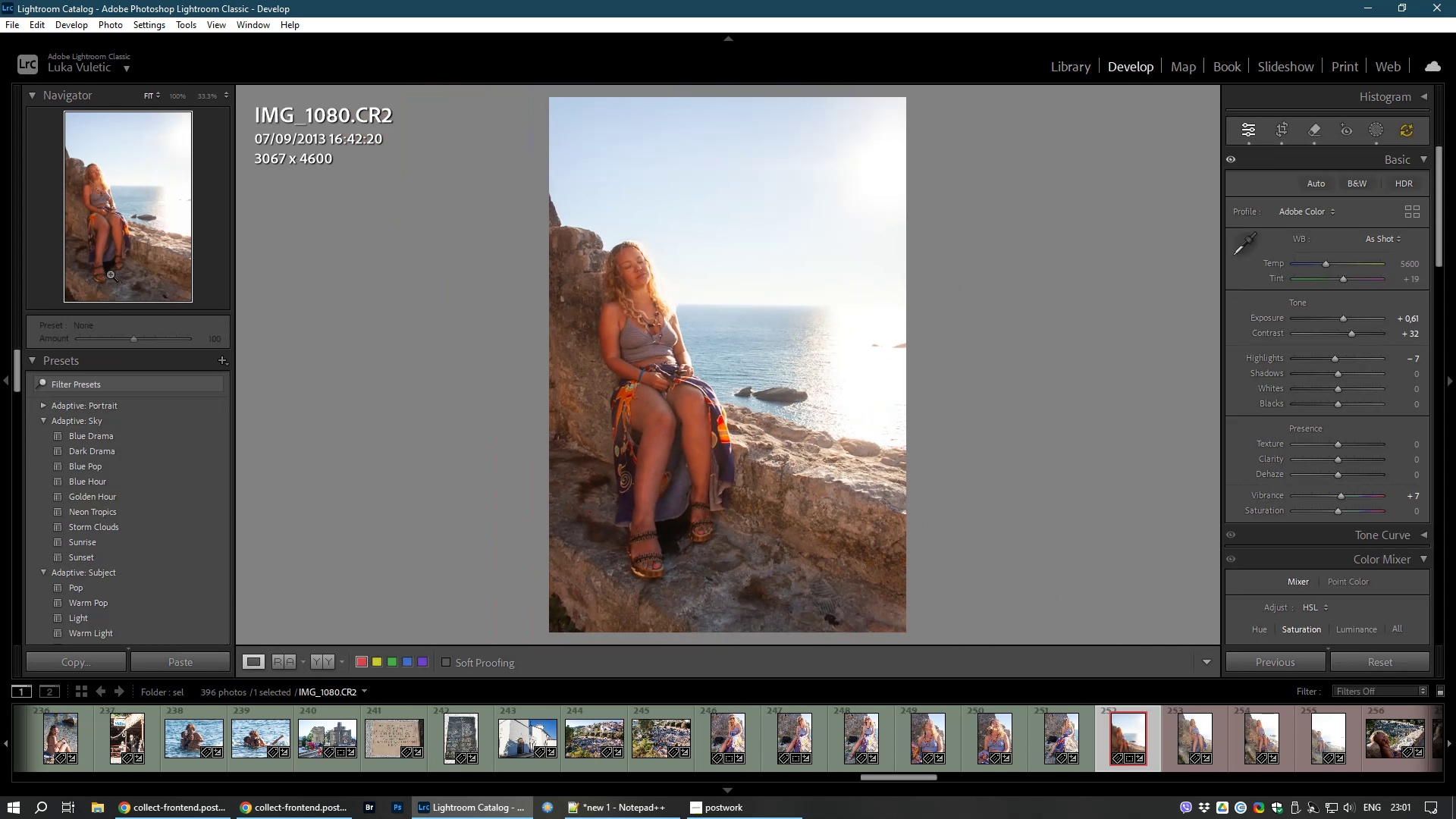 
left_click([1378, 127])
 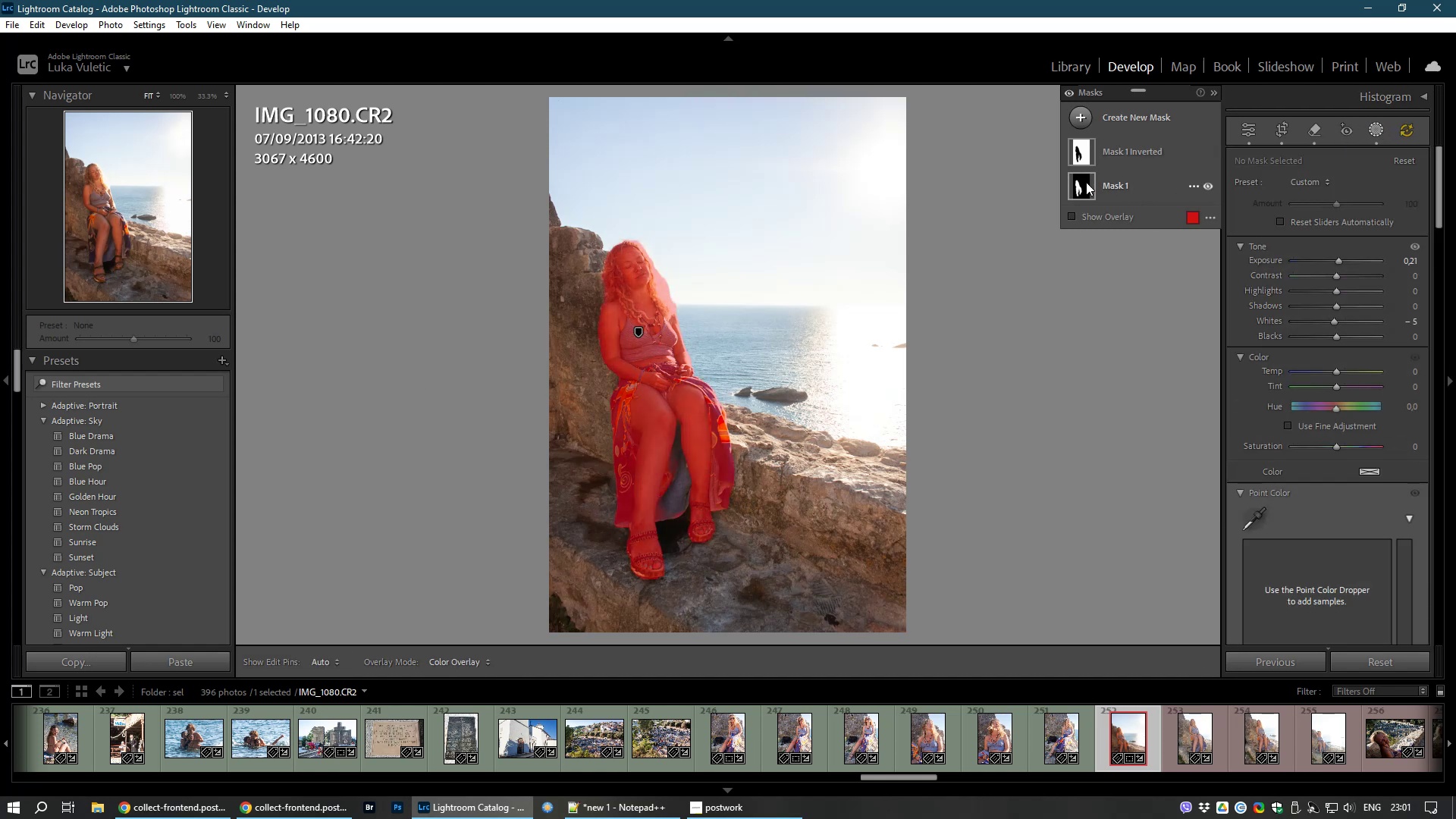 
left_click([1086, 182])
 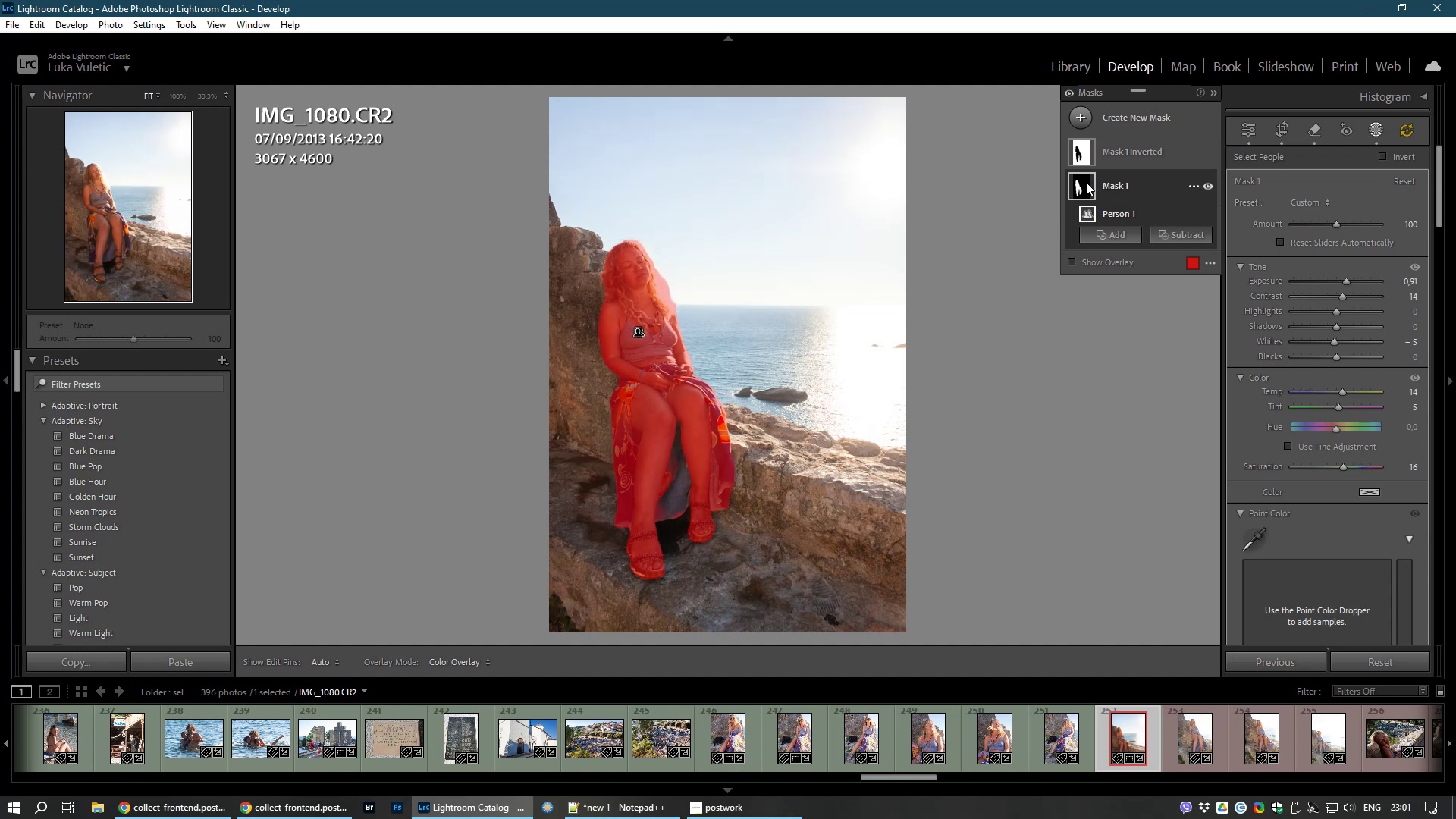 
wait(10.42)
 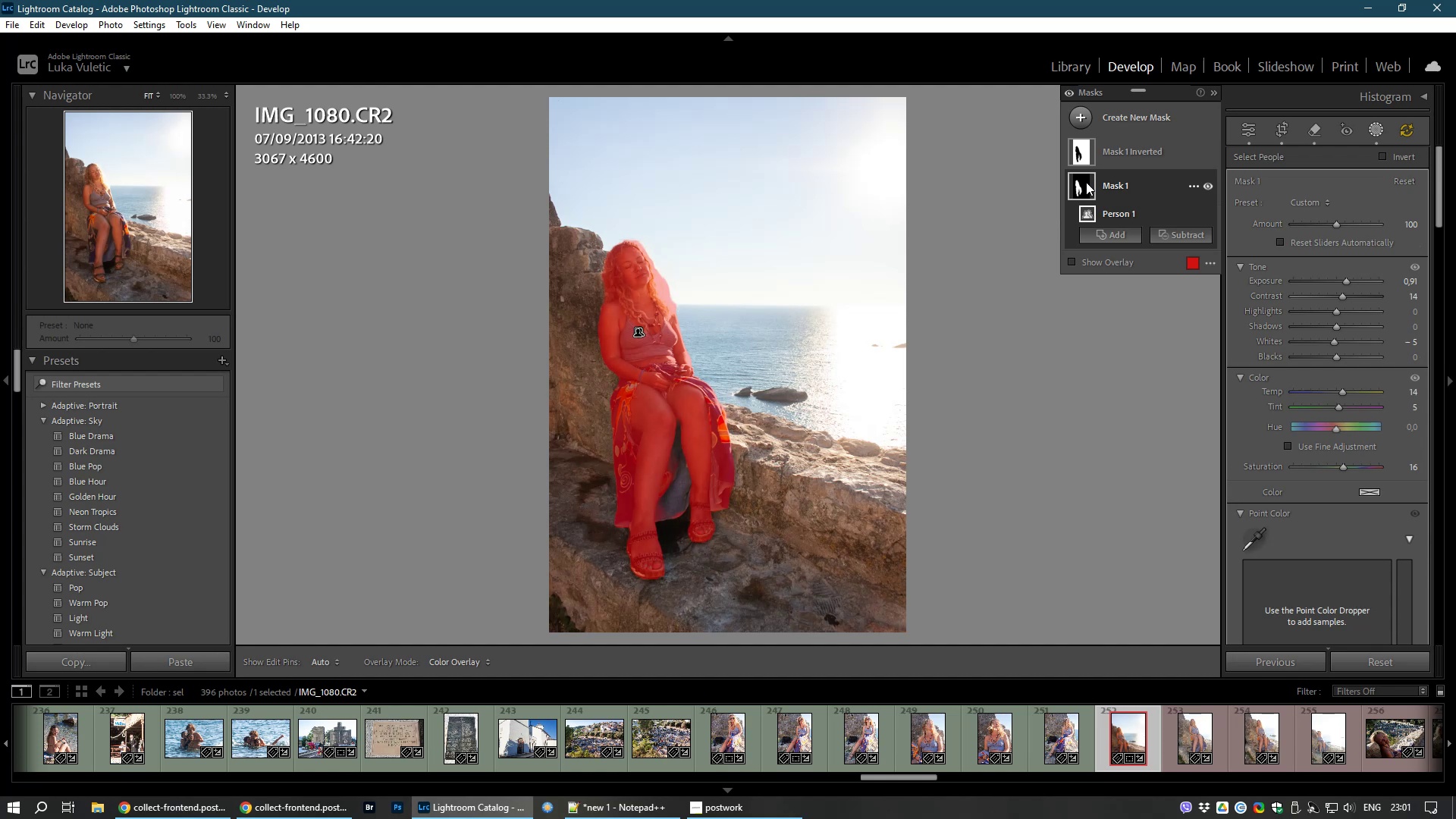 
left_click_drag(start_coordinate=[1349, 278], to_coordinate=[1353, 278])
 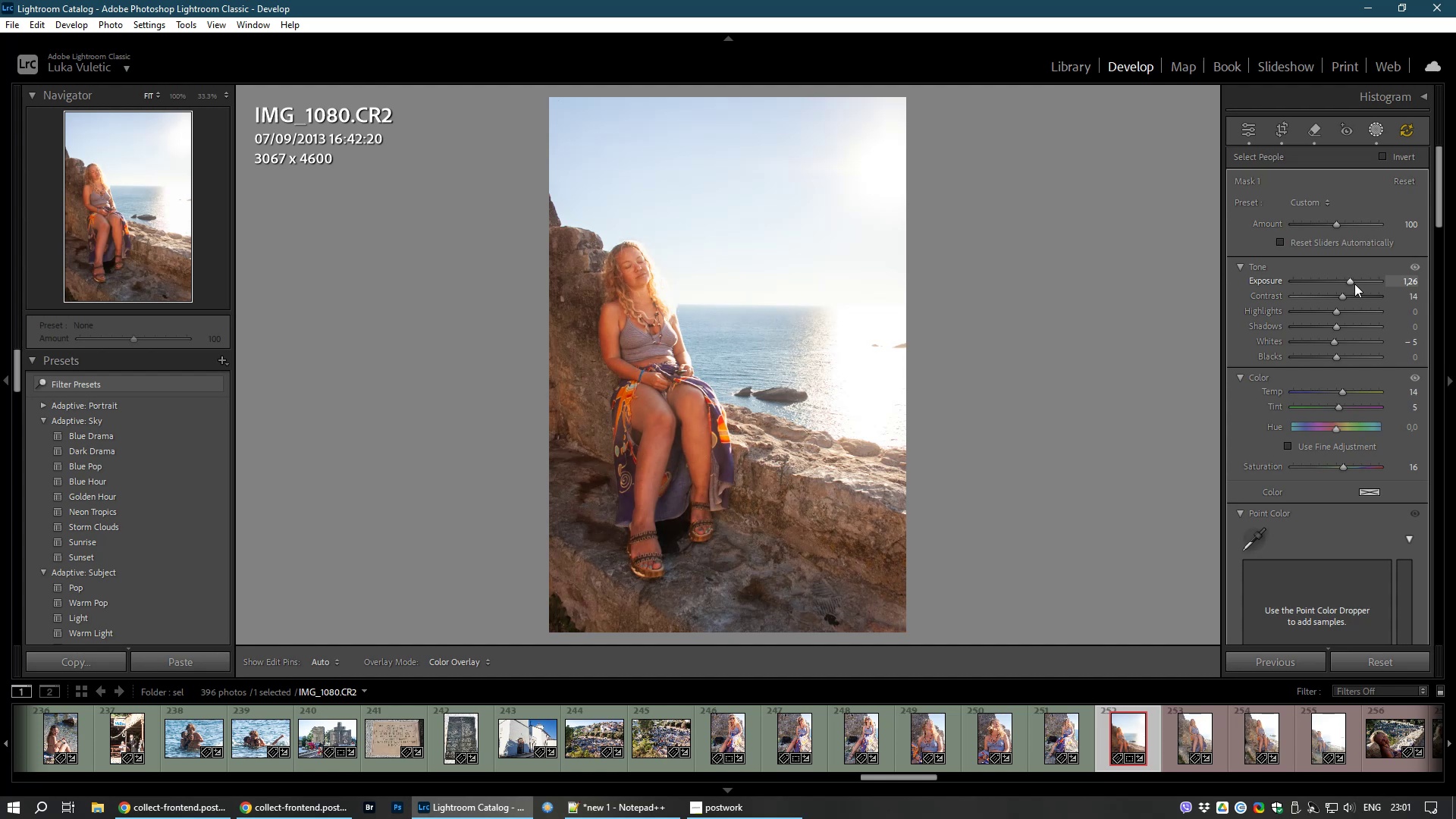 
left_click_drag(start_coordinate=[1343, 292], to_coordinate=[1352, 293])
 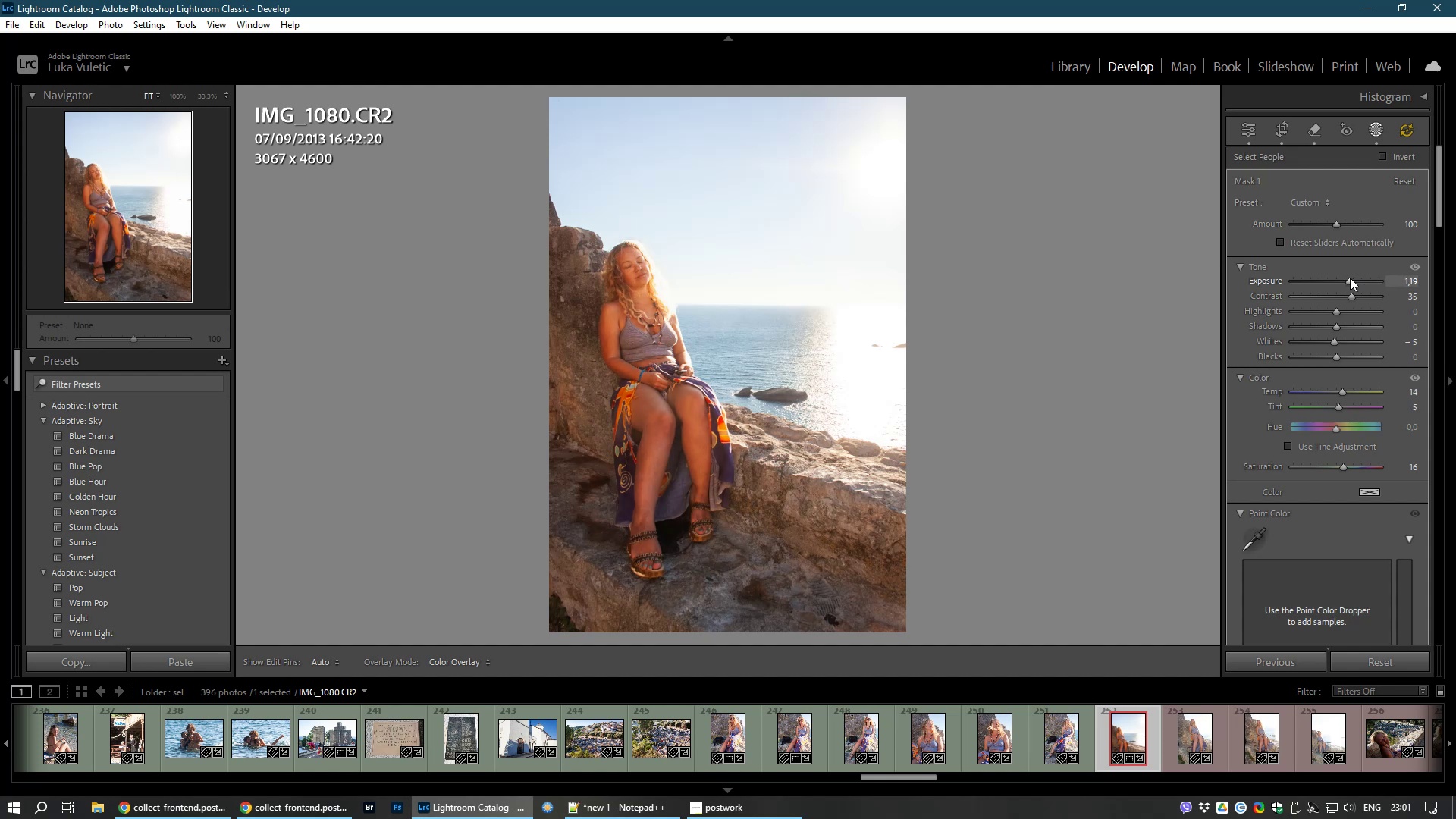 
wait(10.25)
 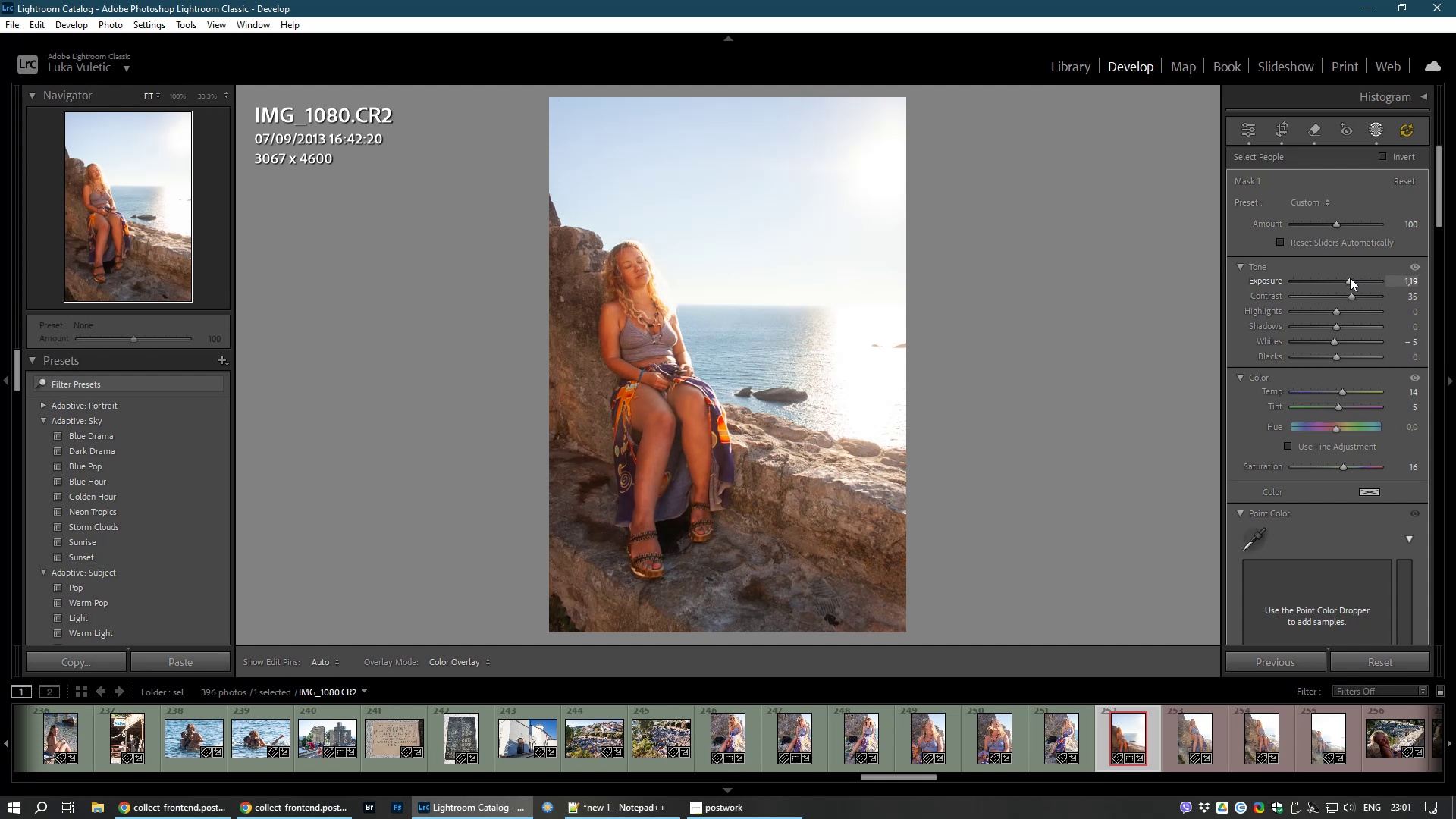 
left_click_drag(start_coordinate=[1333, 340], to_coordinate=[1349, 343])
 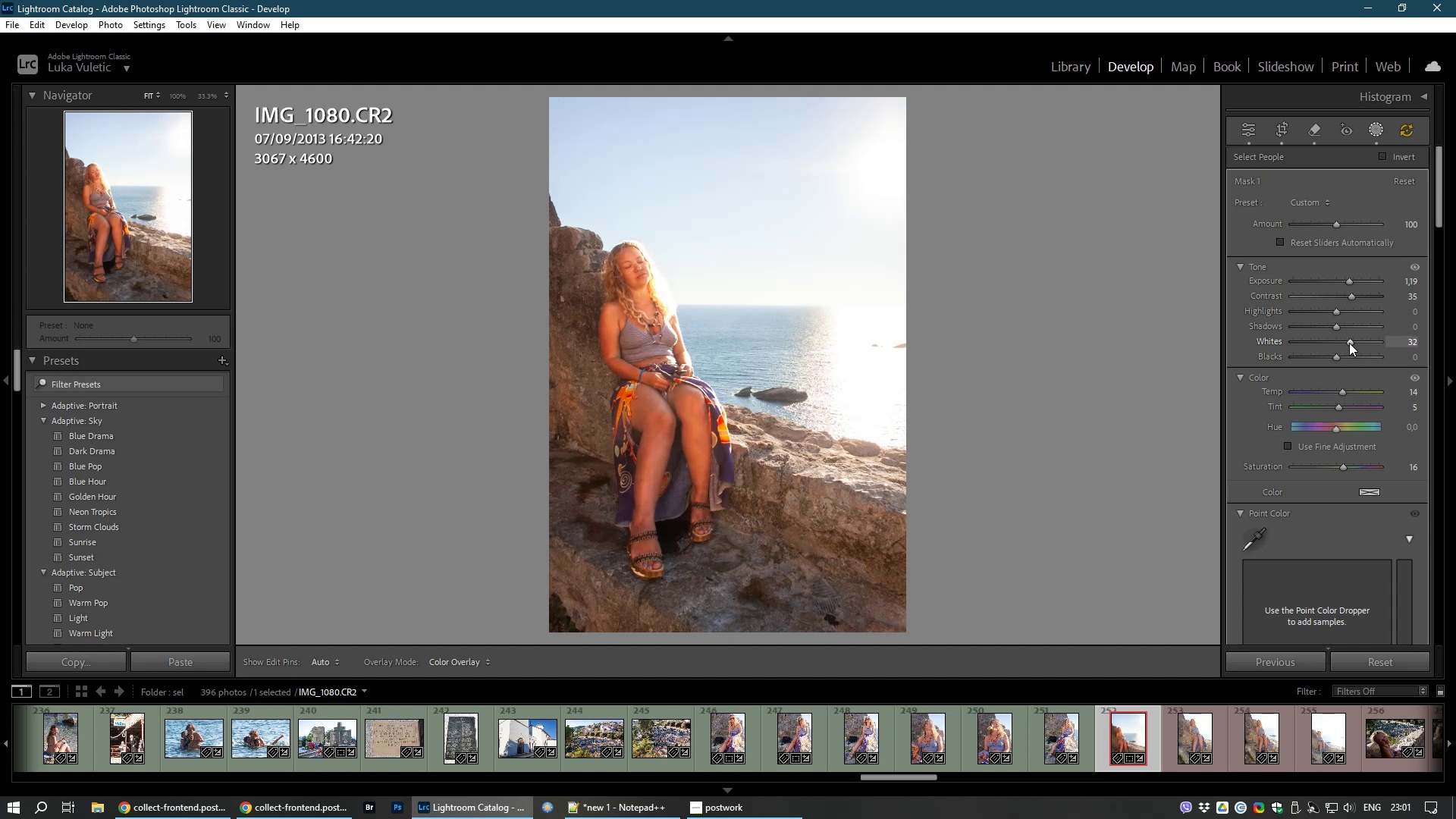 
wait(7.77)
 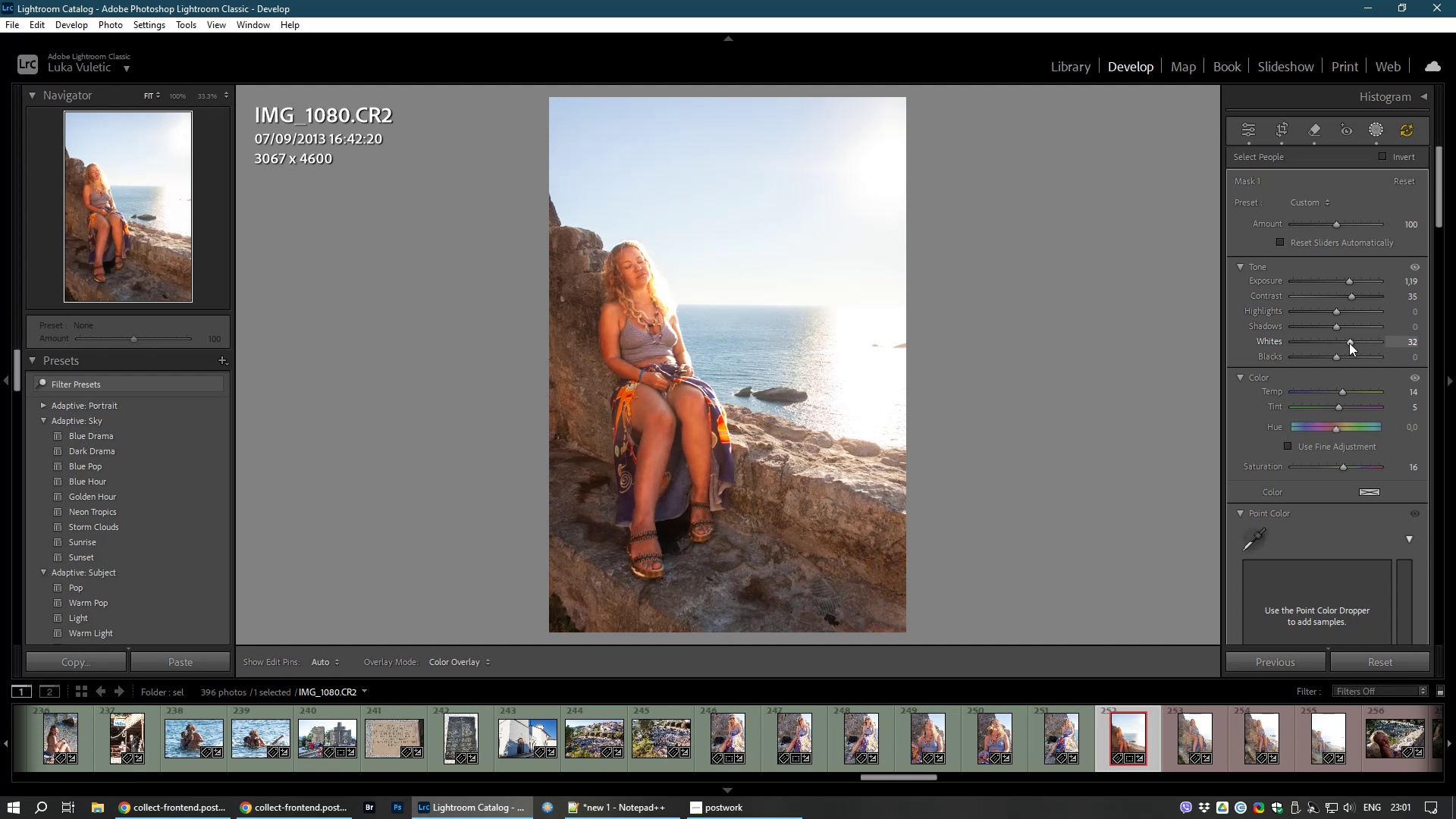 
left_click_drag(start_coordinate=[1334, 432], to_coordinate=[1252, 420])
 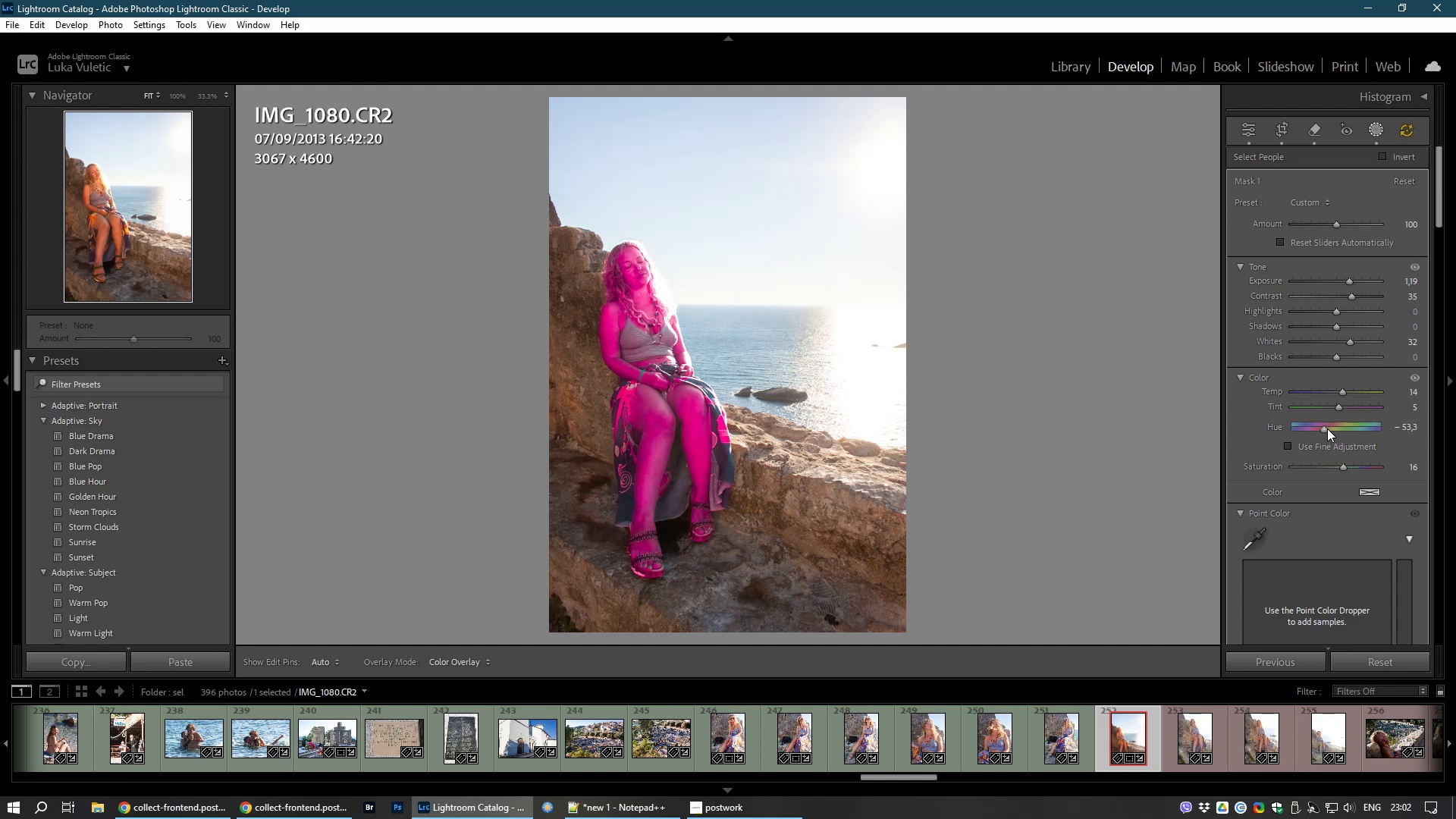 
double_click([1326, 431])
 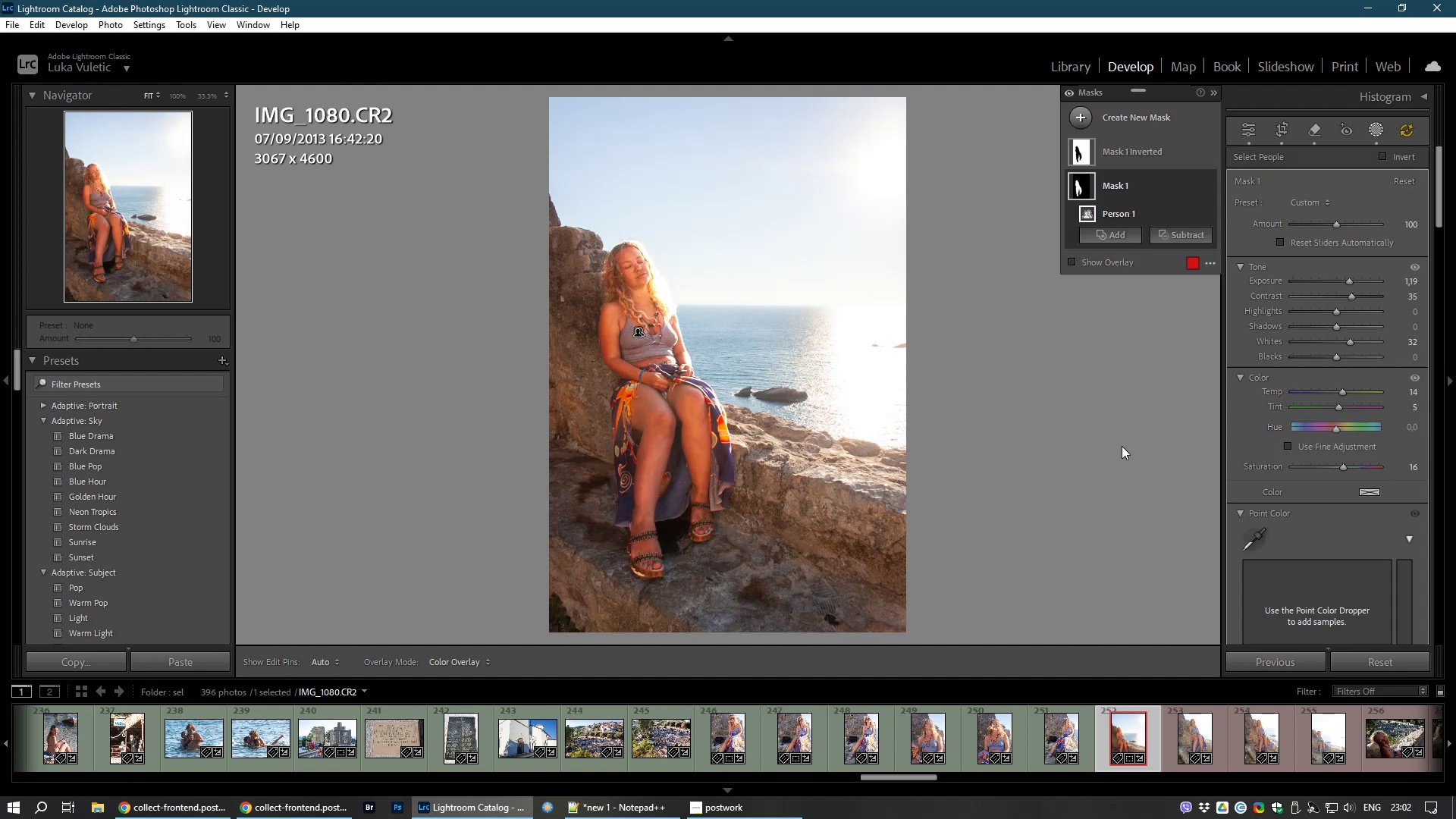 
scroll: coordinate [1297, 551], scroll_direction: down, amount: 2.0
 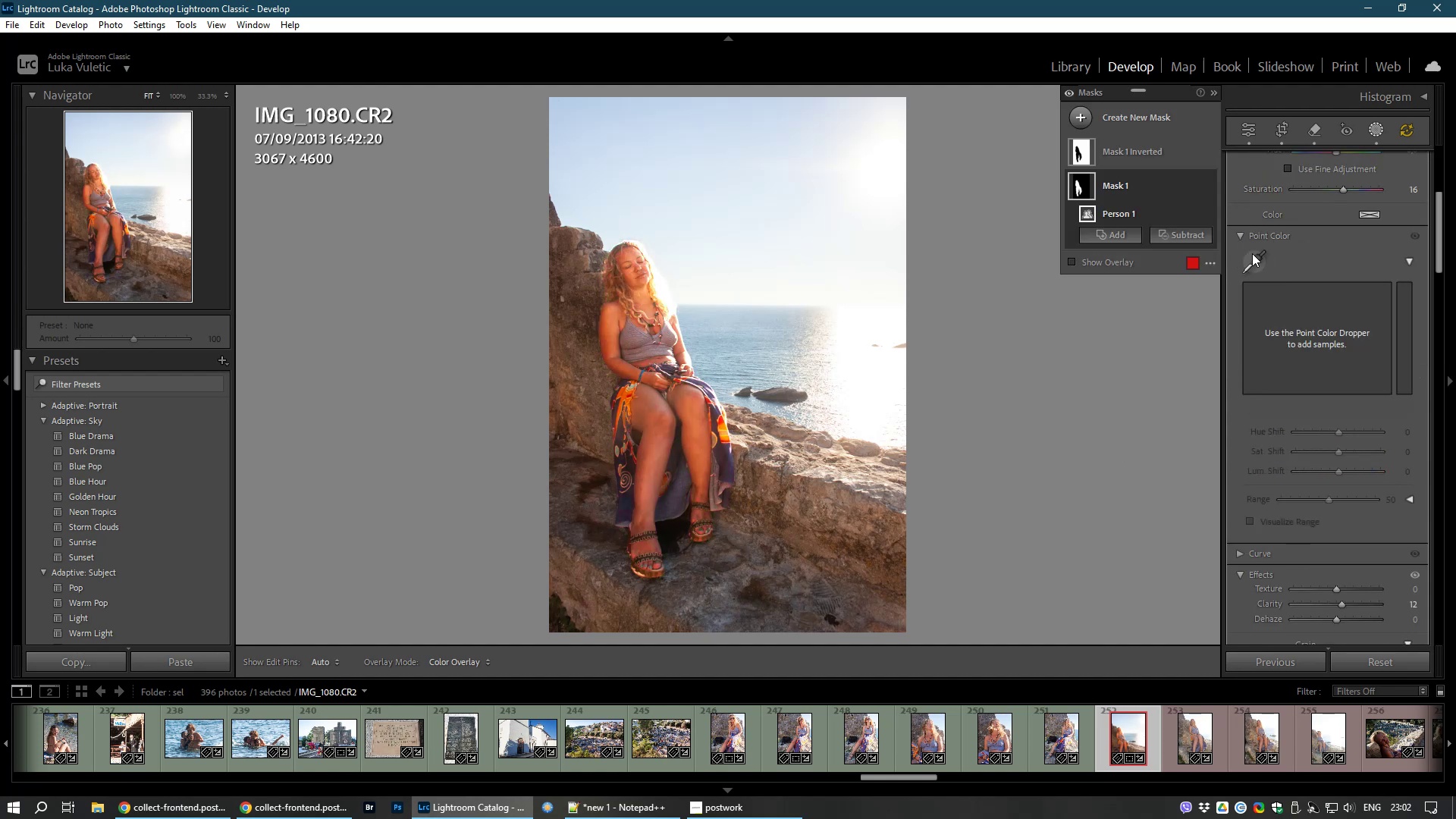 
left_click([1252, 257])
 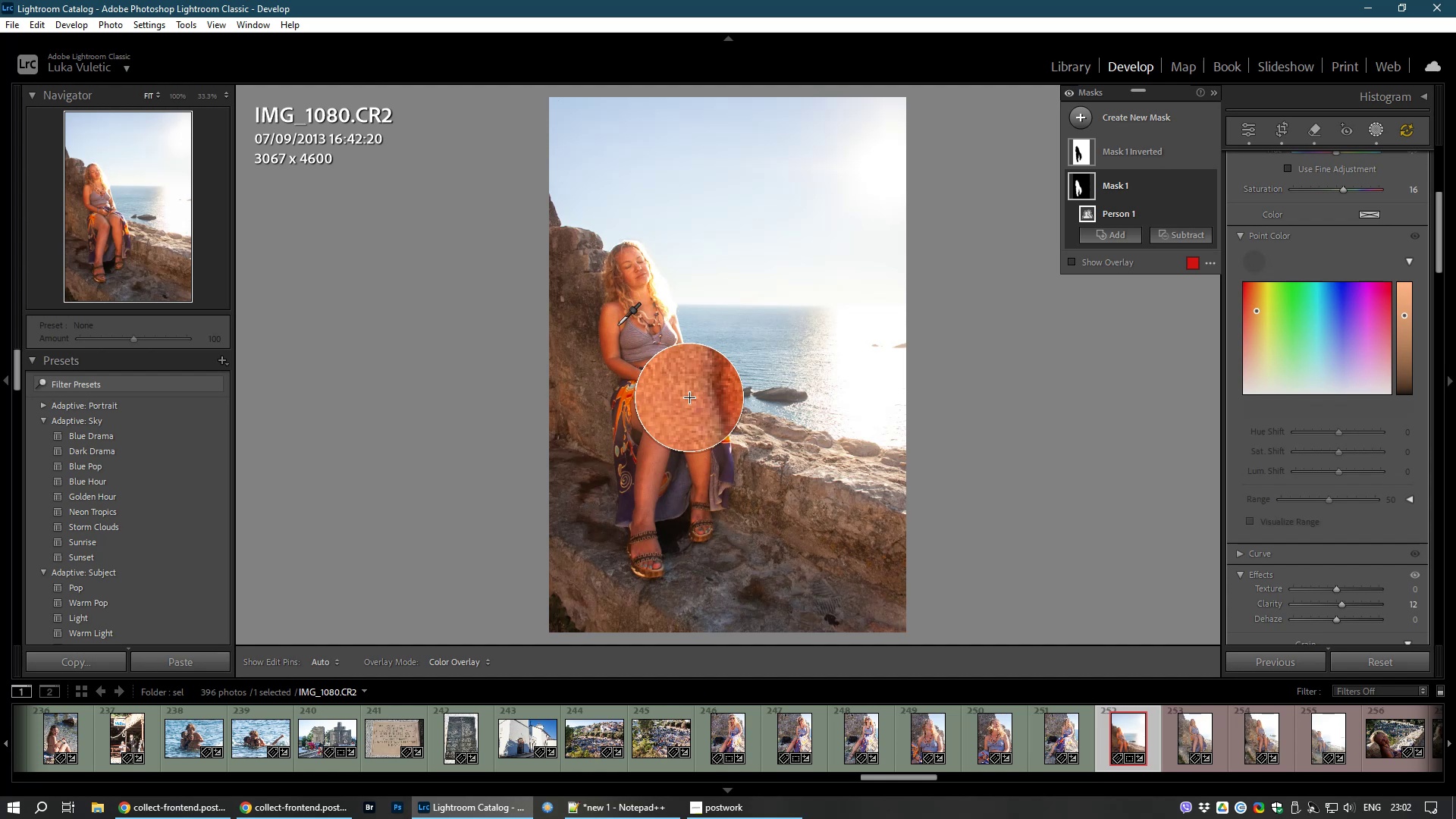 
left_click([611, 321])
 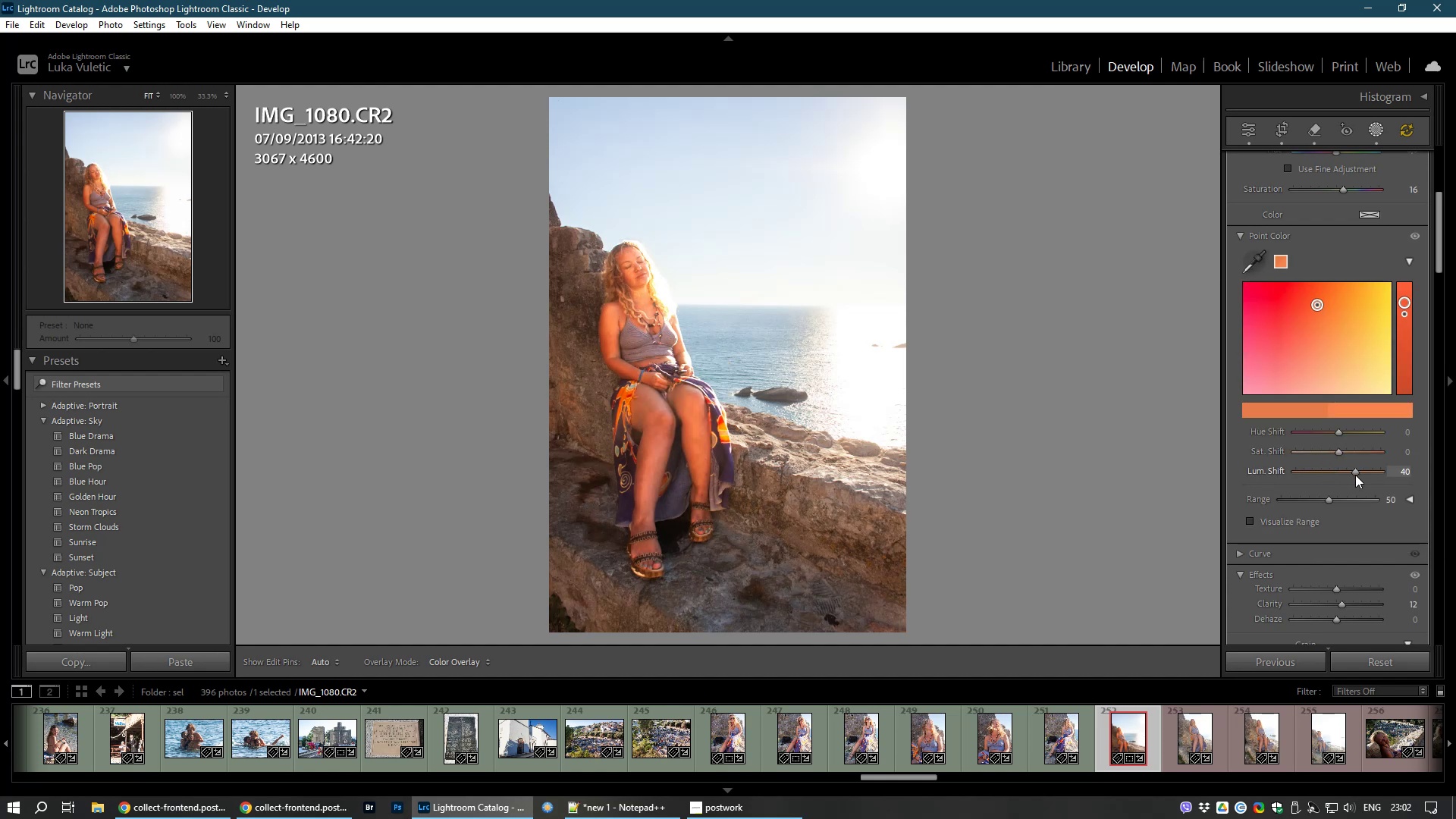 
wait(11.23)
 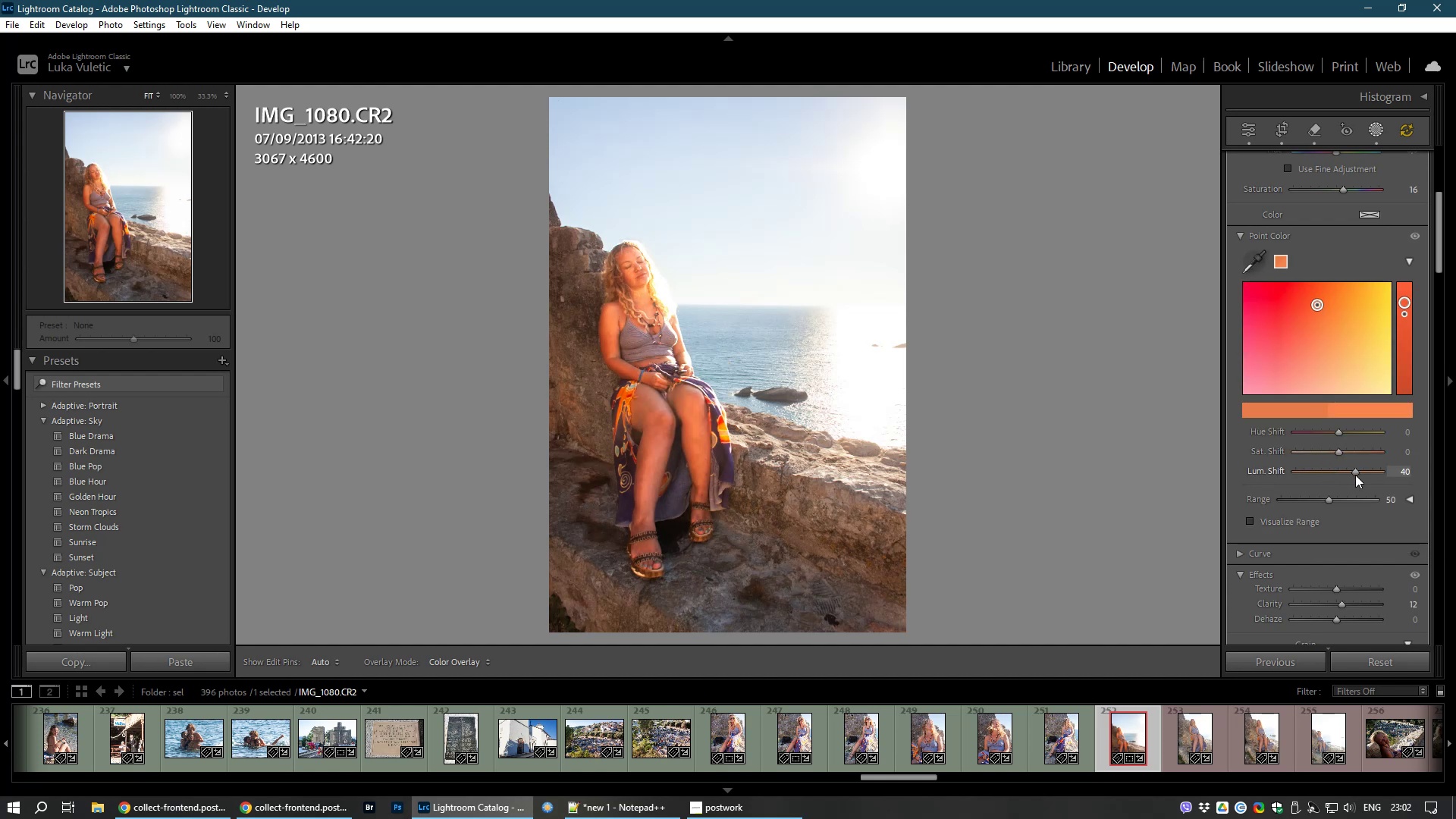 
left_click_drag(start_coordinate=[1339, 453], to_coordinate=[1329, 454])
 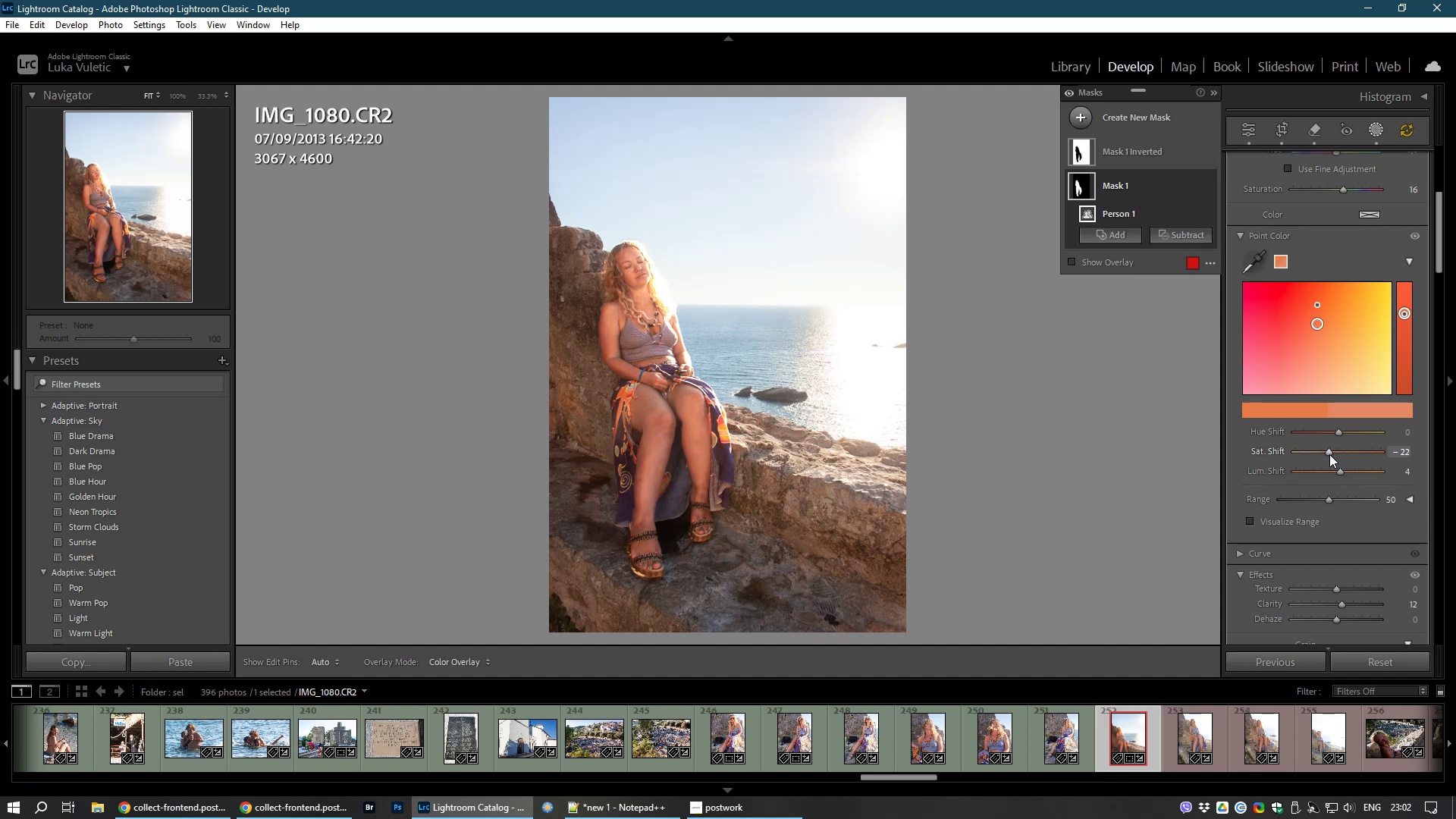 
wait(5.85)
 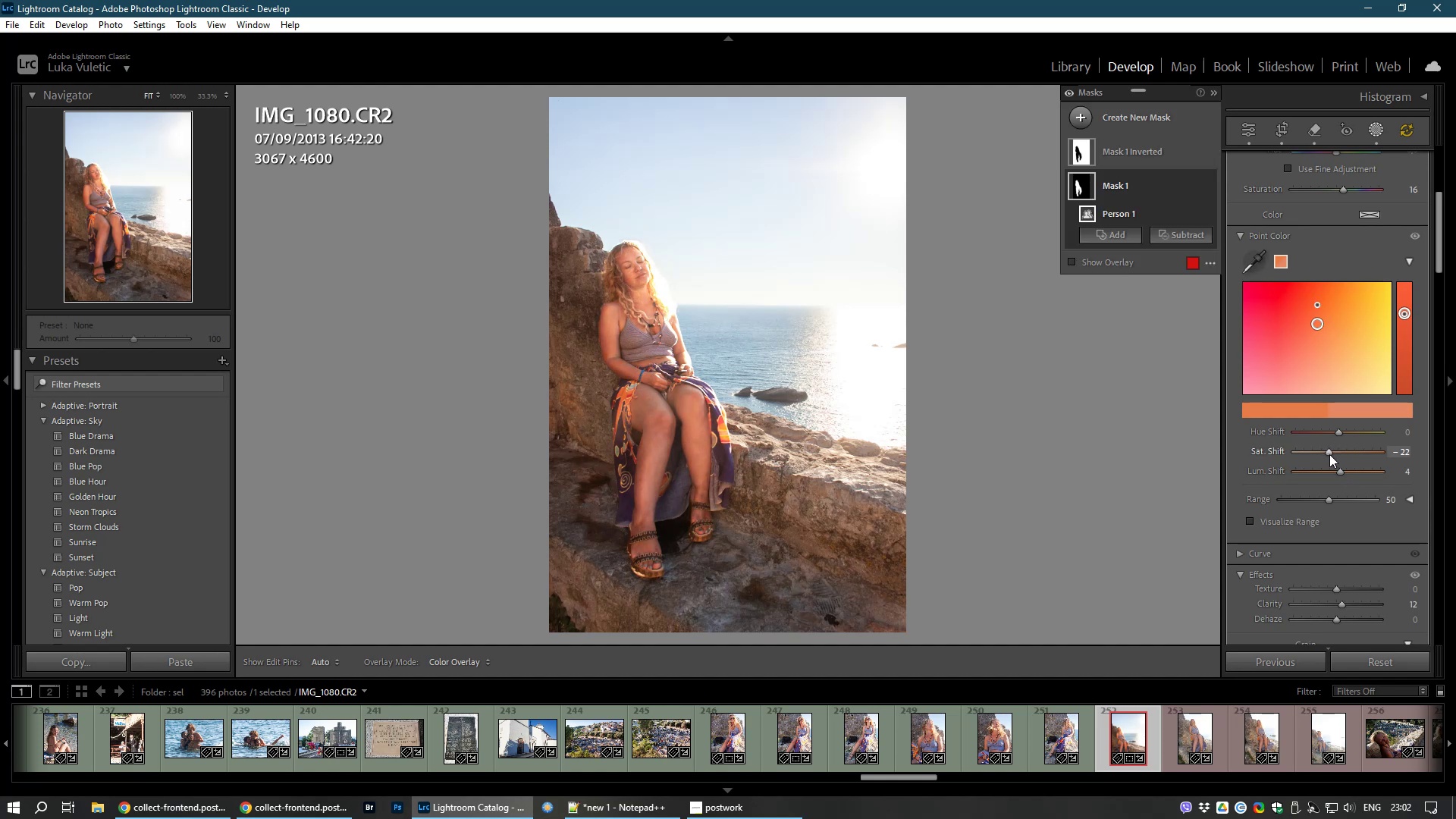 
left_click([1329, 454])
 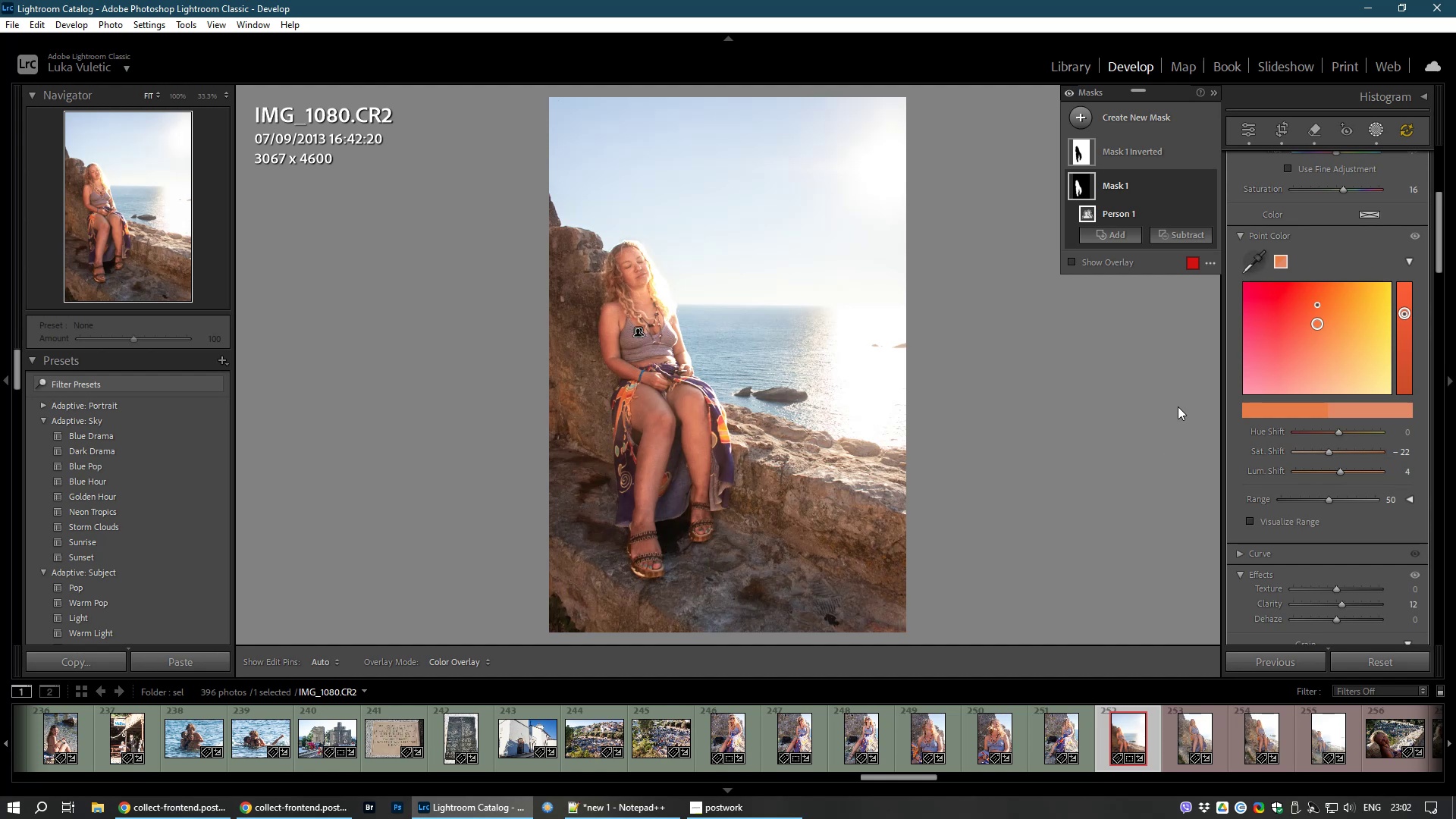 
left_click([1248, 261])
 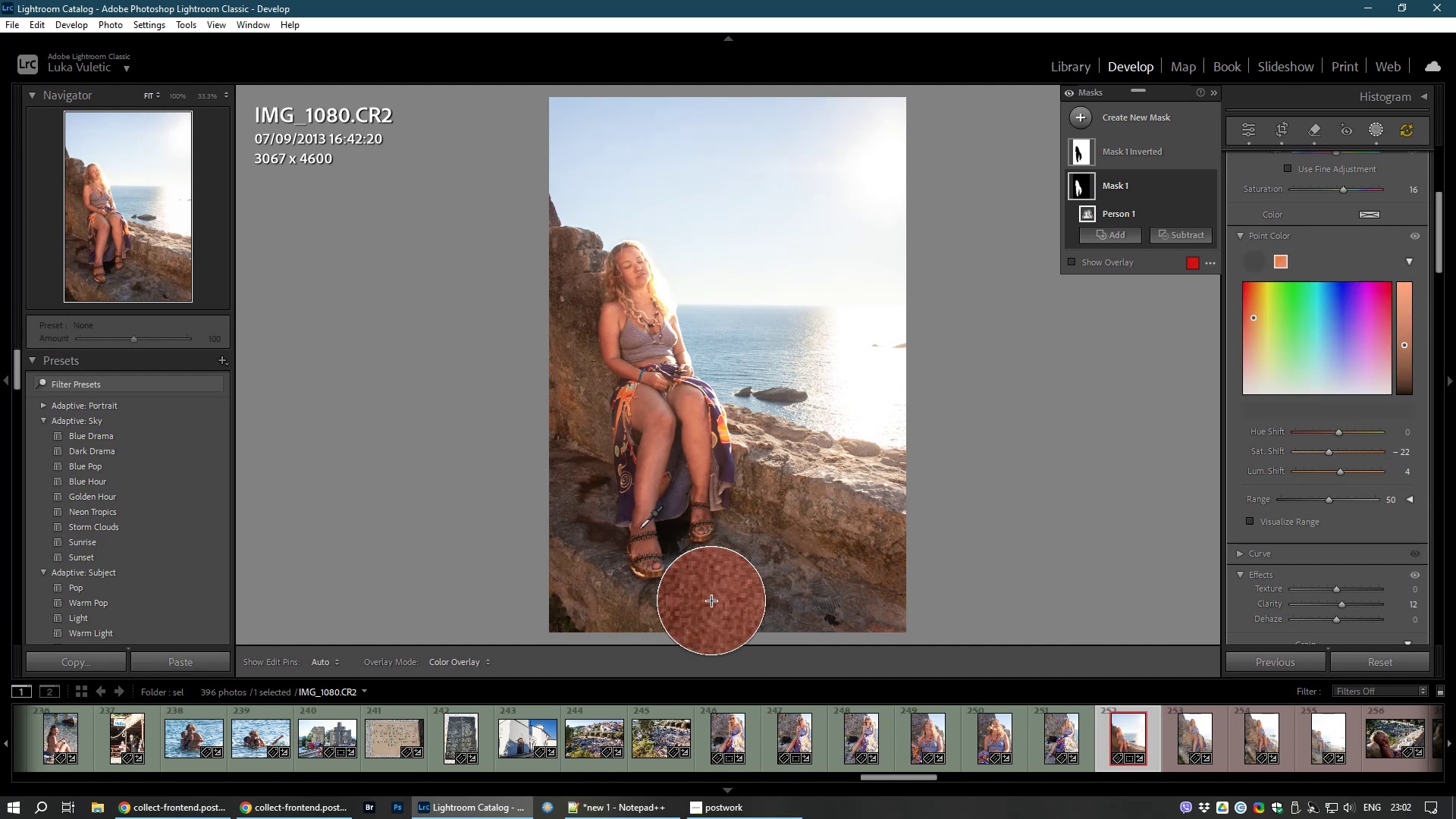 
left_click([639, 529])
 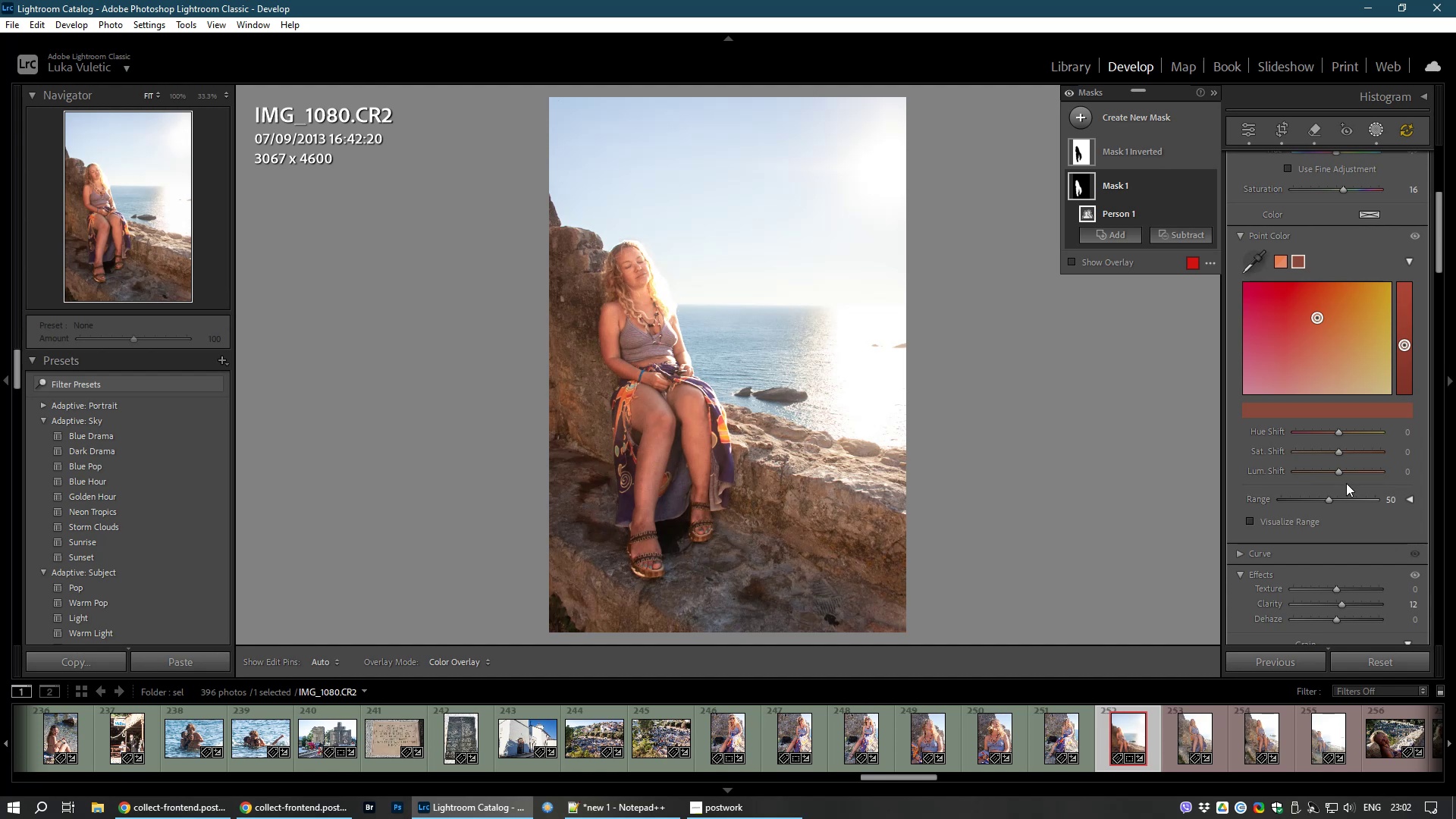 
wait(5.04)
 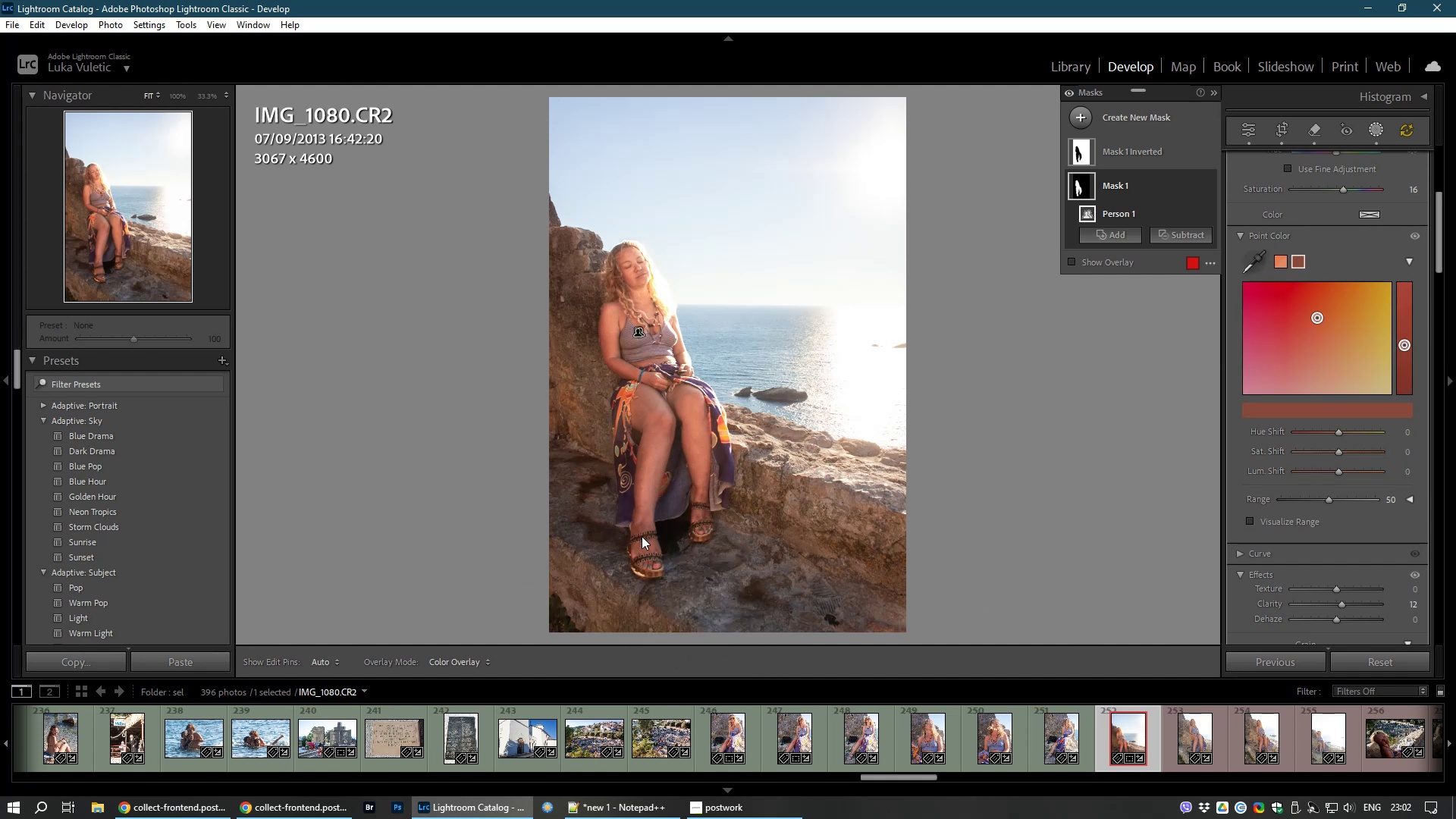 
left_click_drag(start_coordinate=[1339, 471], to_coordinate=[1348, 472])
 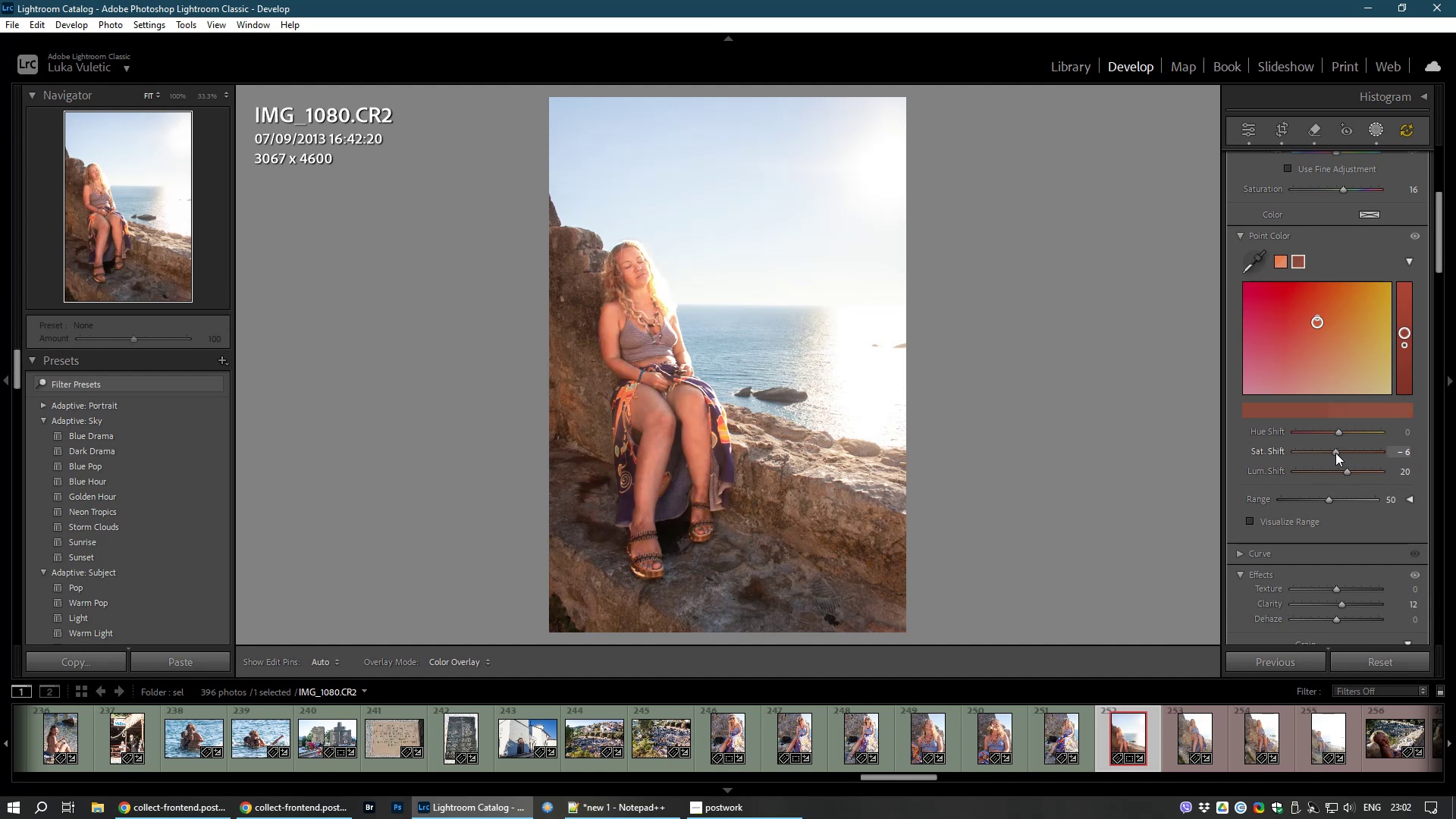 
wait(9.08)
 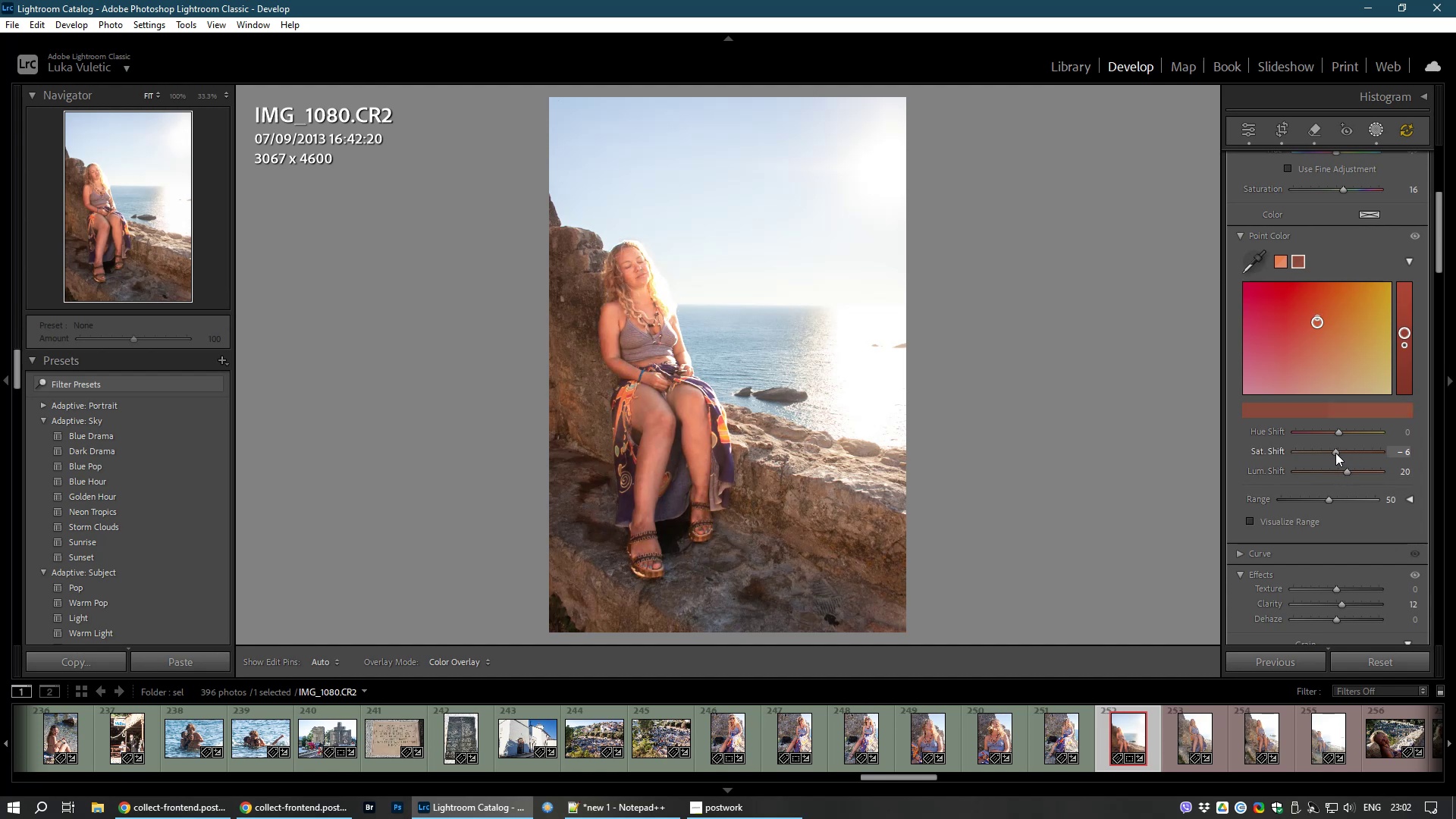 
left_click_drag(start_coordinate=[1329, 497], to_coordinate=[1324, 509])
 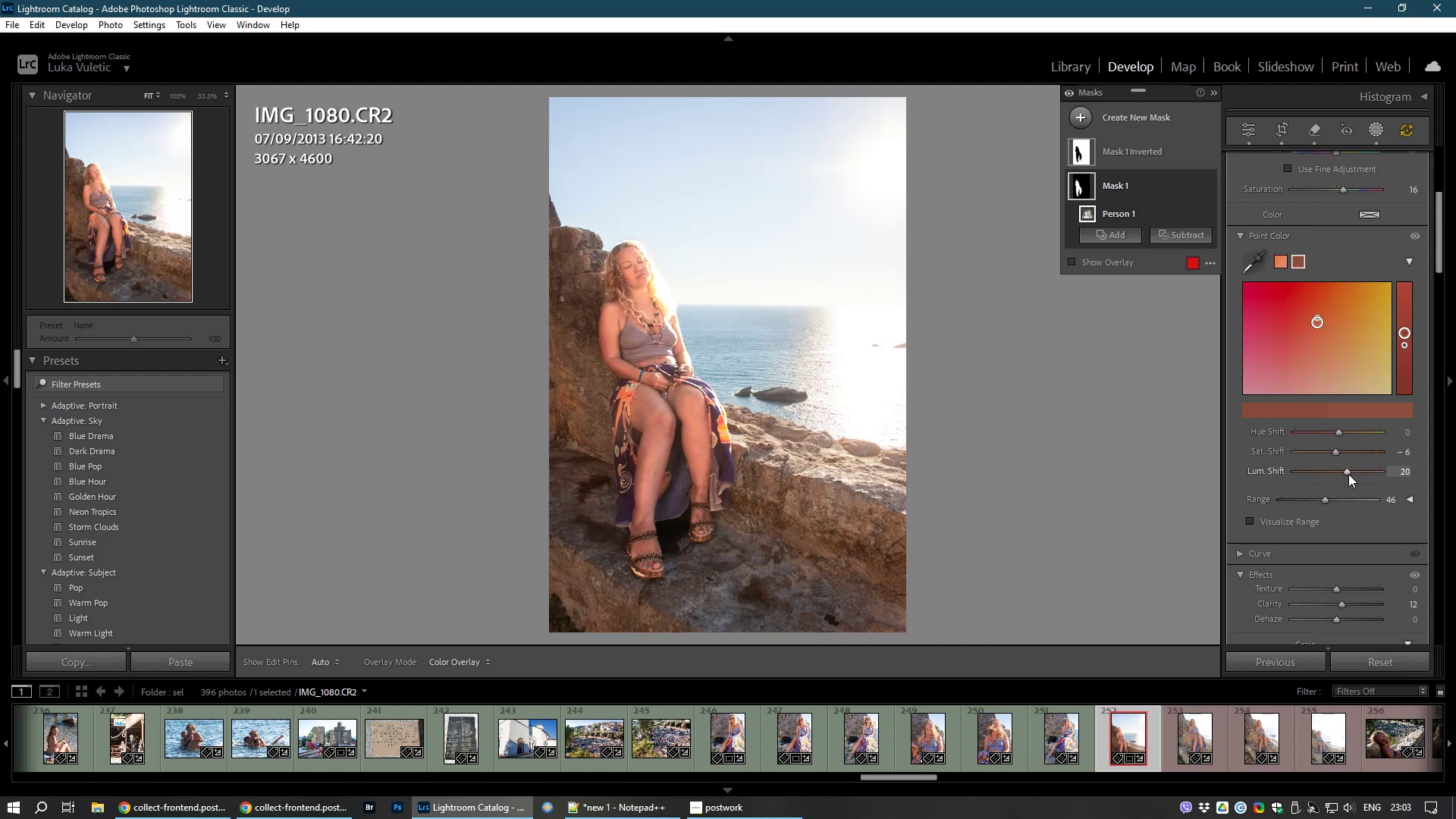 
double_click([1348, 474])
 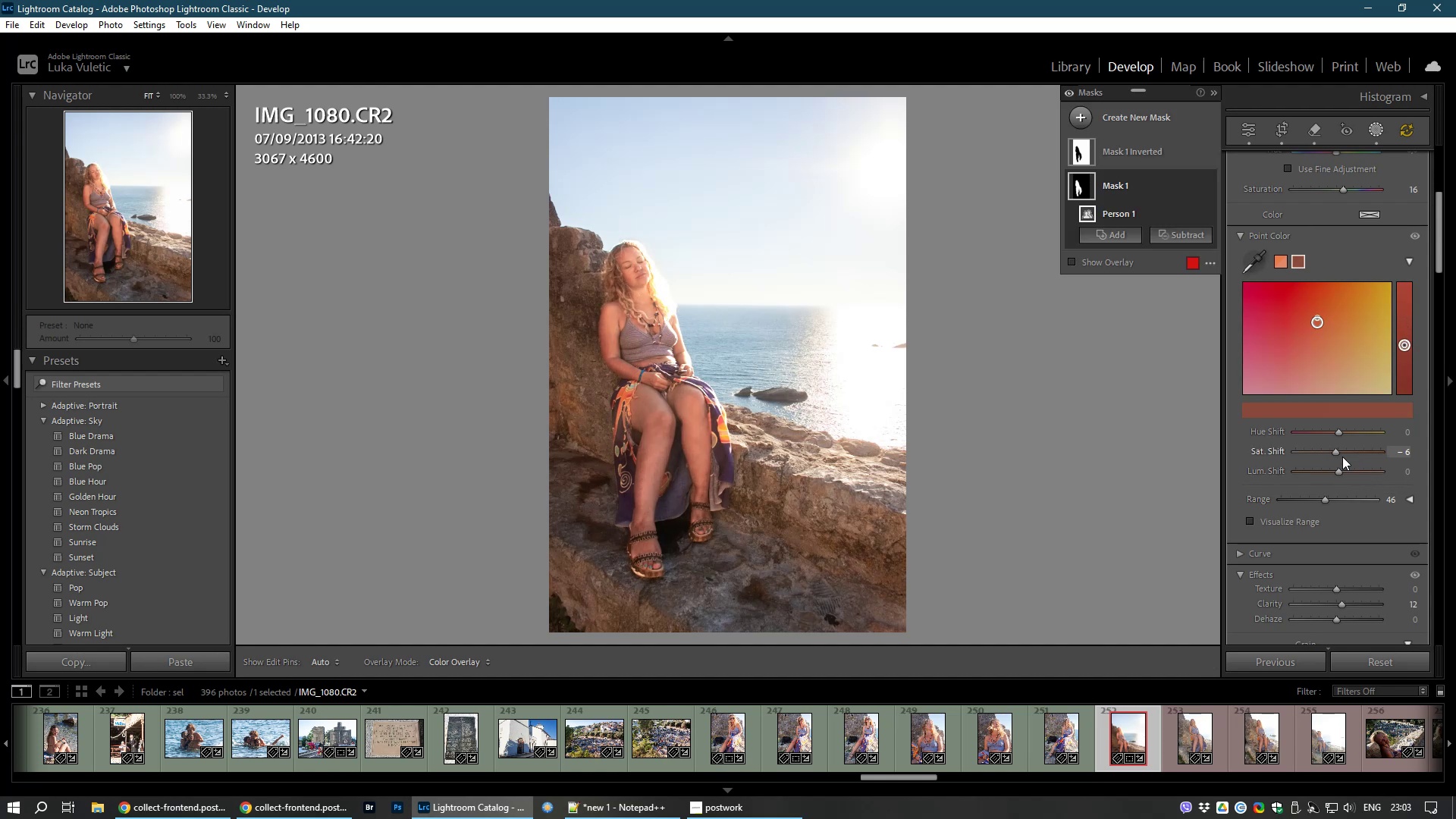 
left_click_drag(start_coordinate=[1335, 450], to_coordinate=[1339, 450])
 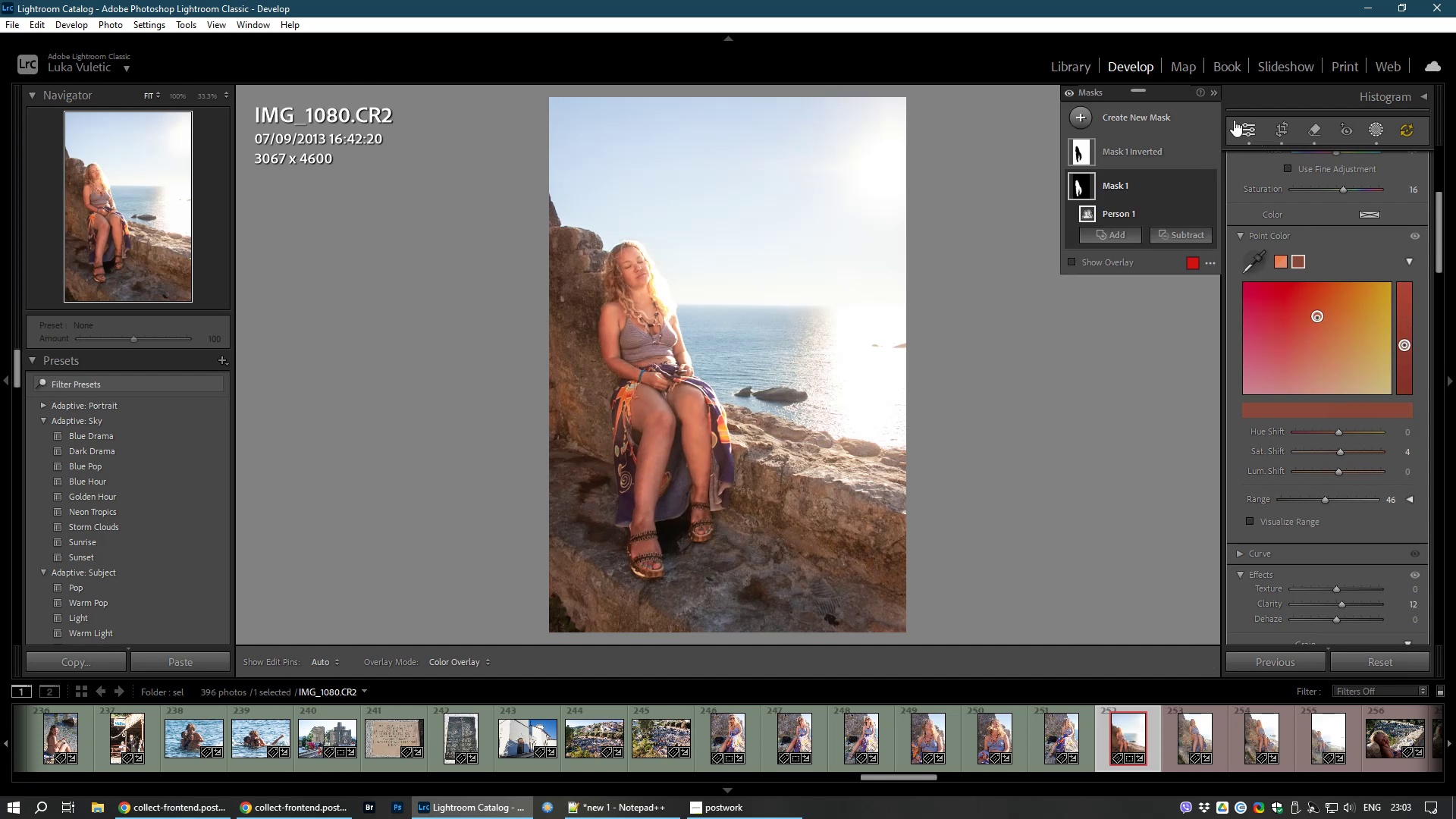 
left_click([1241, 131])
 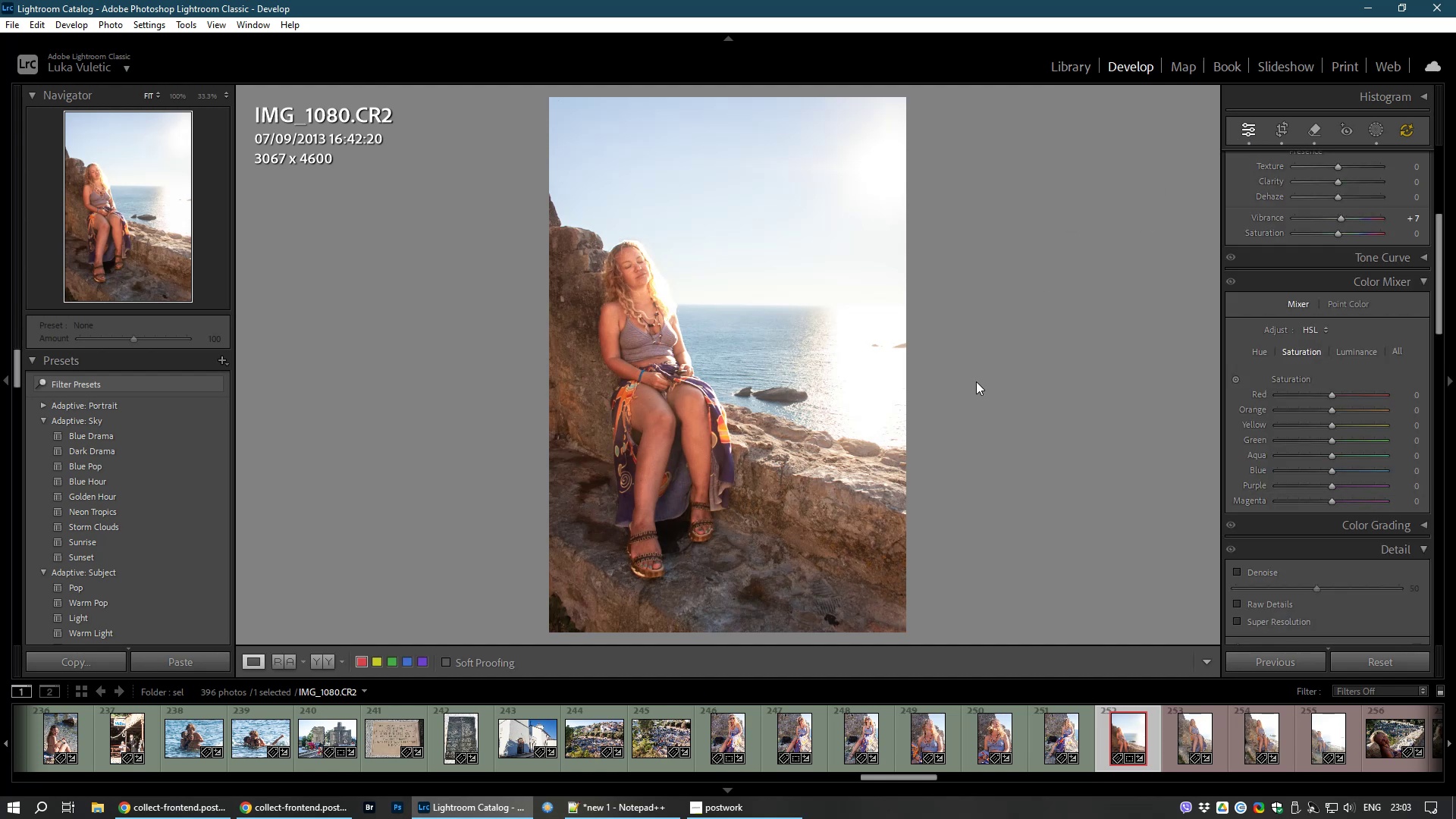 
key(8)
 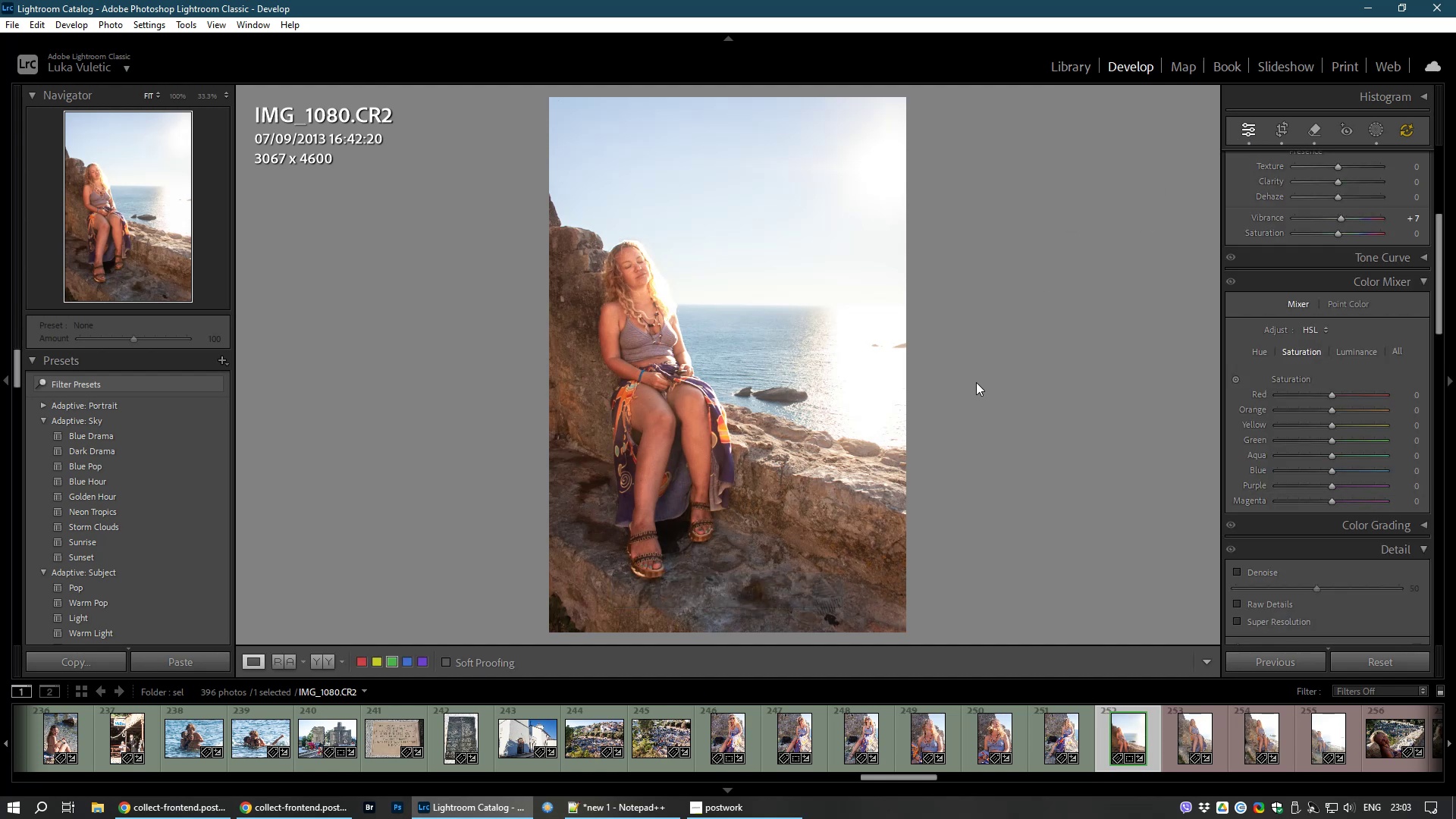 
wait(5.73)
 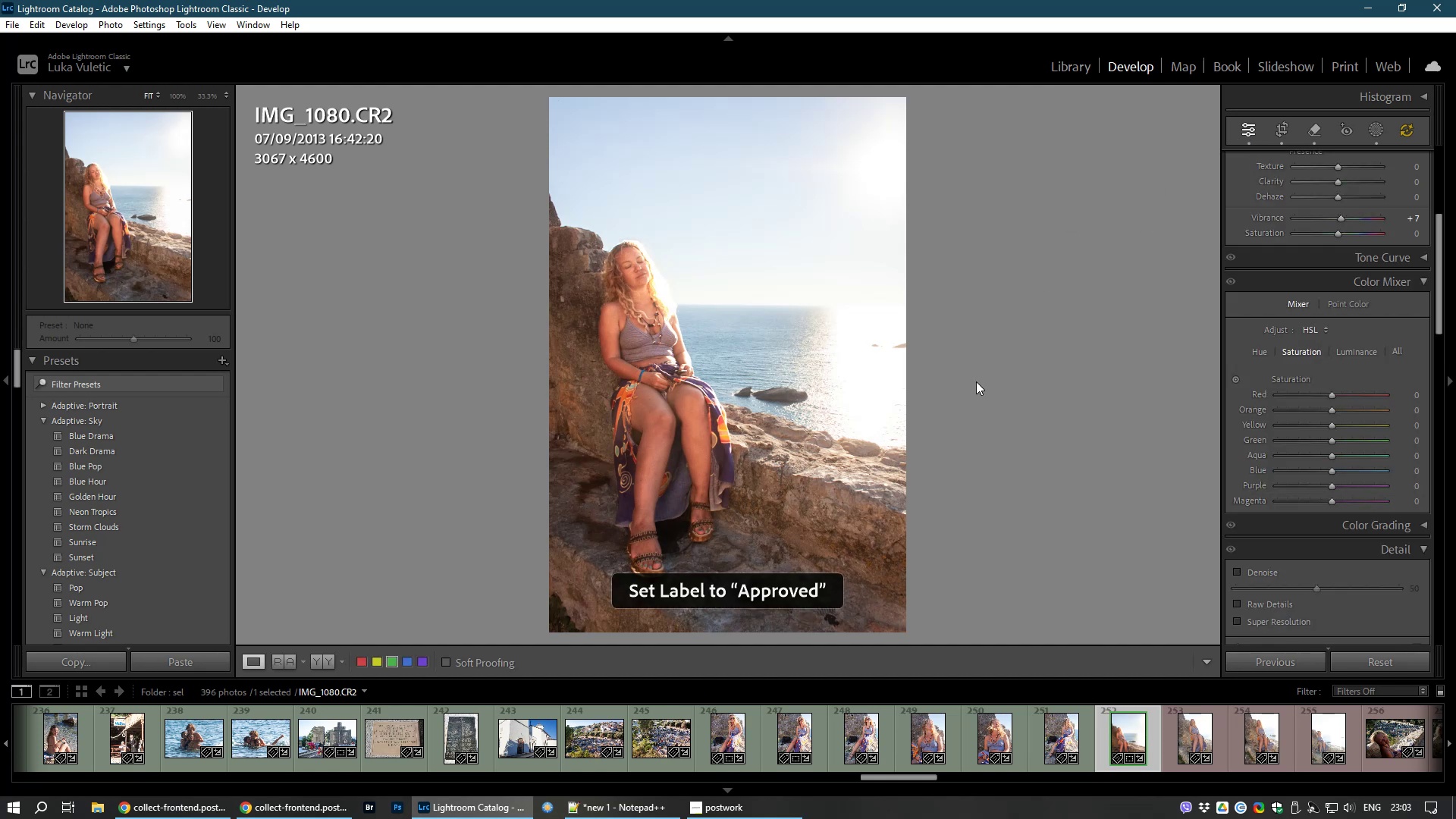 
key(Control+E)
 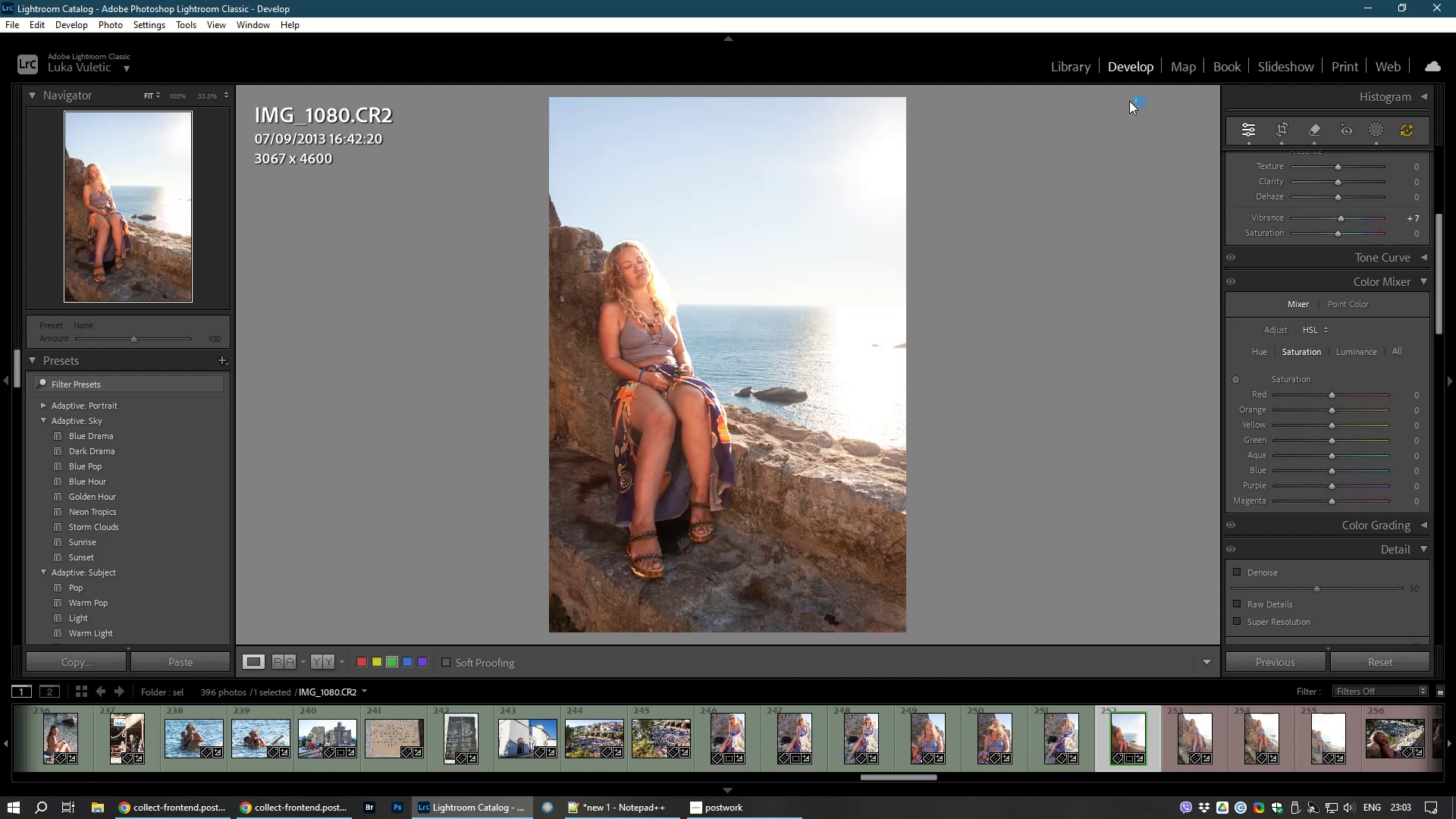 
key(I)
 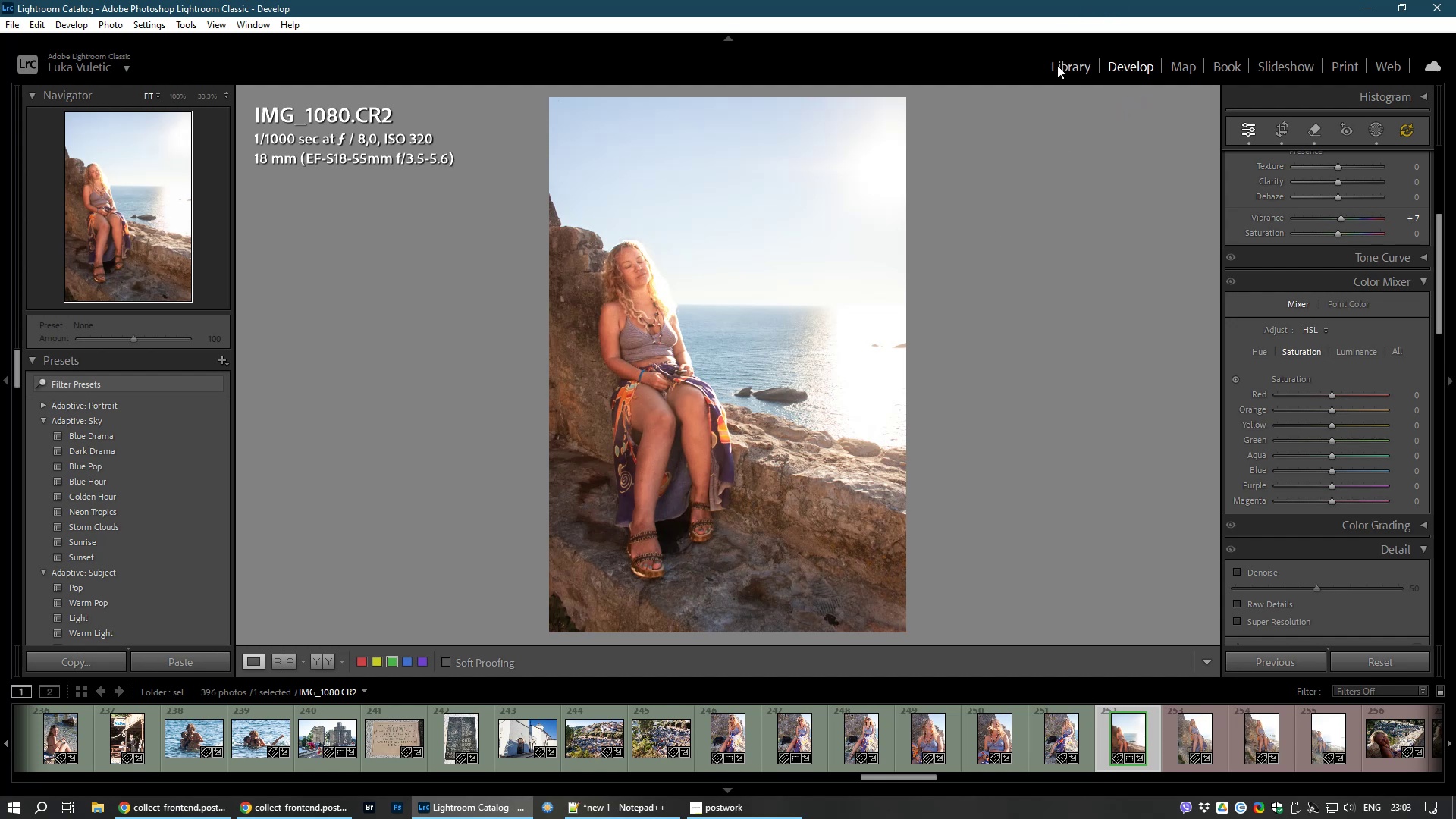 
left_click([1048, 276])
 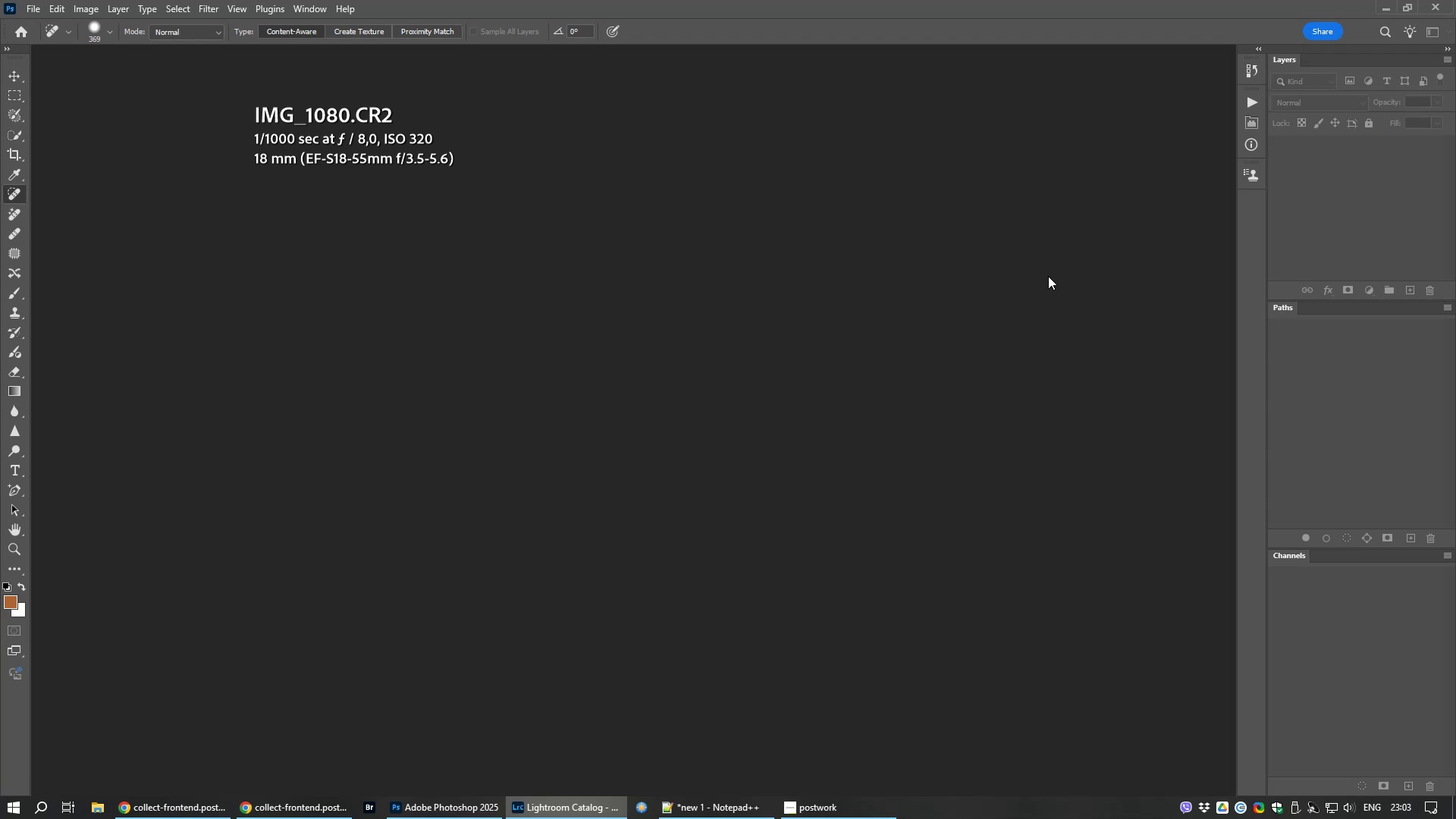 
wait(20.02)
 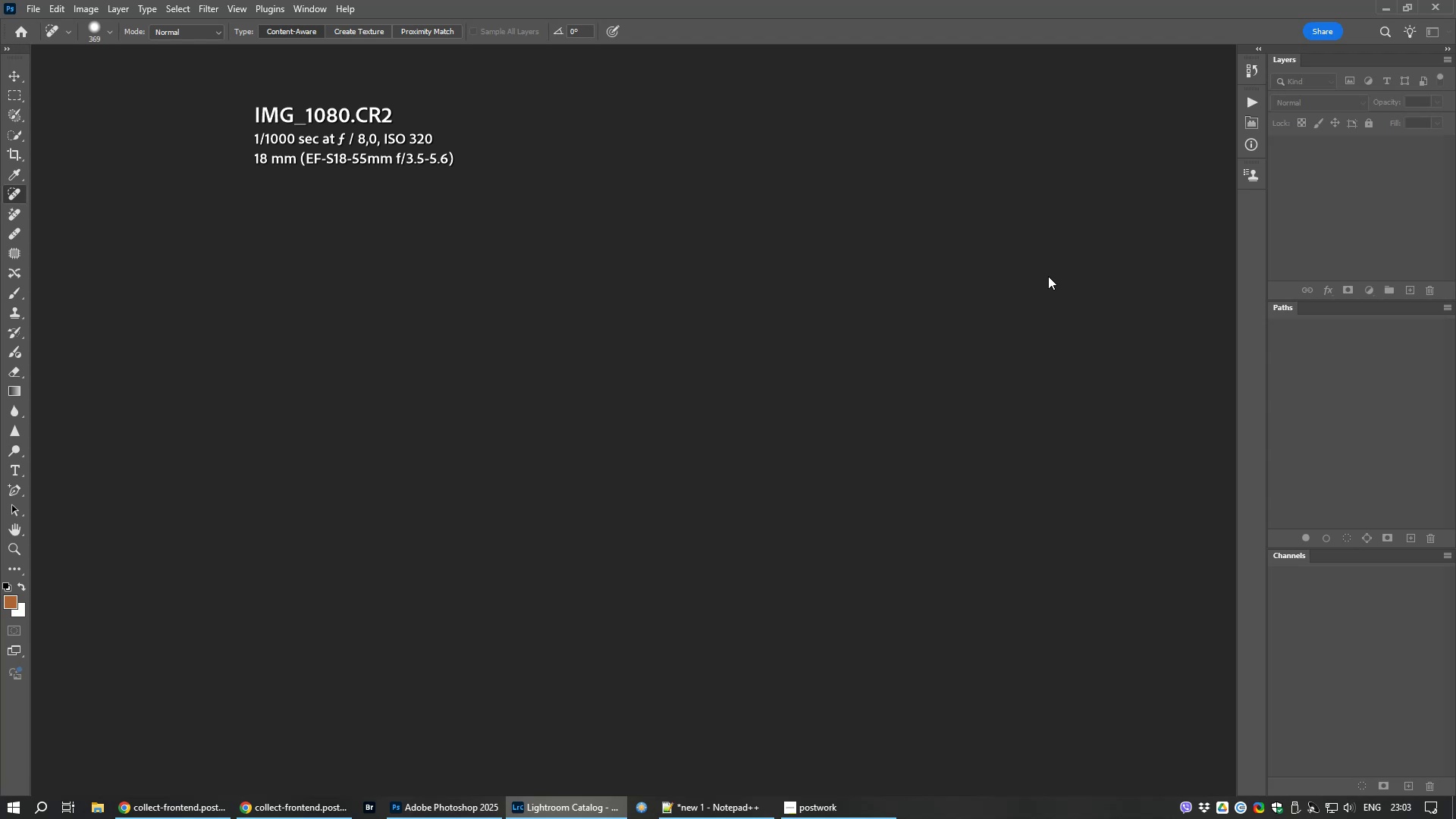 
left_click([709, 281])
 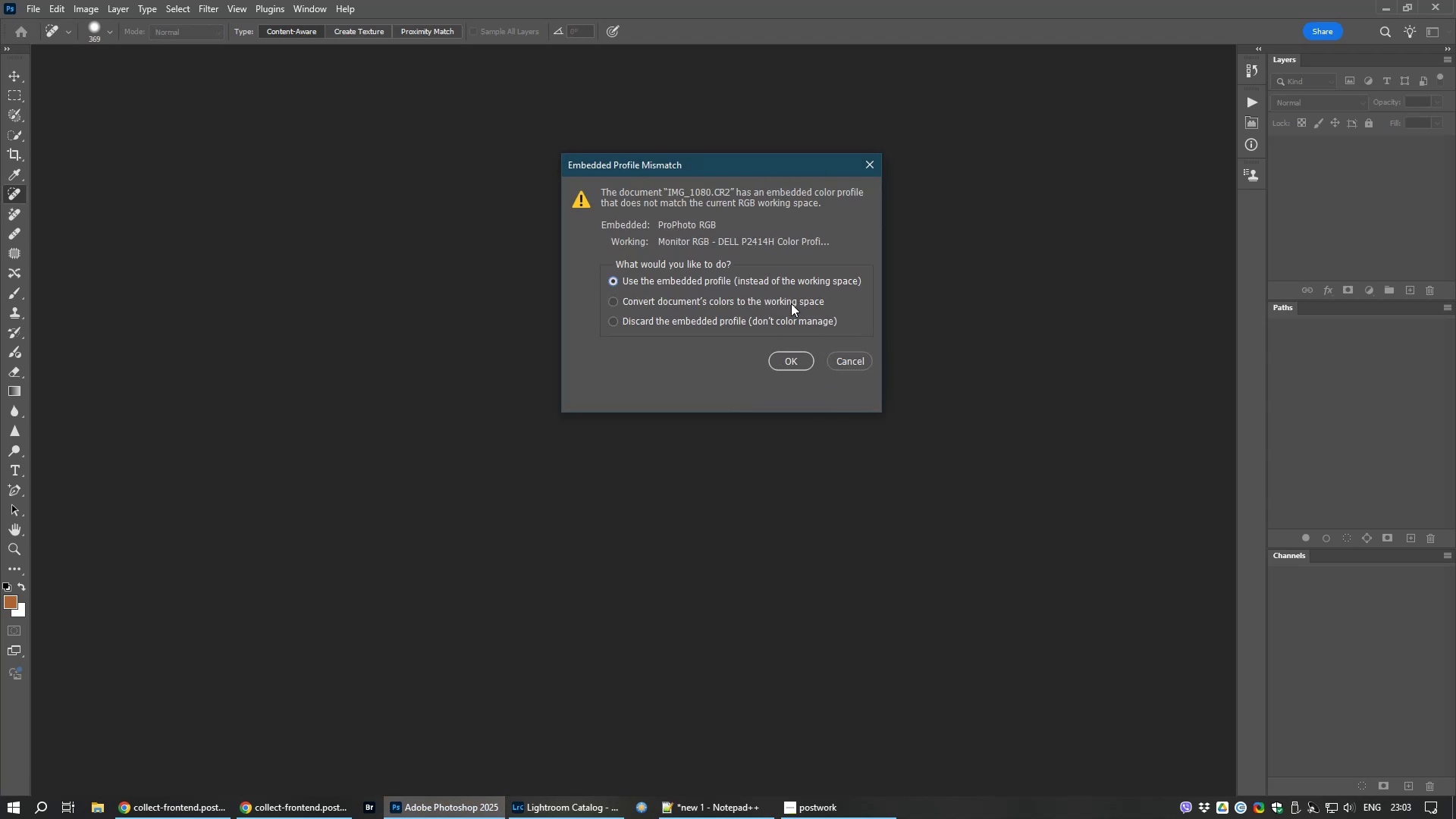 
left_click([788, 293])
 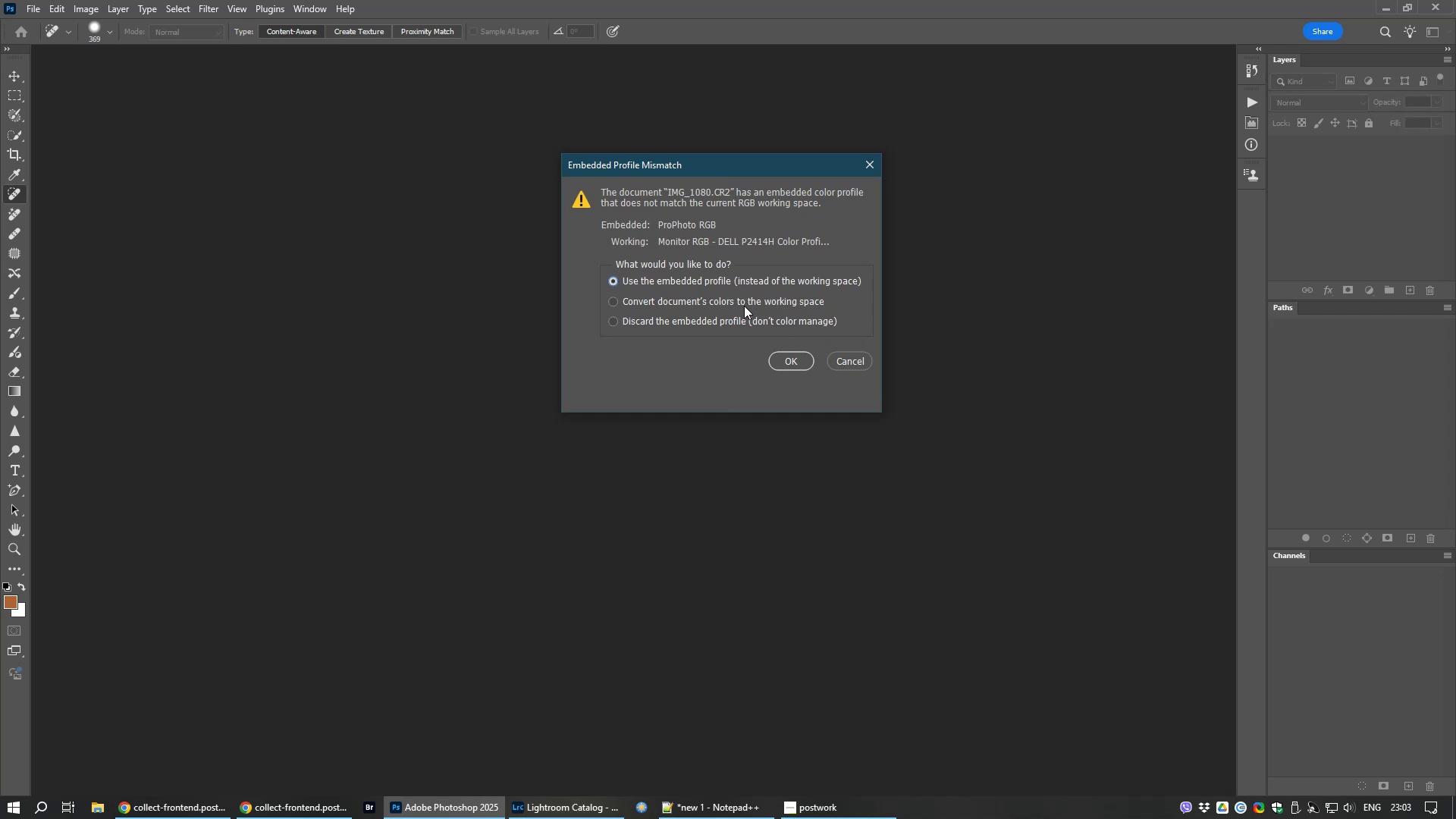 
left_click([744, 306])
 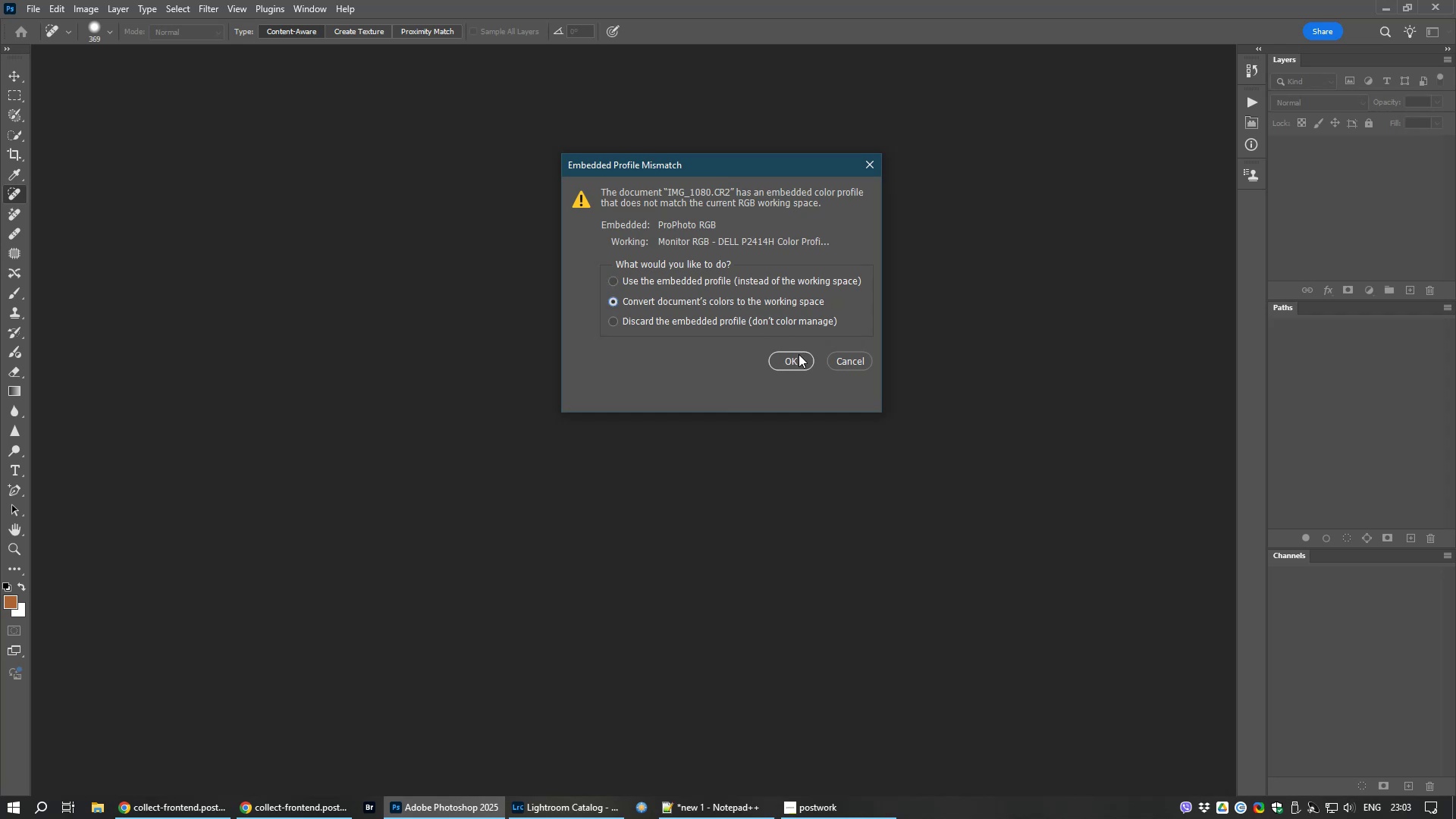 
left_click([794, 362])
 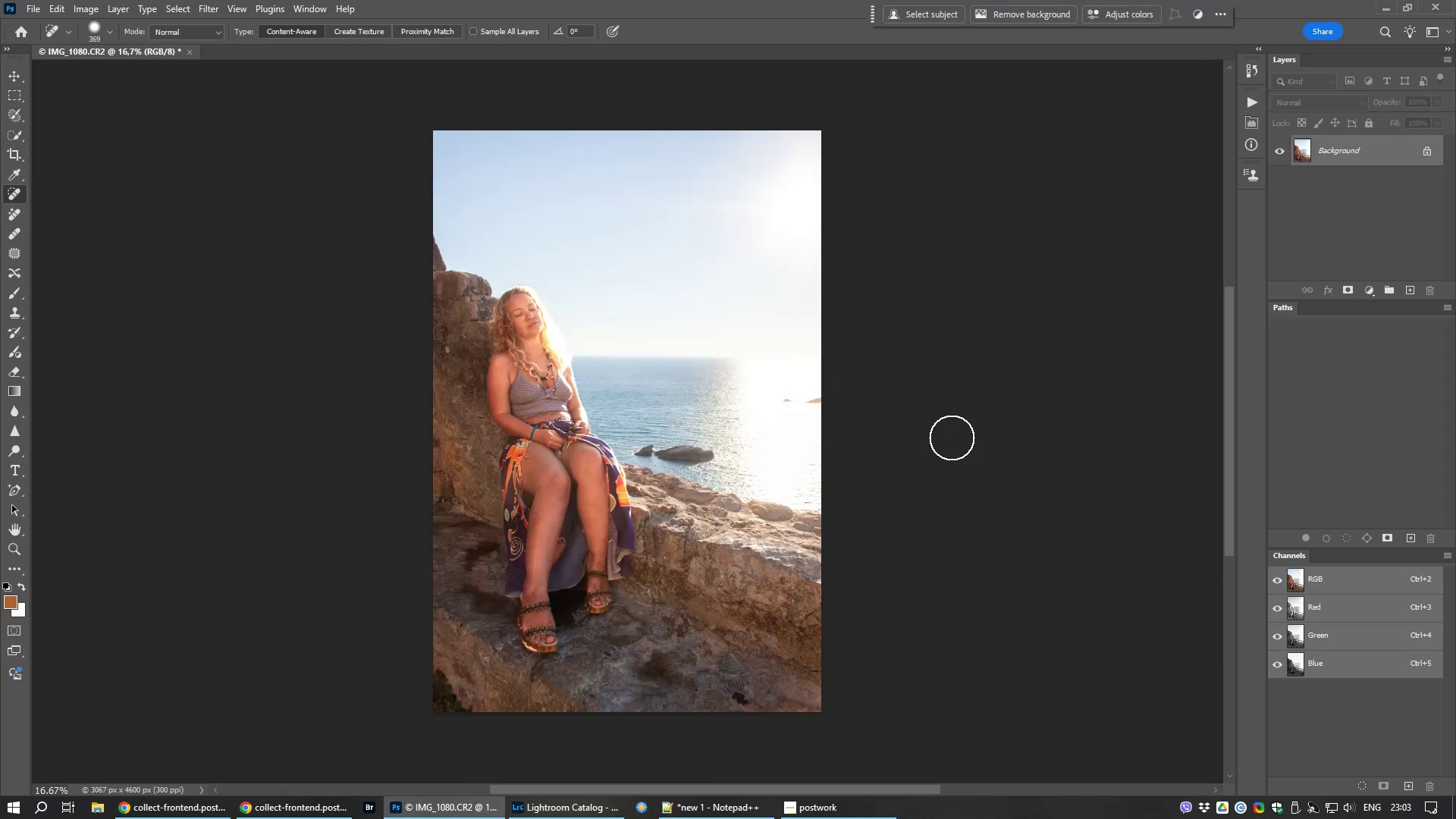 
scroll: coordinate [585, 457], scroll_direction: up, amount: 7.0
 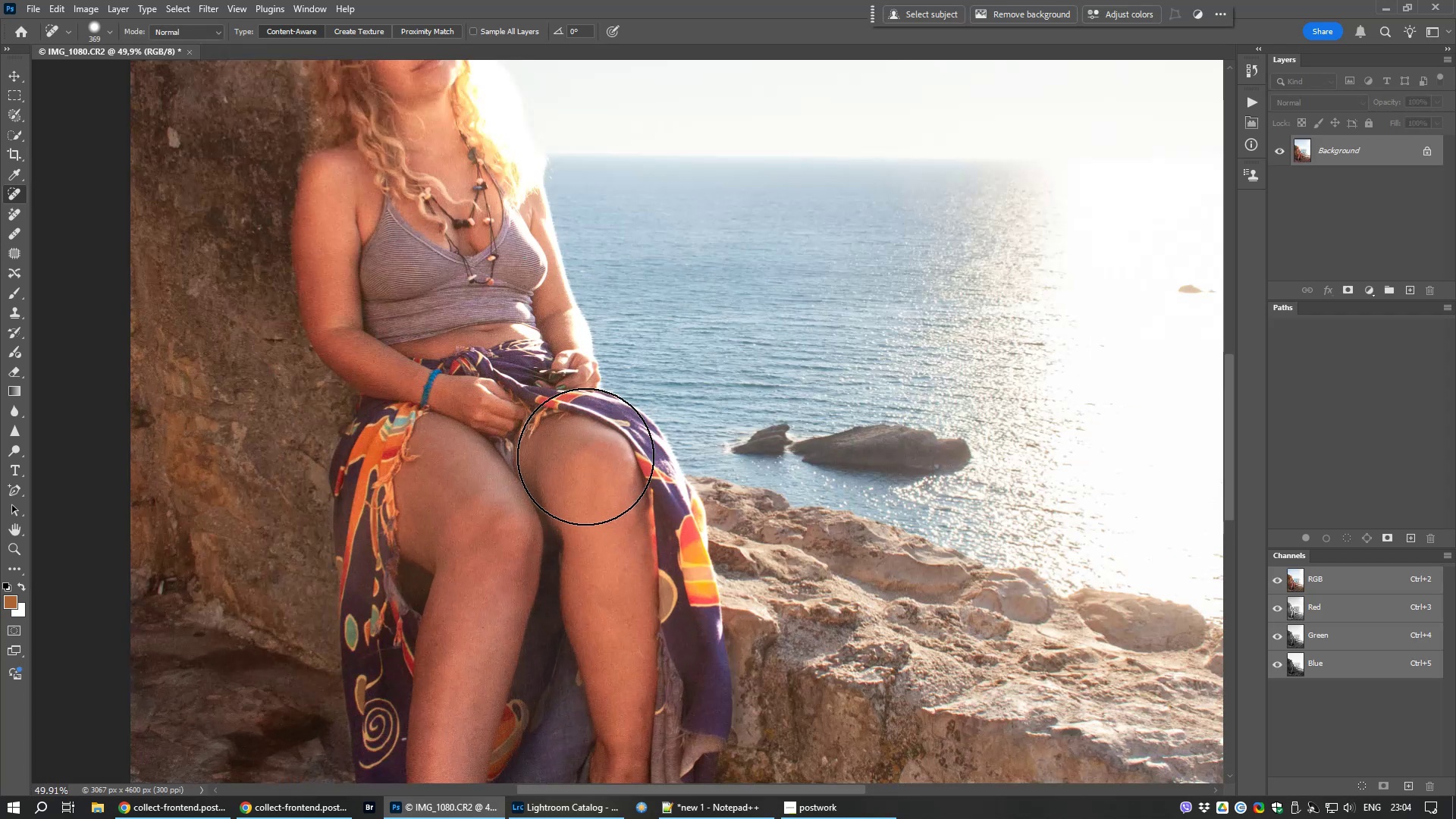 
scroll: coordinate [585, 457], scroll_direction: down, amount: 5.0
 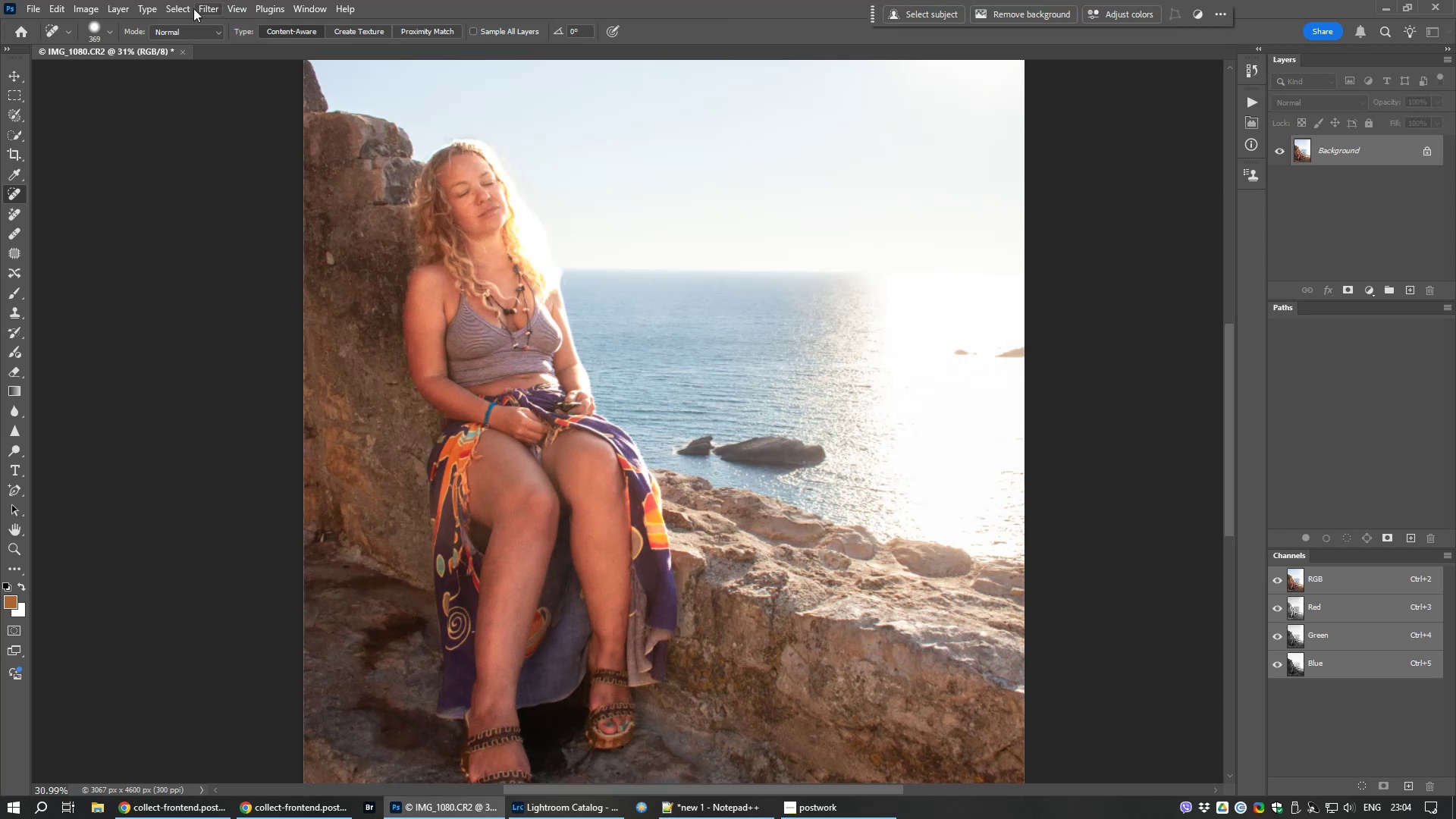 
left_click([201, 9])
 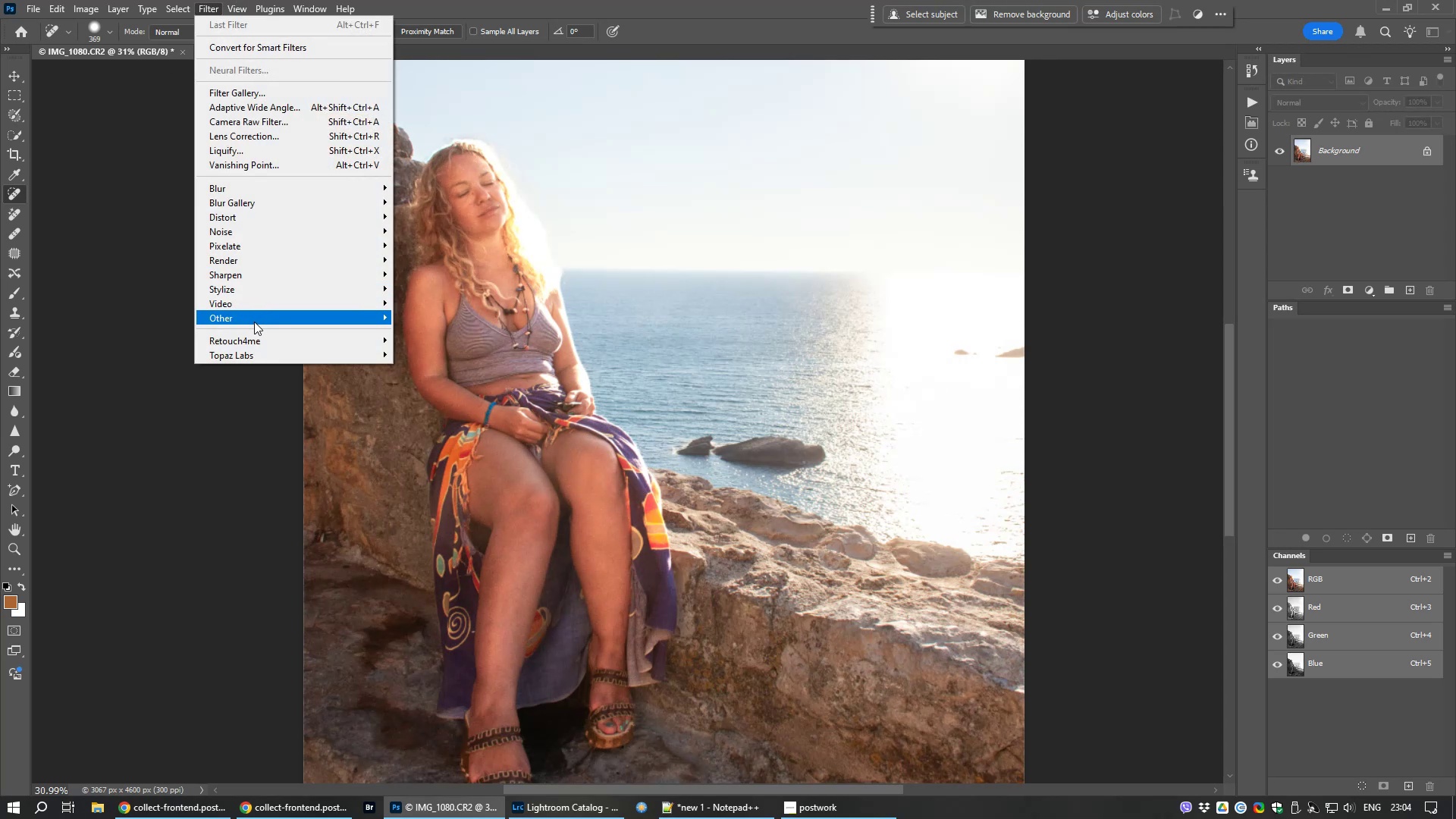 
mouse_move([278, 354])
 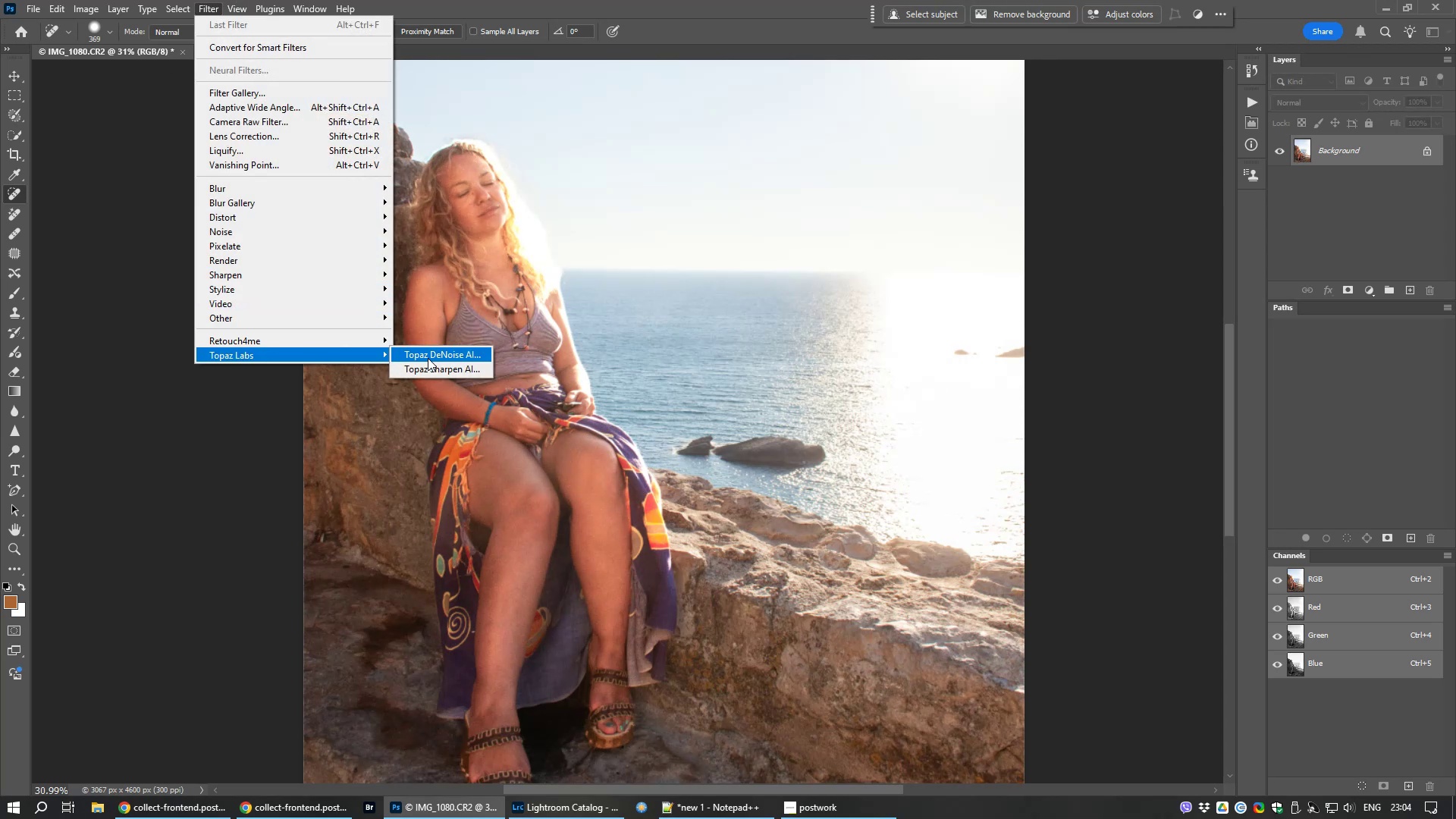 
left_click([428, 358])
 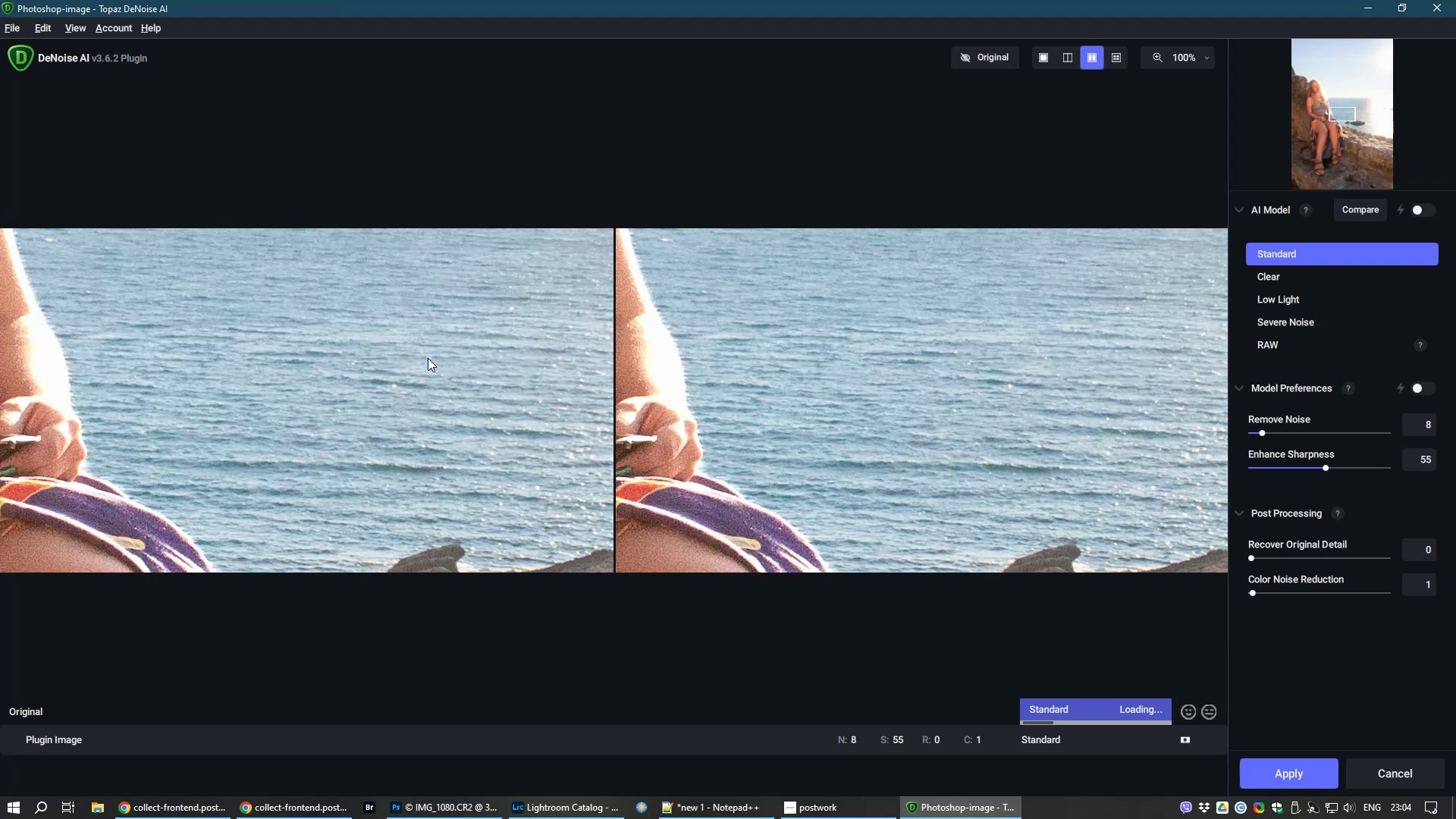 
wait(7.22)
 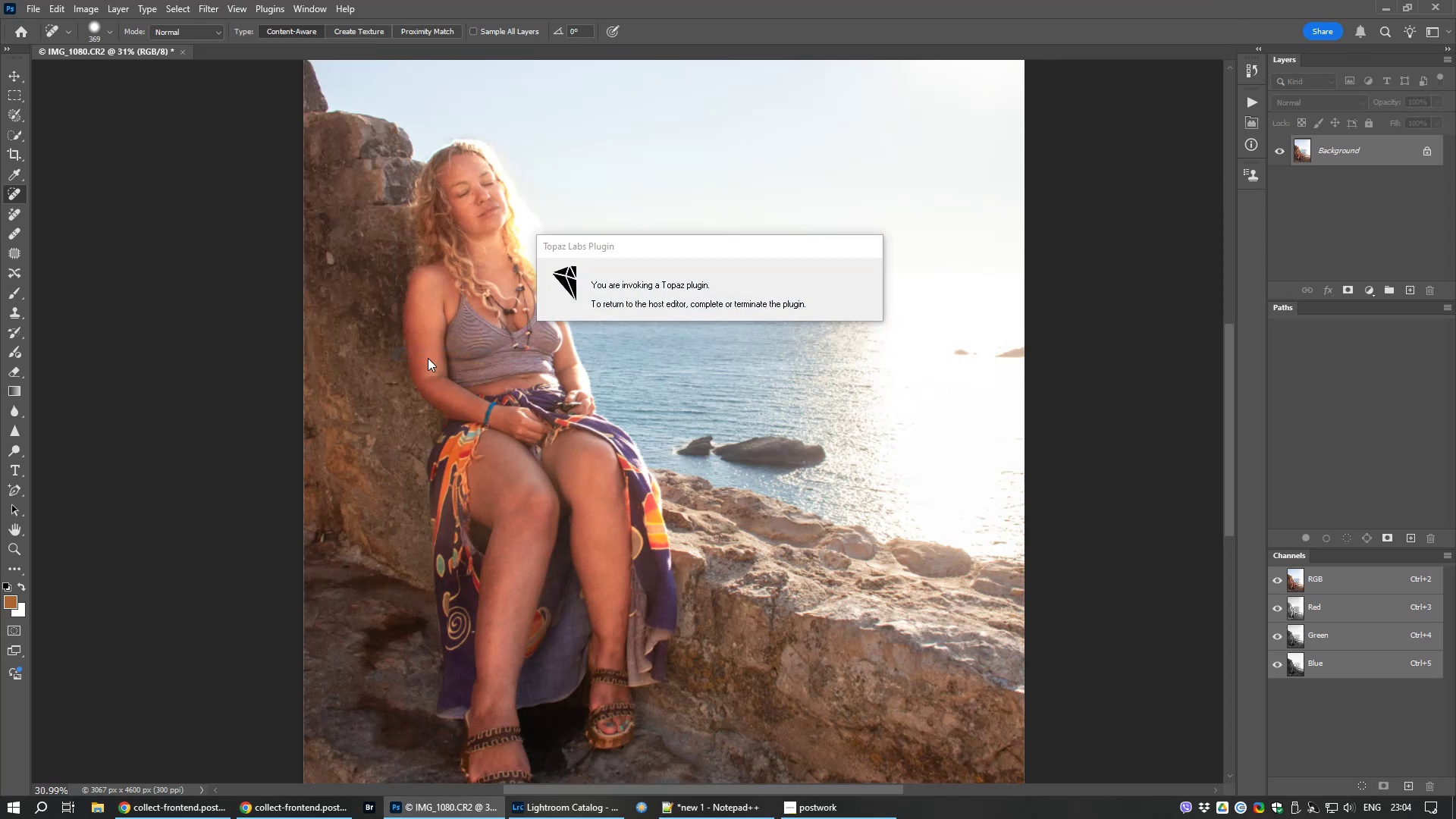 
left_click_drag(start_coordinate=[781, 540], to_coordinate=[1106, 76])
 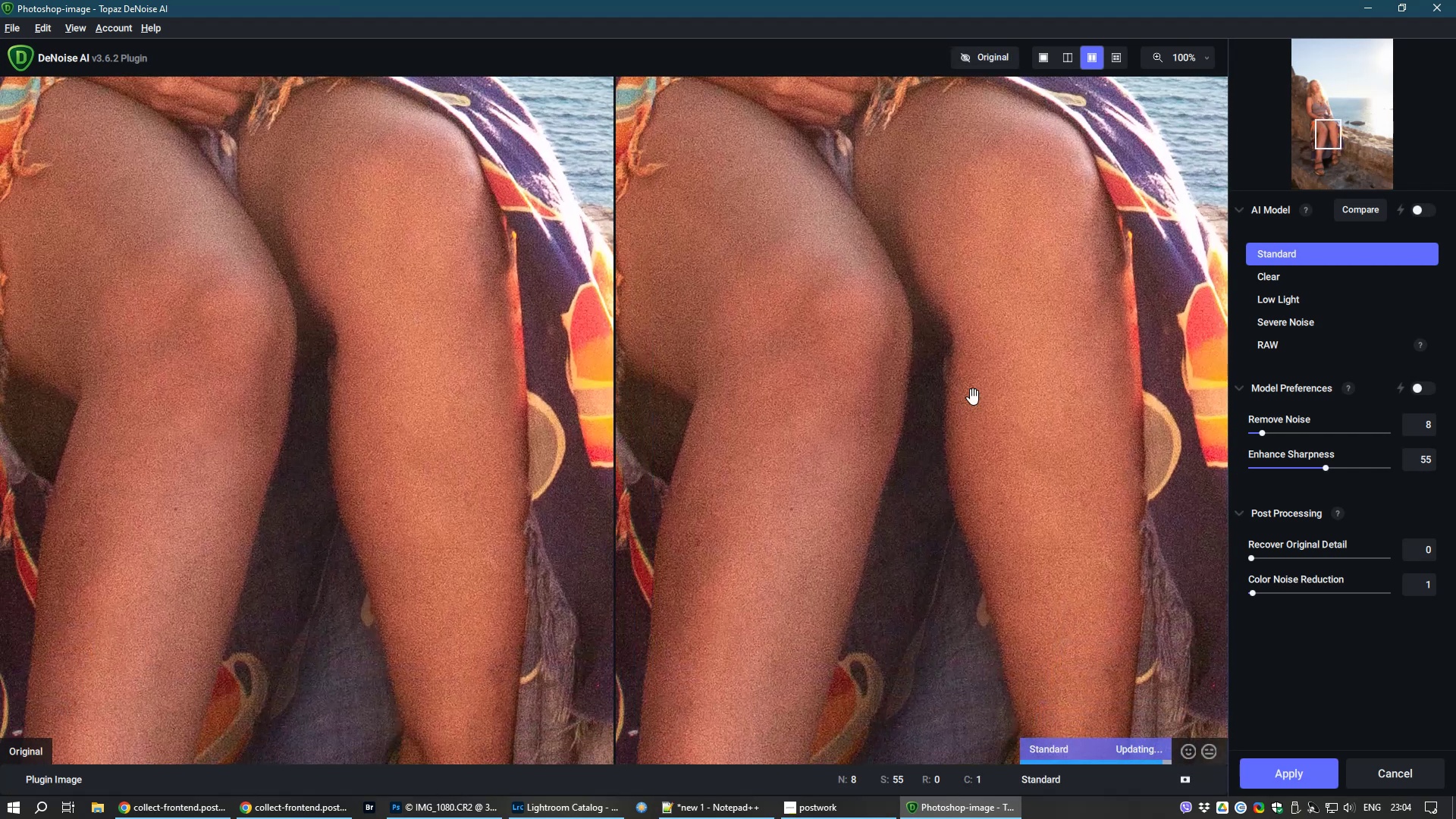 
left_click_drag(start_coordinate=[946, 460], to_coordinate=[1043, 241])
 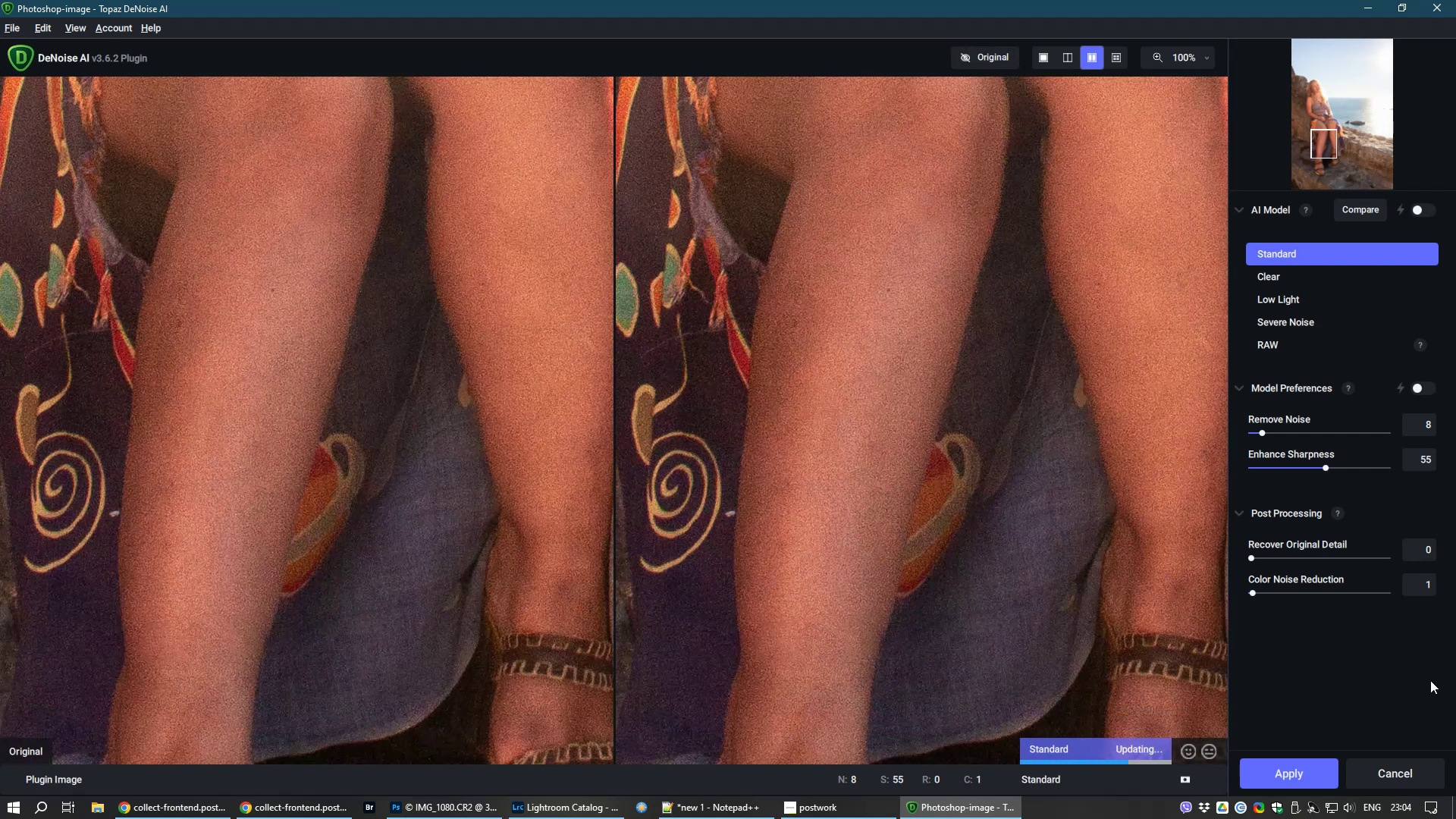 
right_click([1430, 680])
 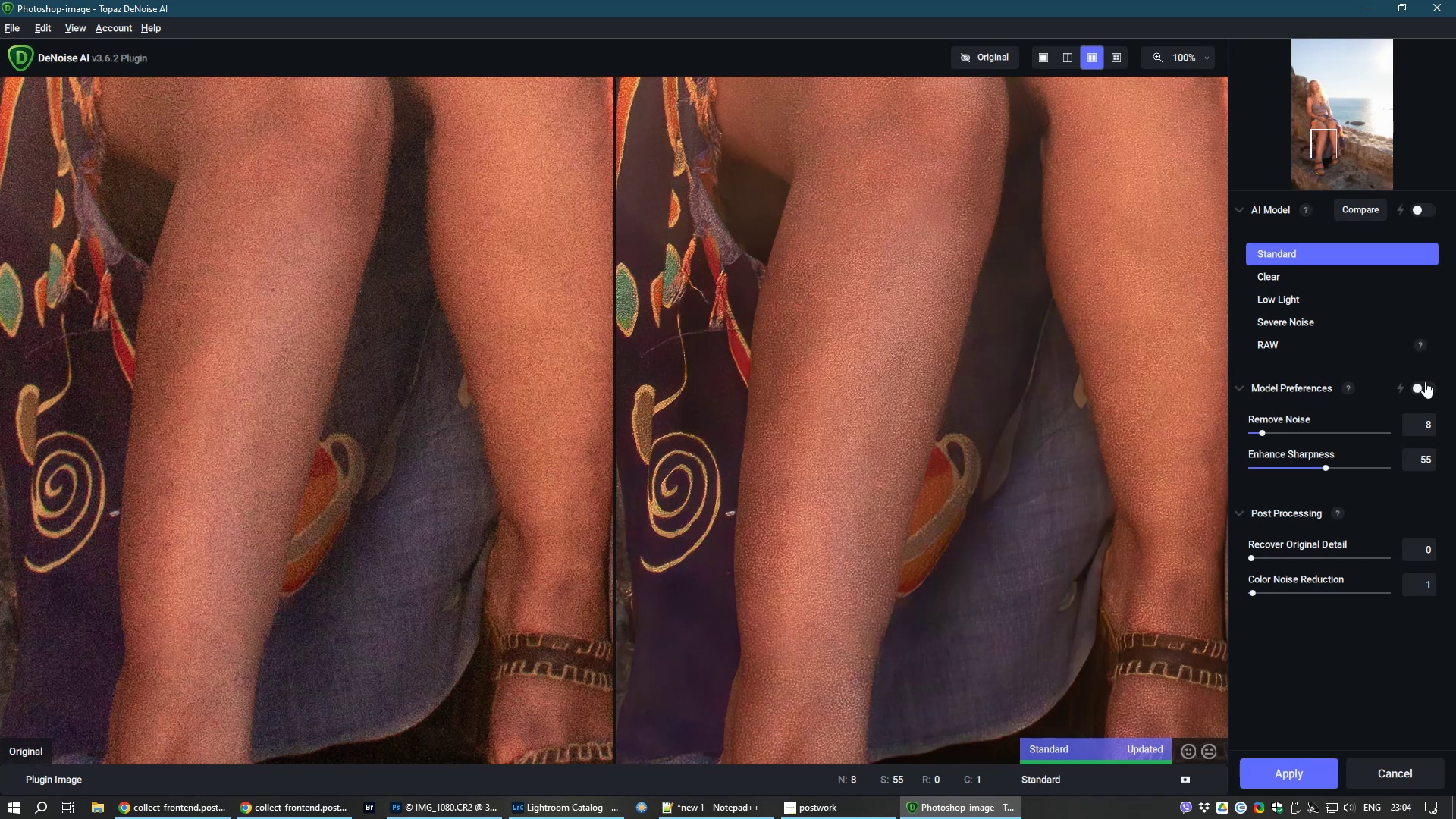 
wait(6.15)
 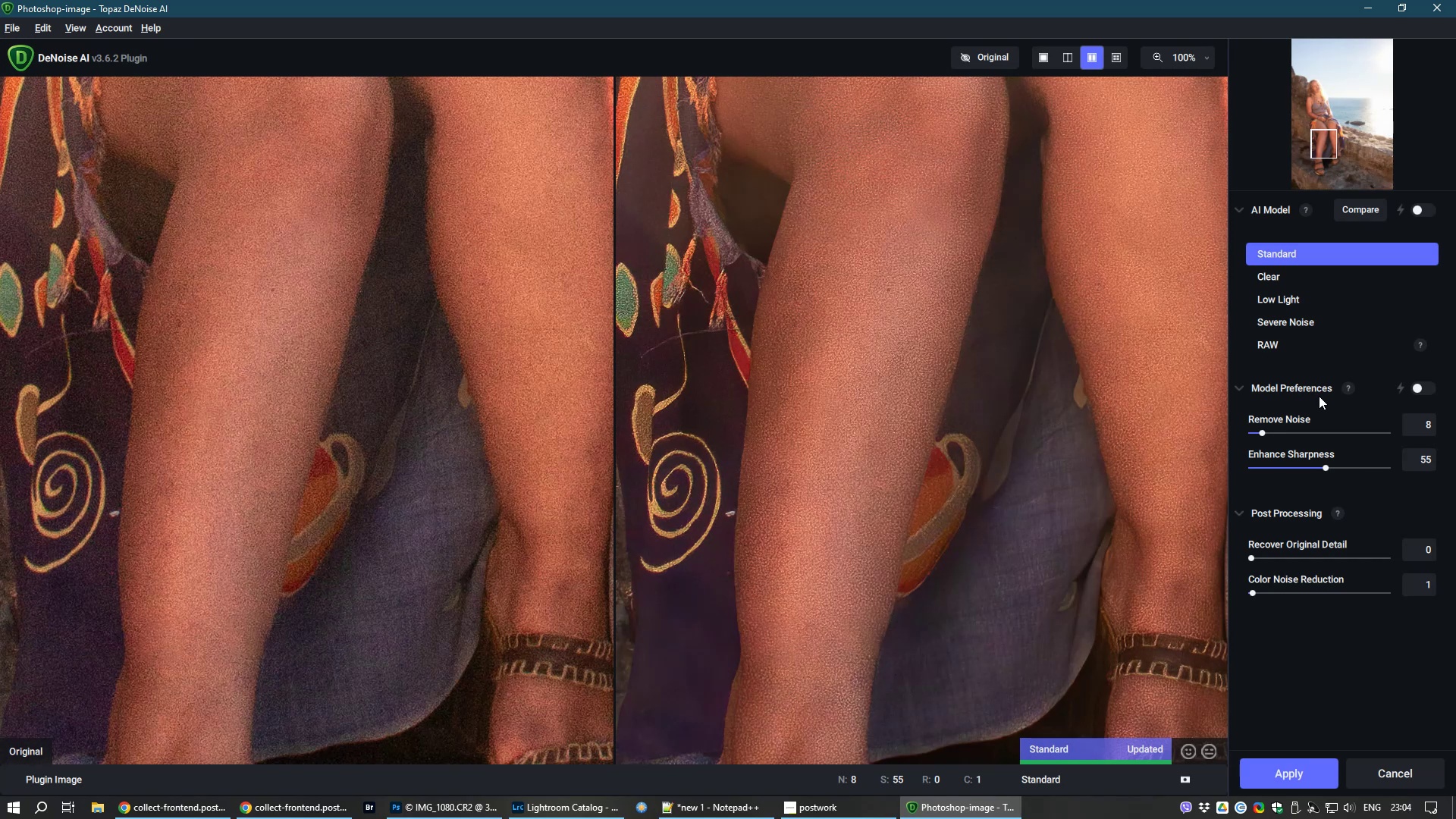 
left_click([1420, 388])
 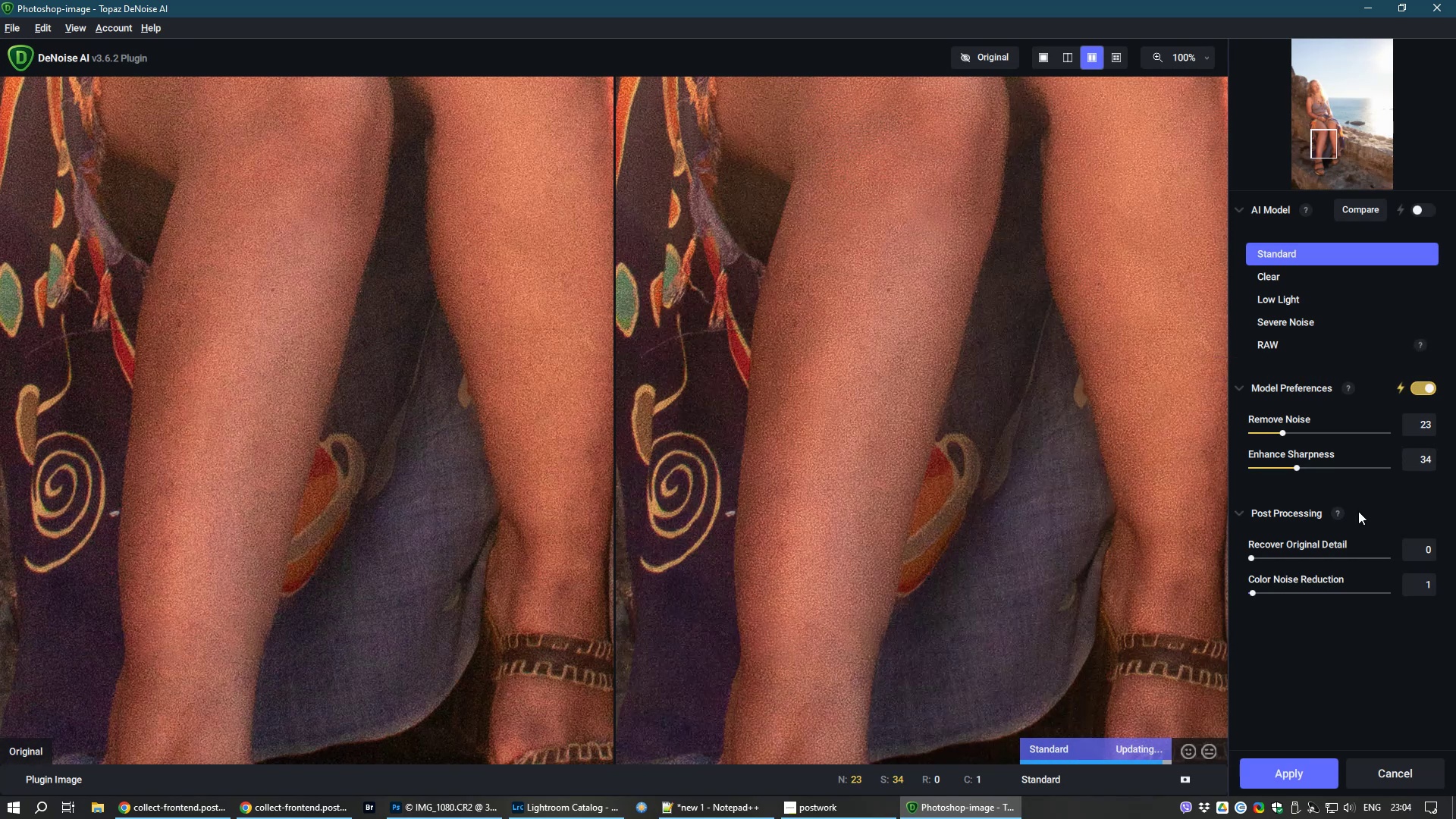 
right_click([1358, 511])
 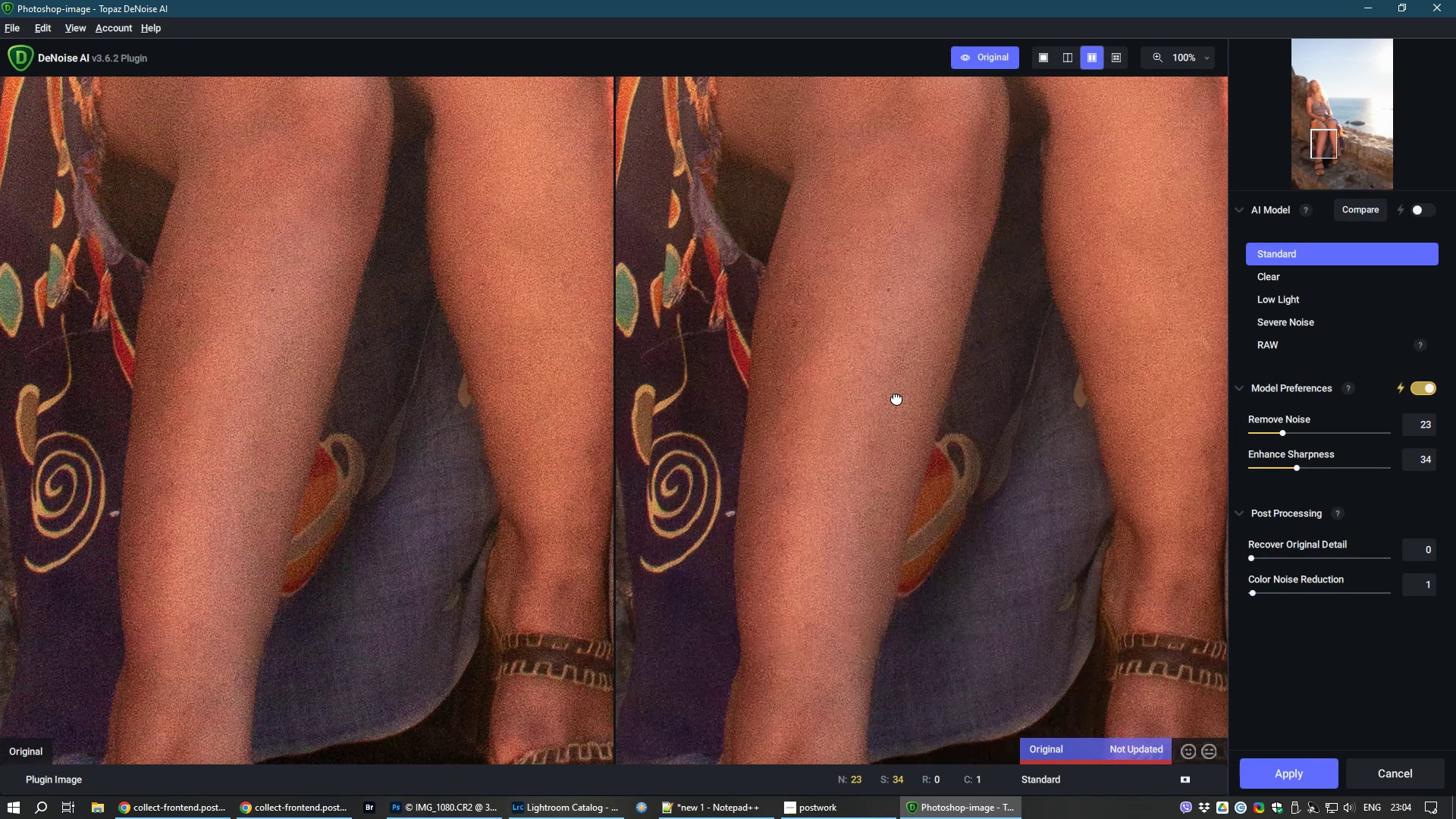 
left_click([896, 397])
 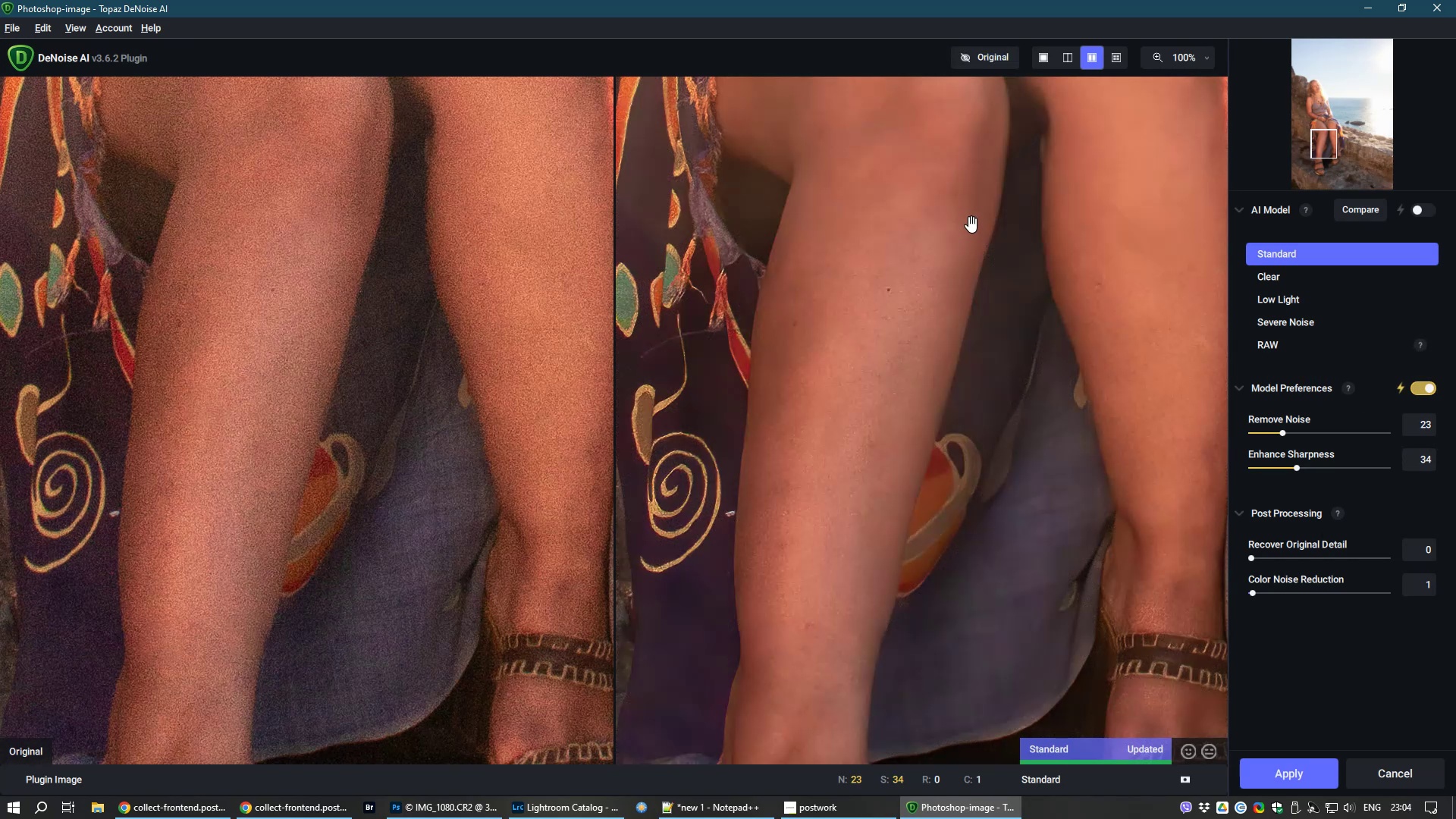 
left_click_drag(start_coordinate=[971, 224], to_coordinate=[899, 818])
 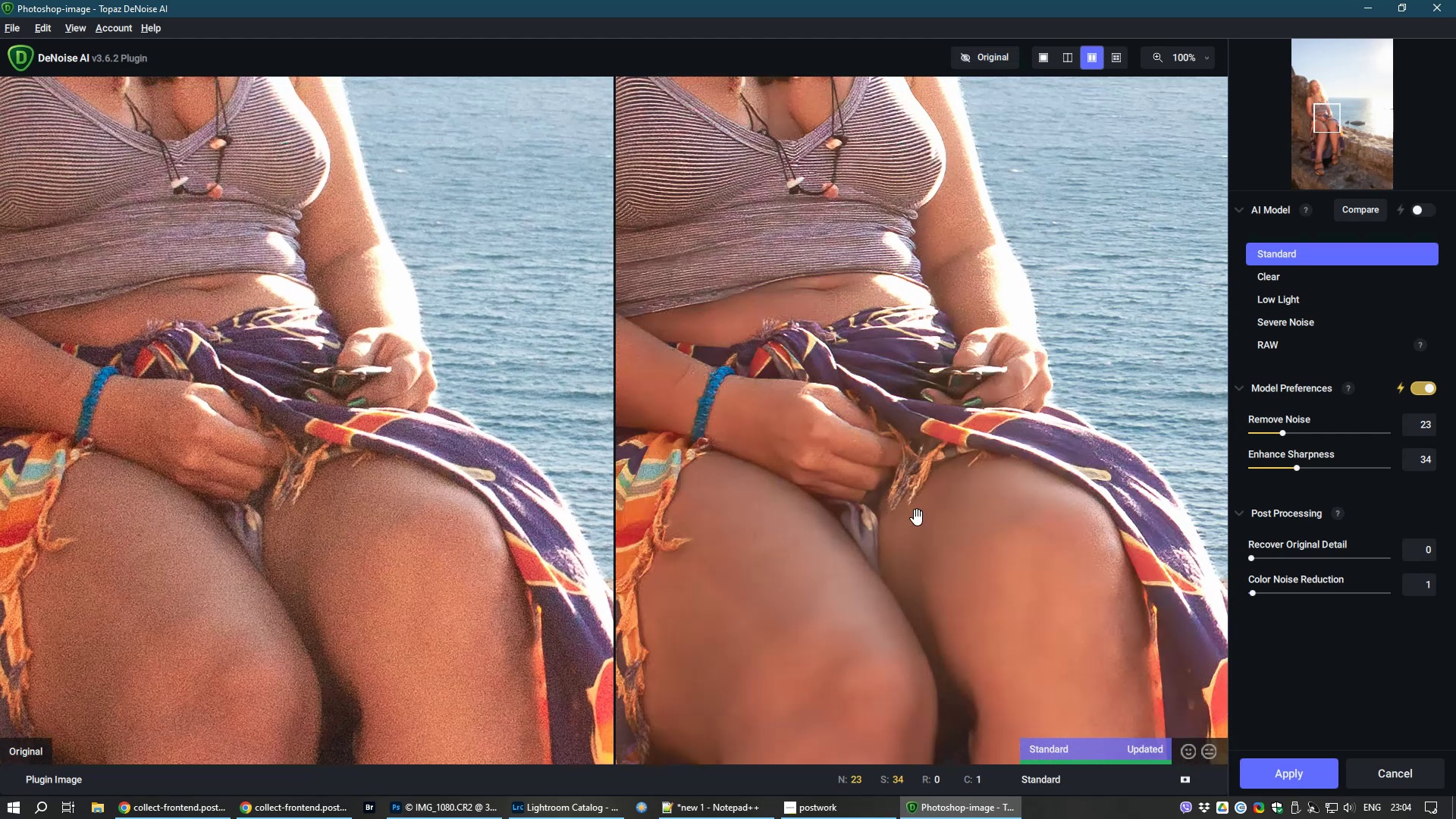 
left_click_drag(start_coordinate=[942, 343], to_coordinate=[1154, 774])
 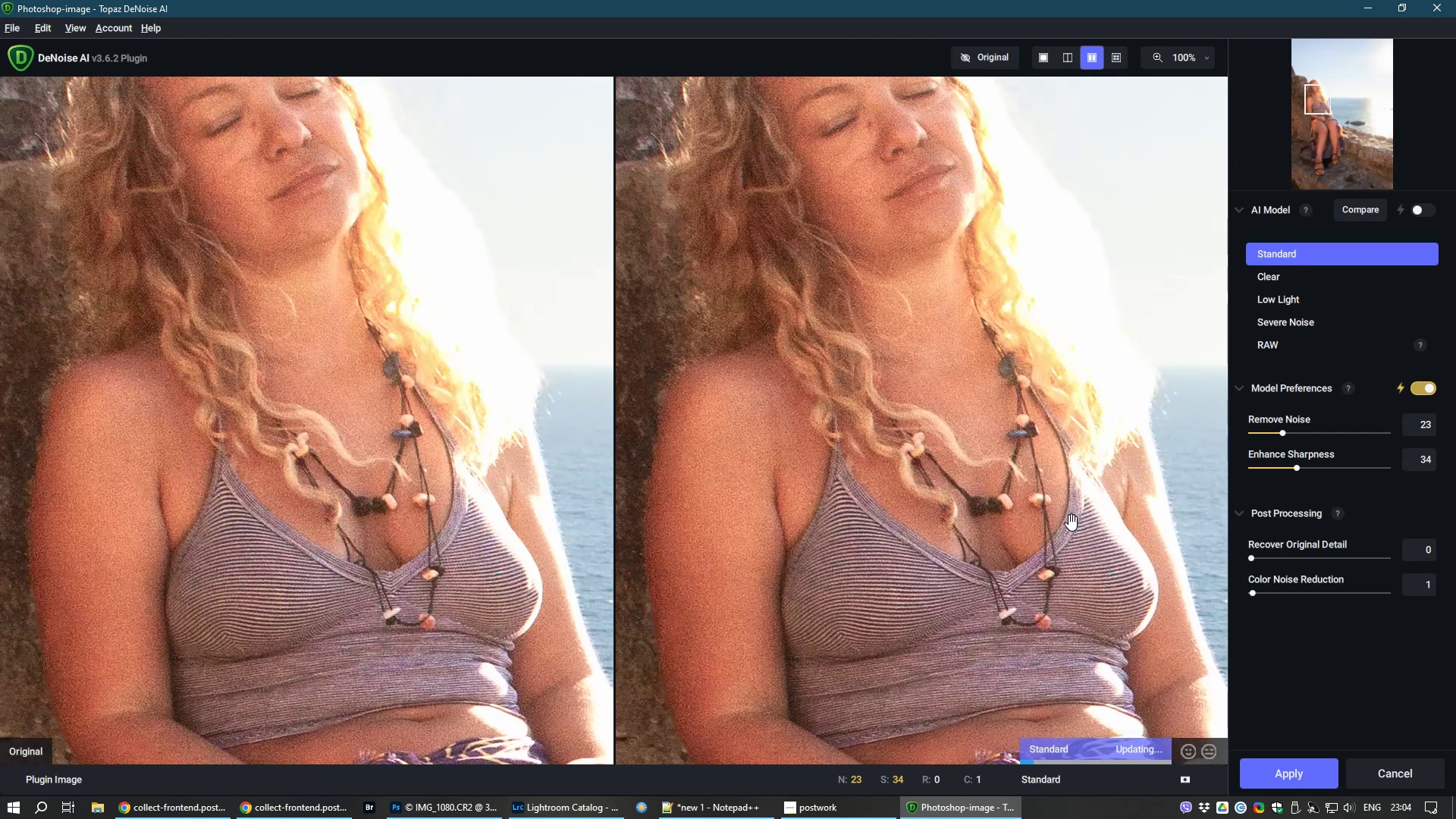 
left_click_drag(start_coordinate=[1014, 366], to_coordinate=[993, 547])
 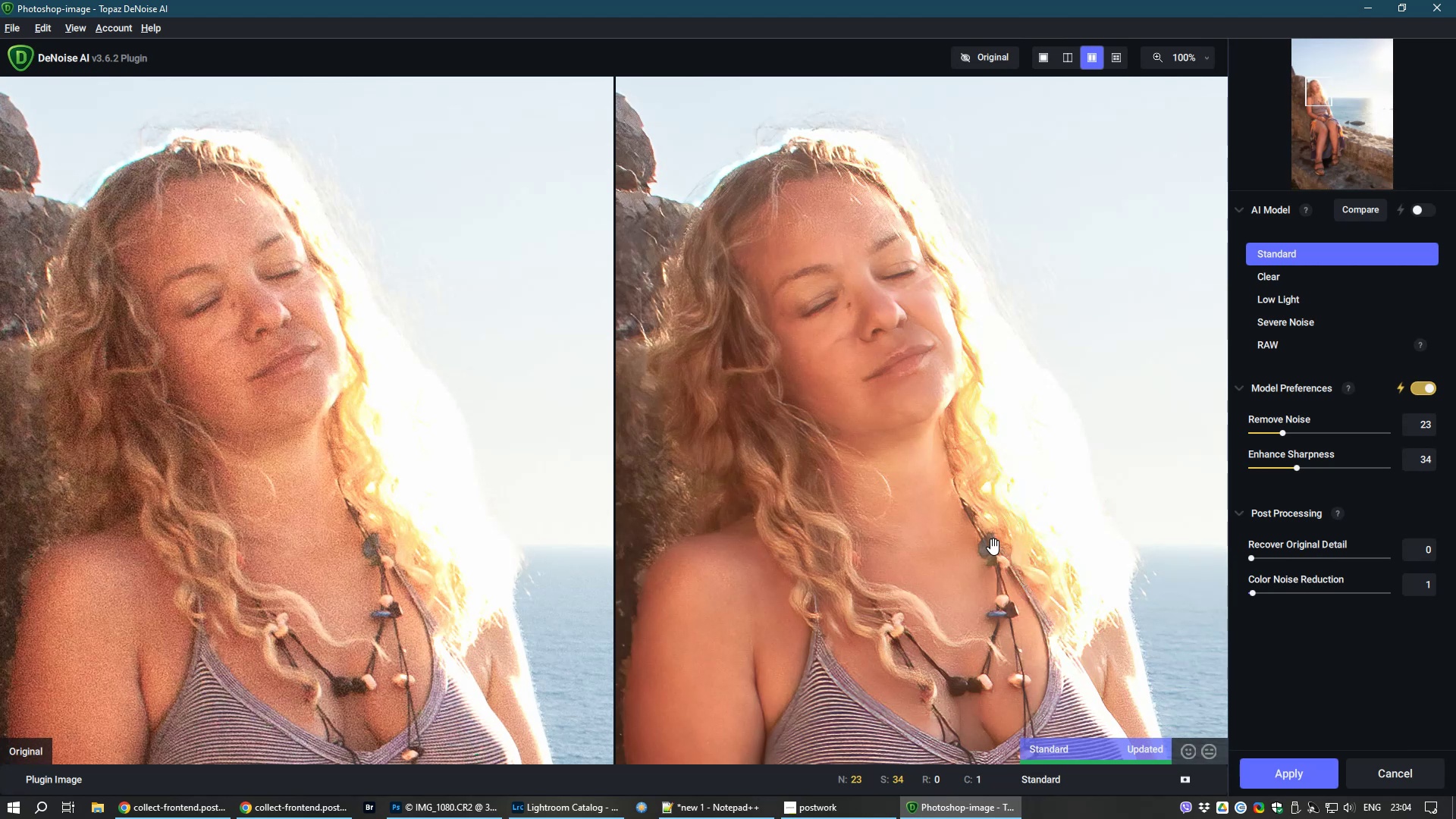 
wait(7.39)
 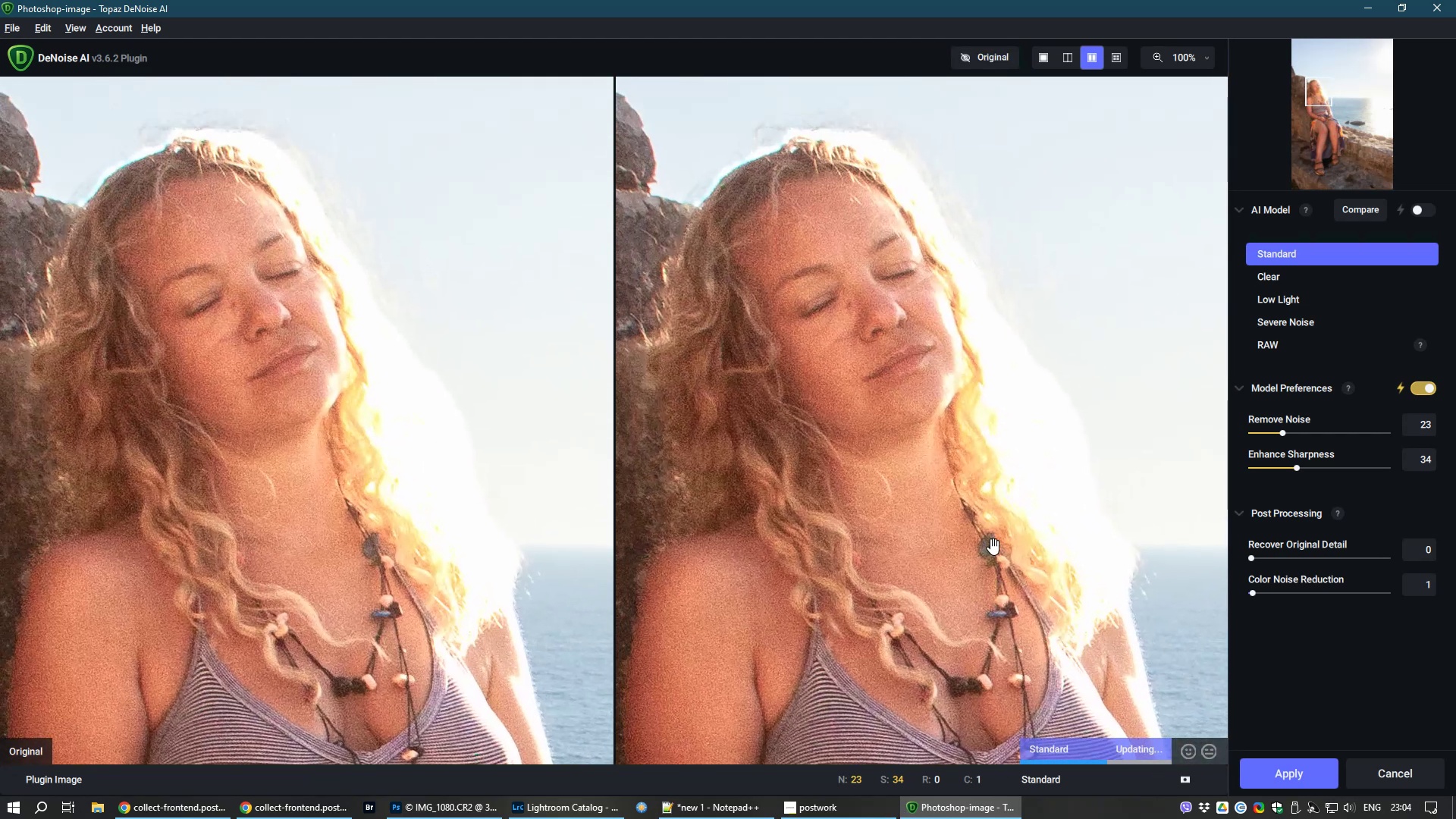 
left_click([1414, 770])
 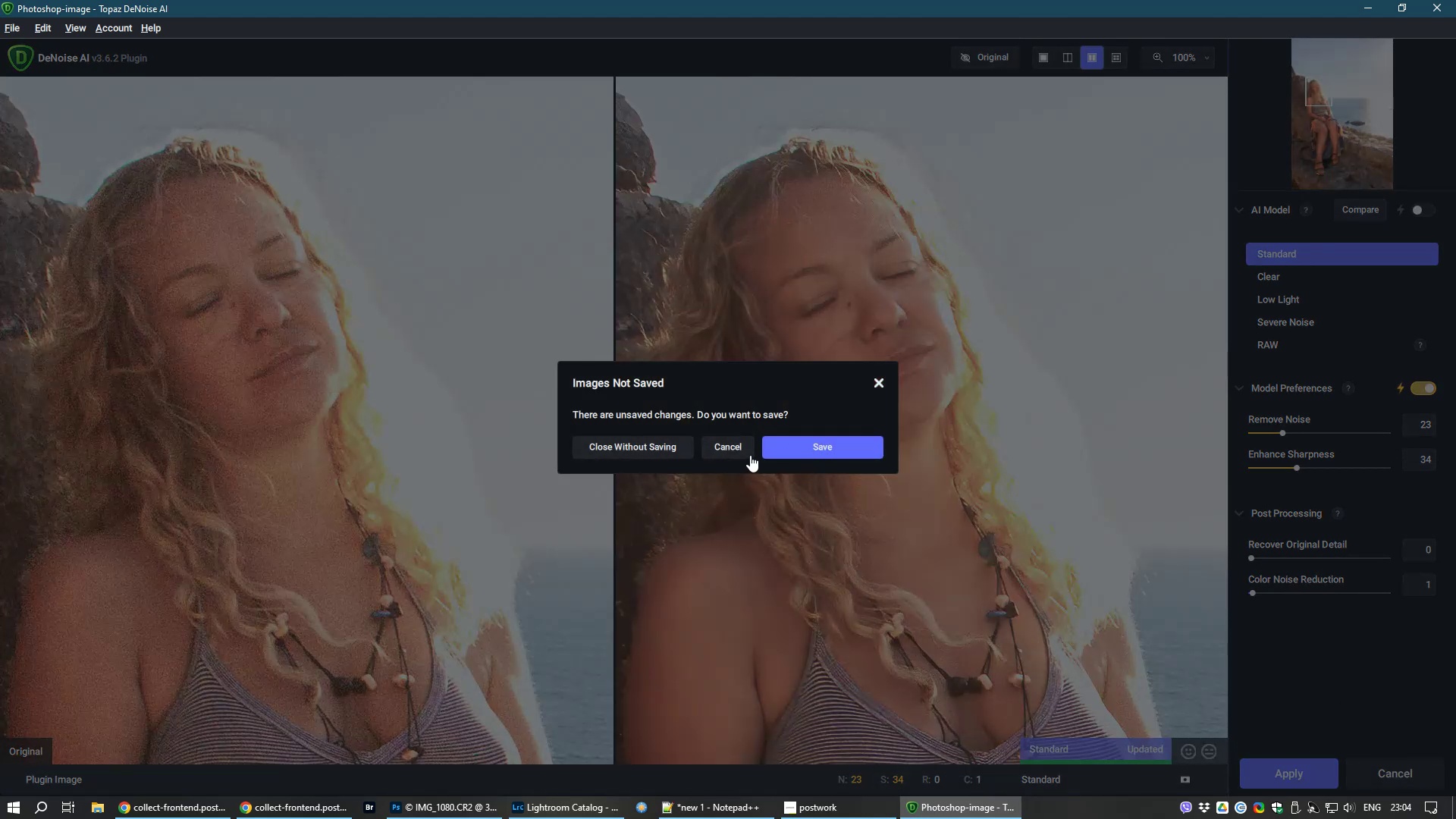 
left_click([657, 442])
 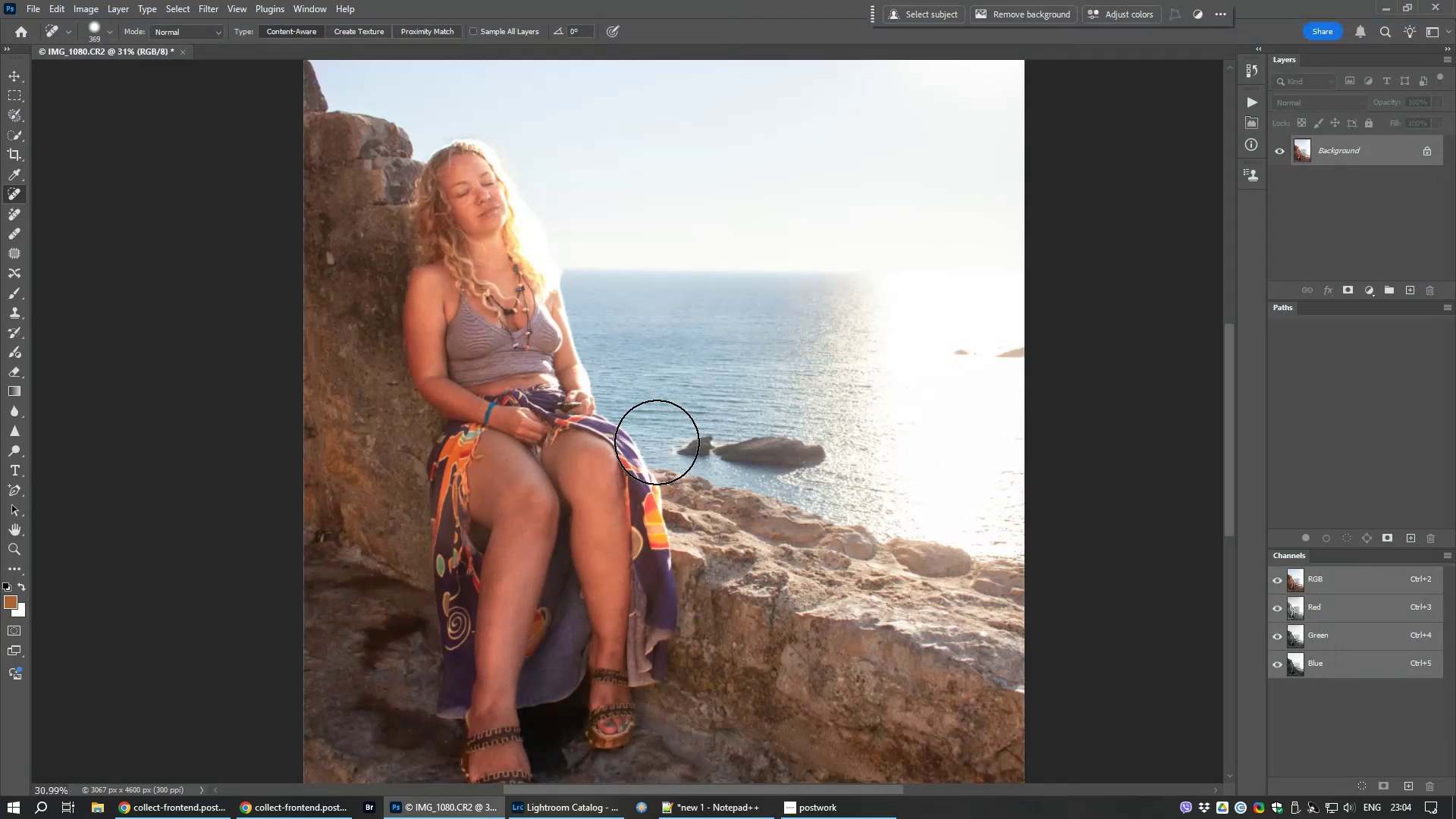 
key(Control+W)
 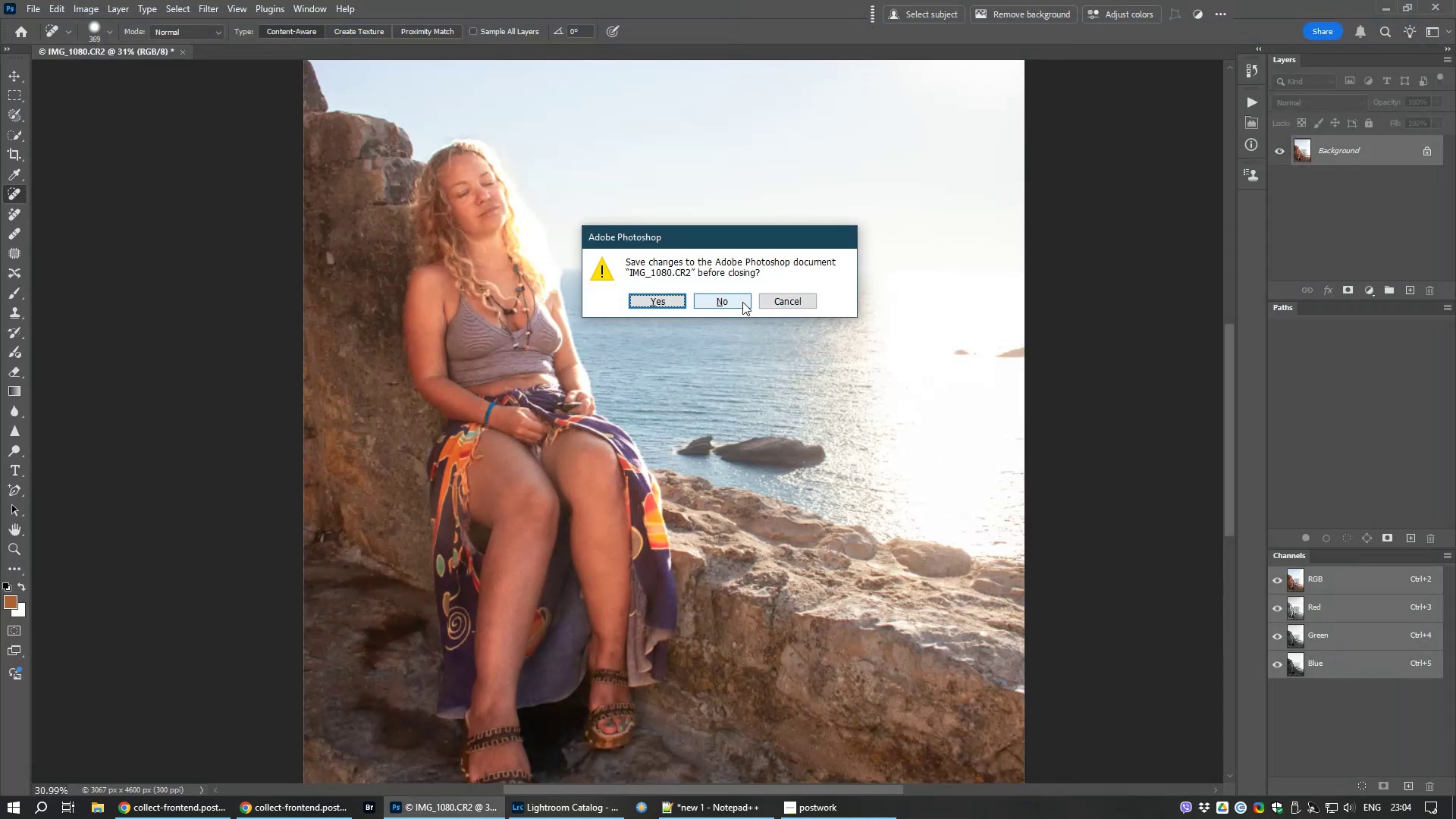 
left_click([737, 309])
 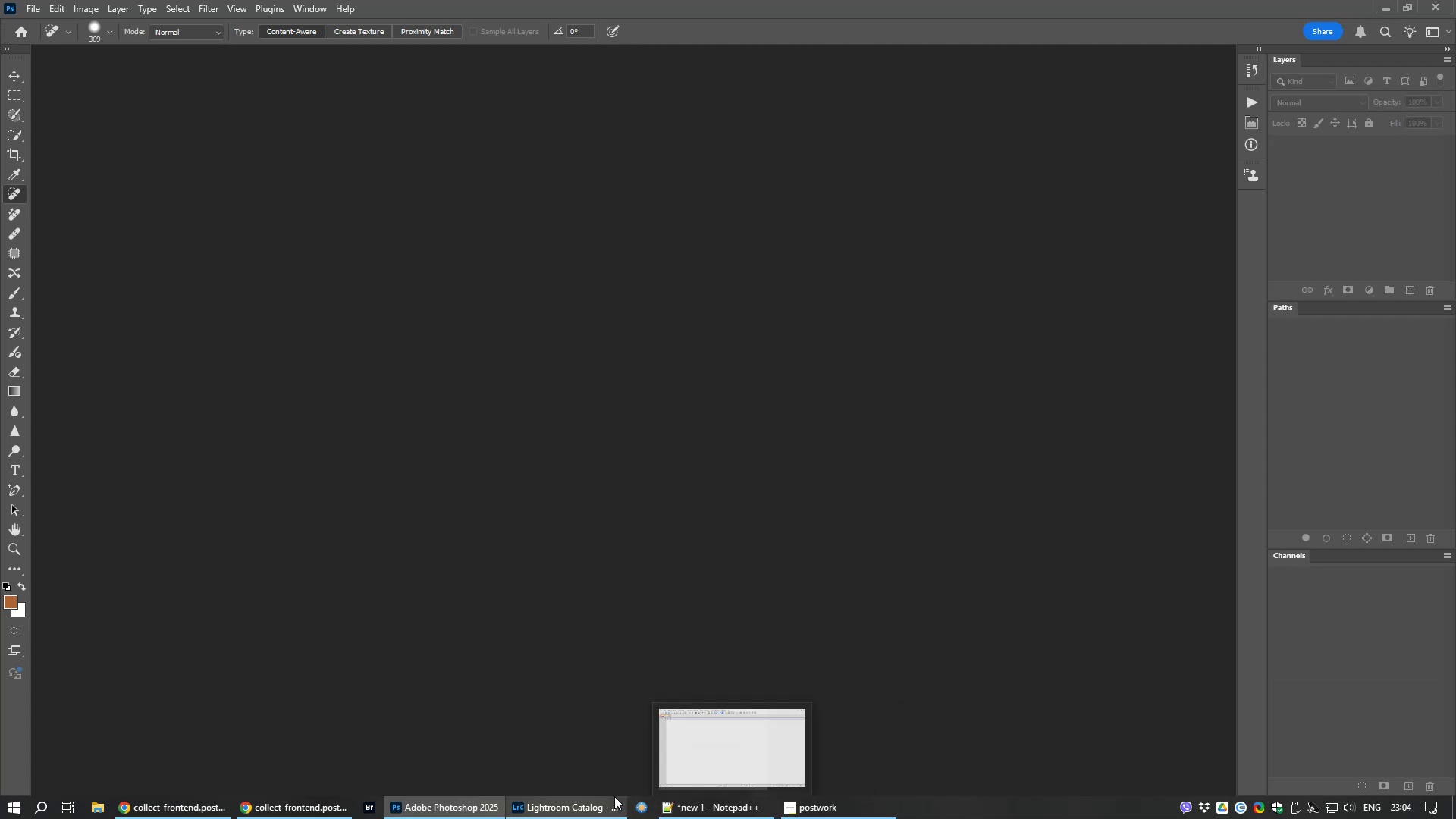 
left_click([551, 812])
 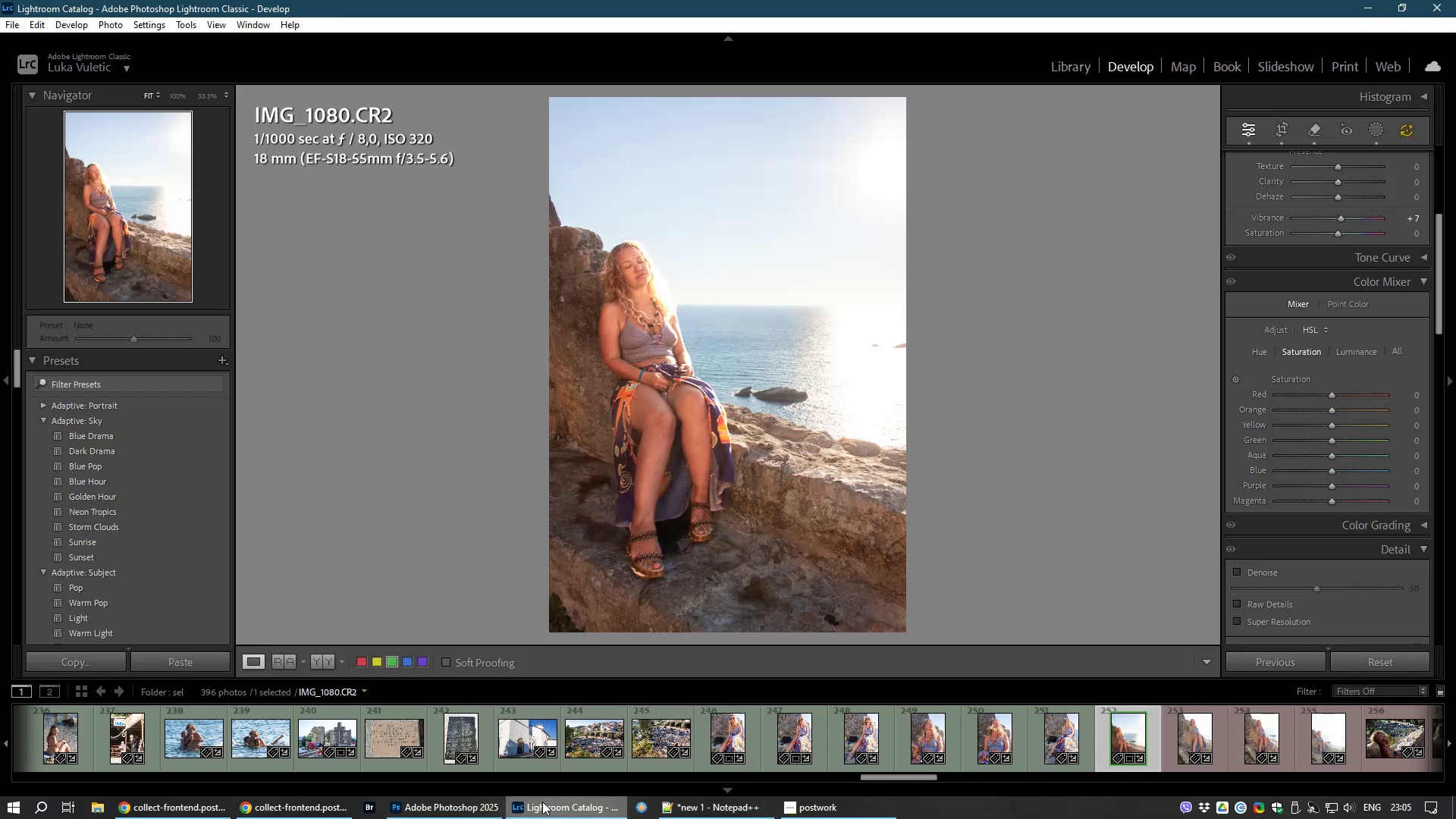 
wait(8.32)
 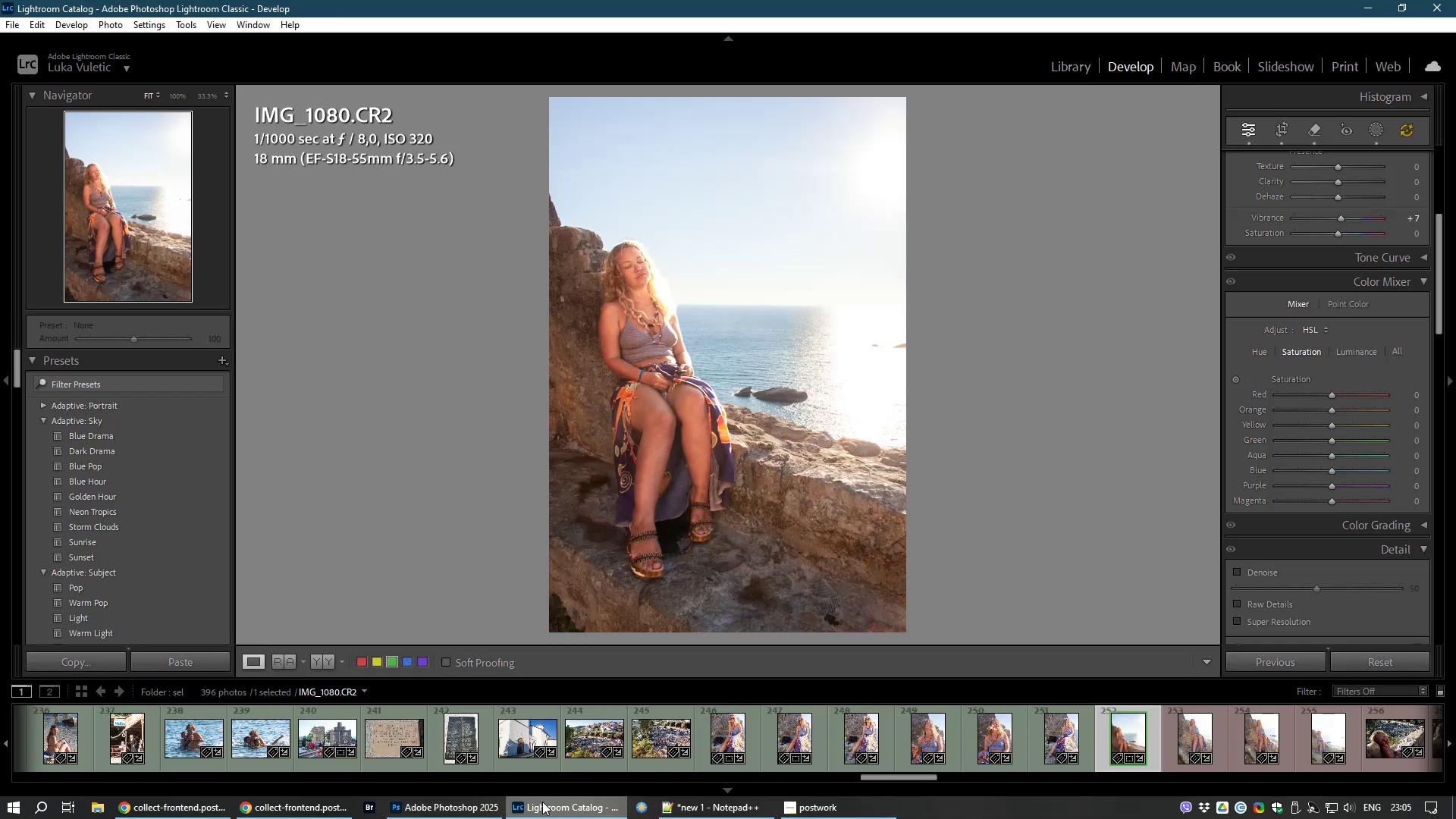 
left_click([1382, 180])
 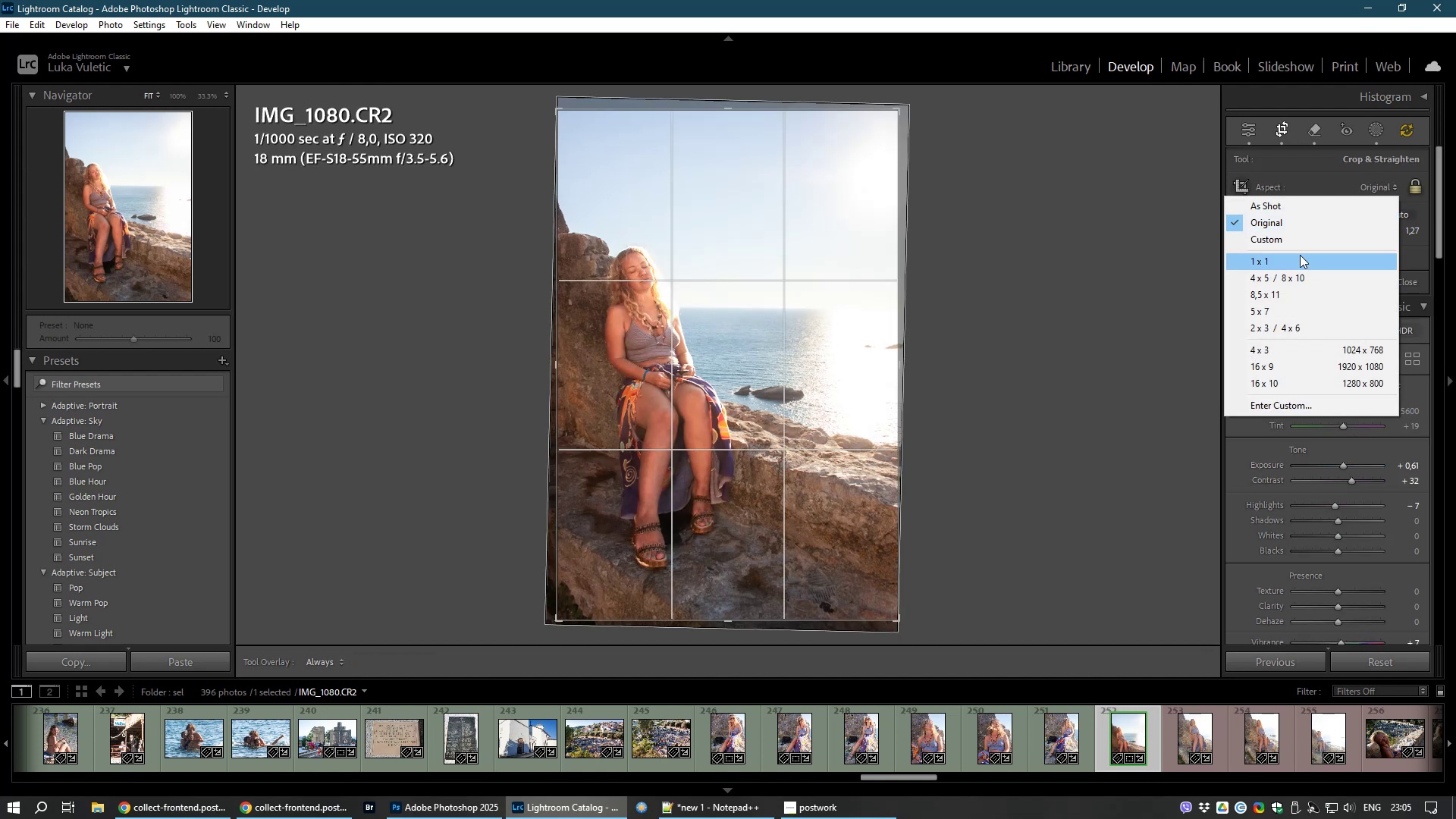 
left_click([1300, 255])
 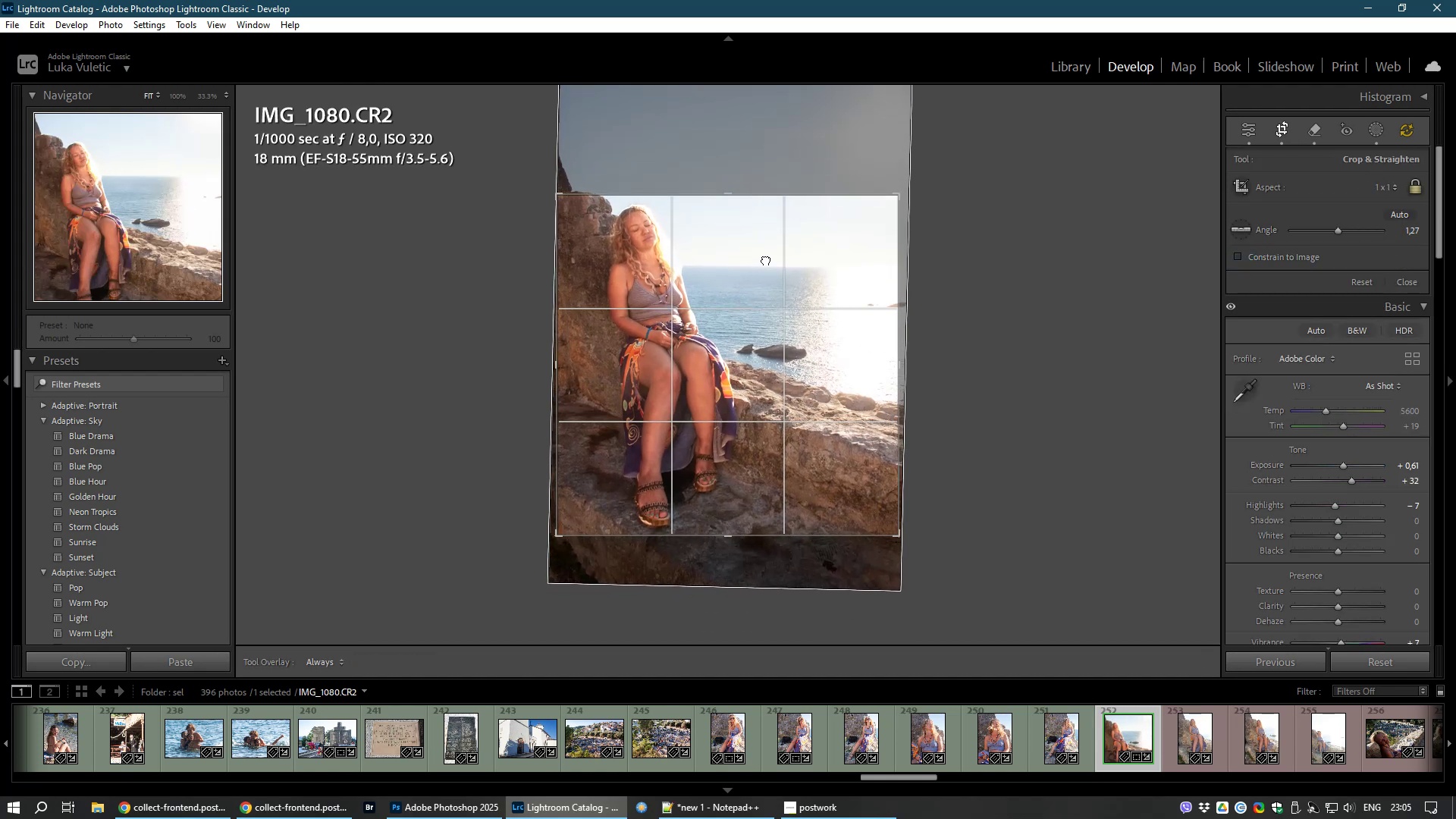 
wait(8.4)
 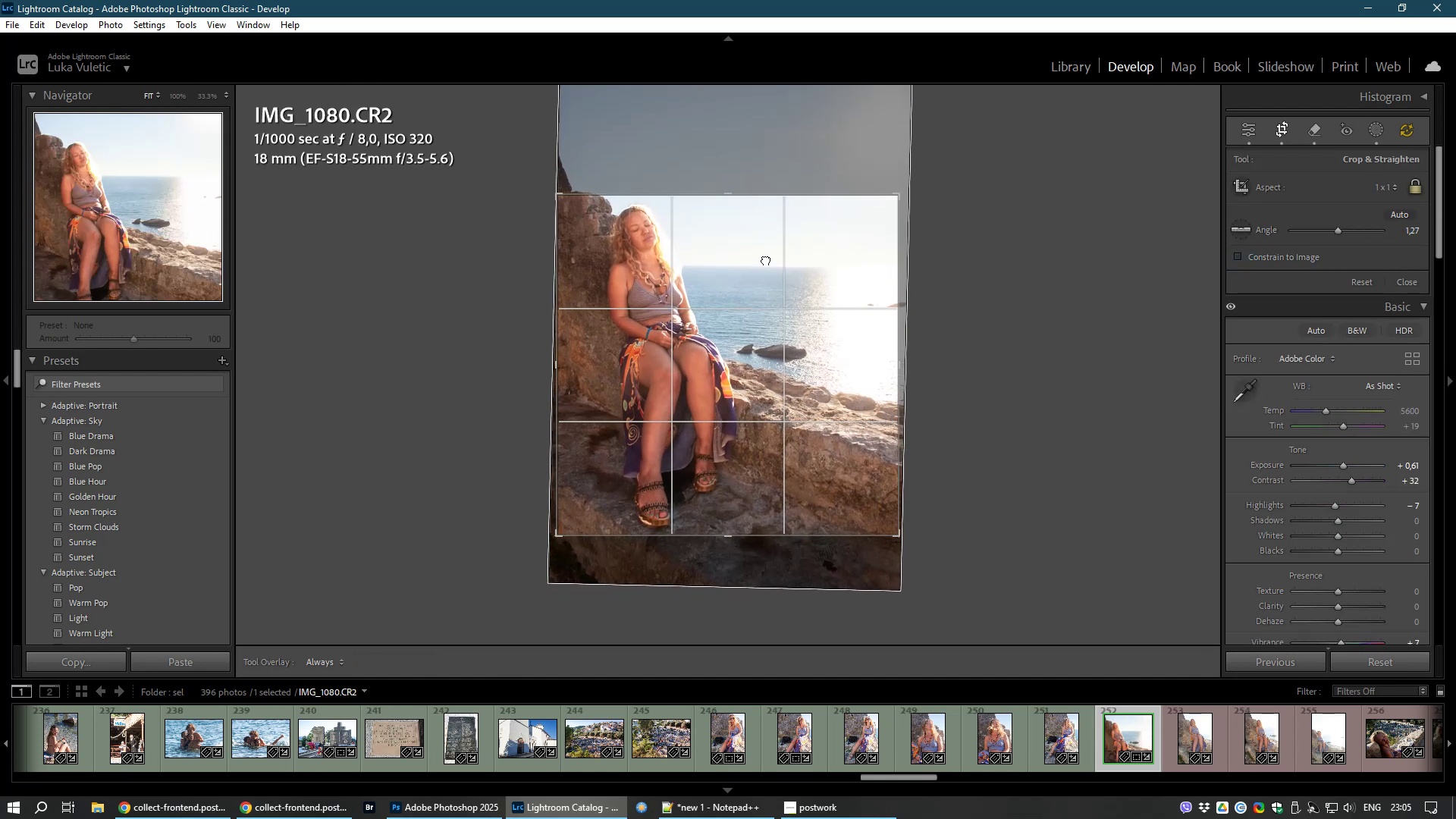 
double_click([780, 262])
 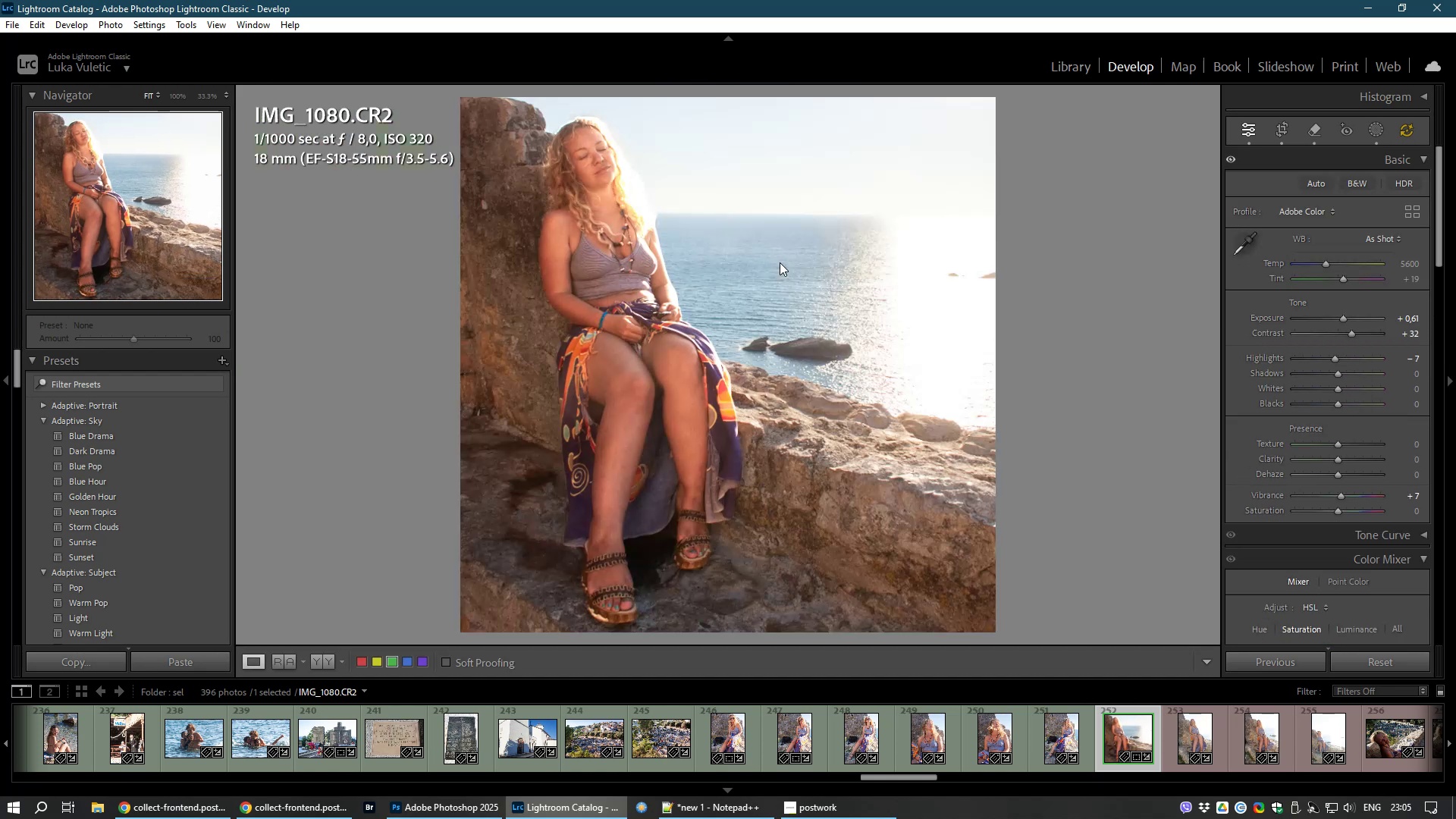 
right_click([780, 262])
 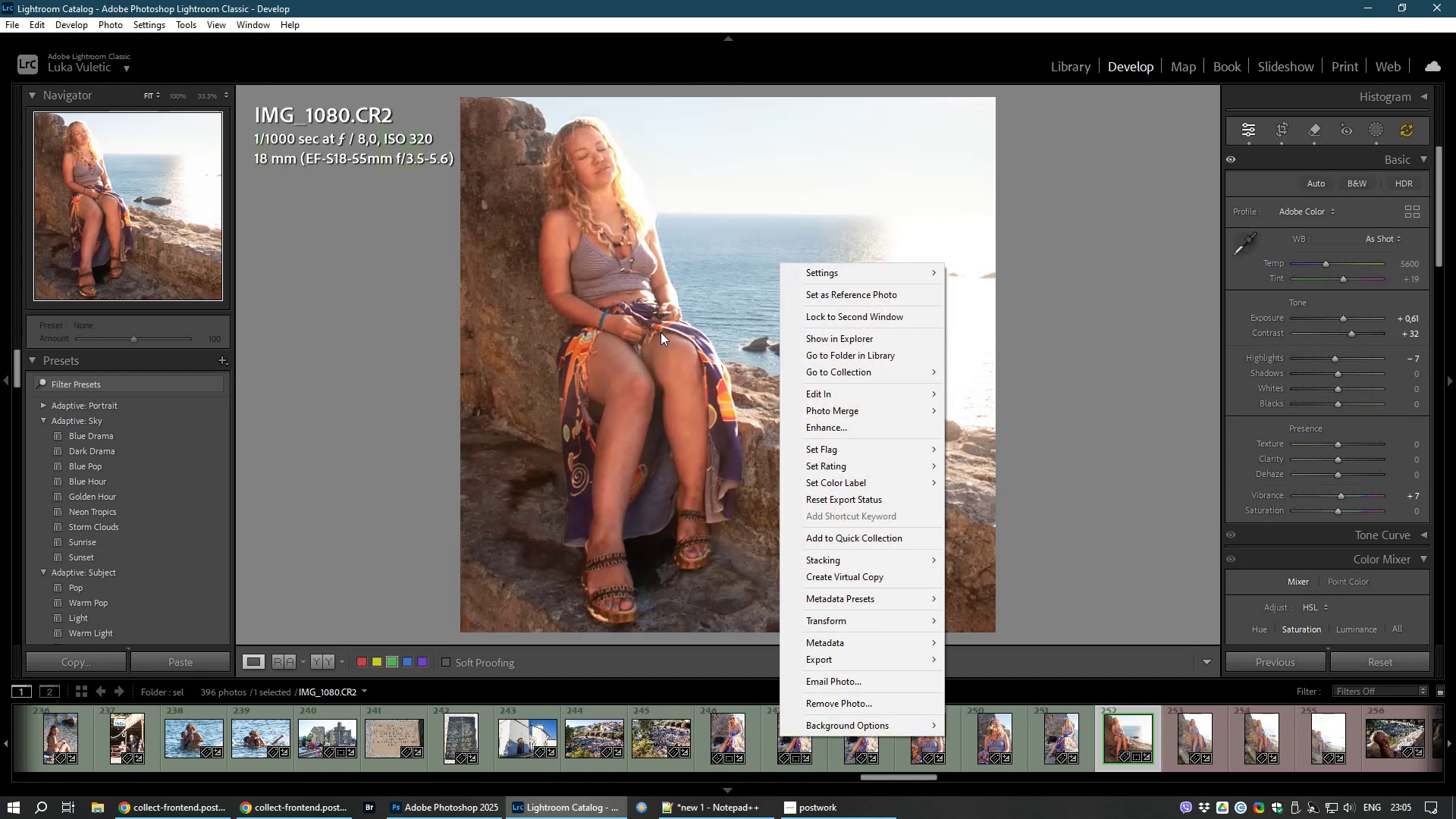 
left_click([661, 332])
 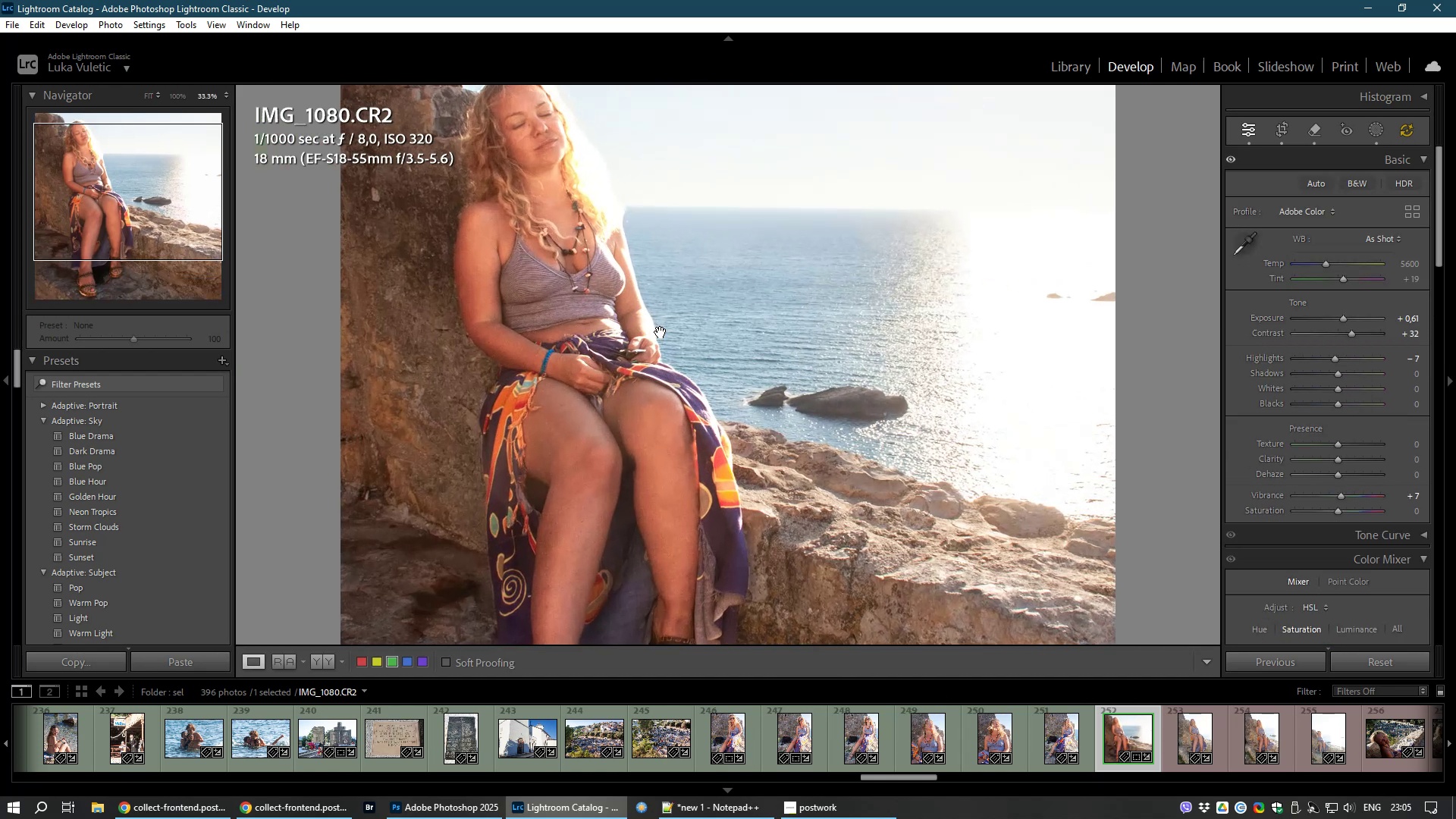 
left_click([661, 332])
 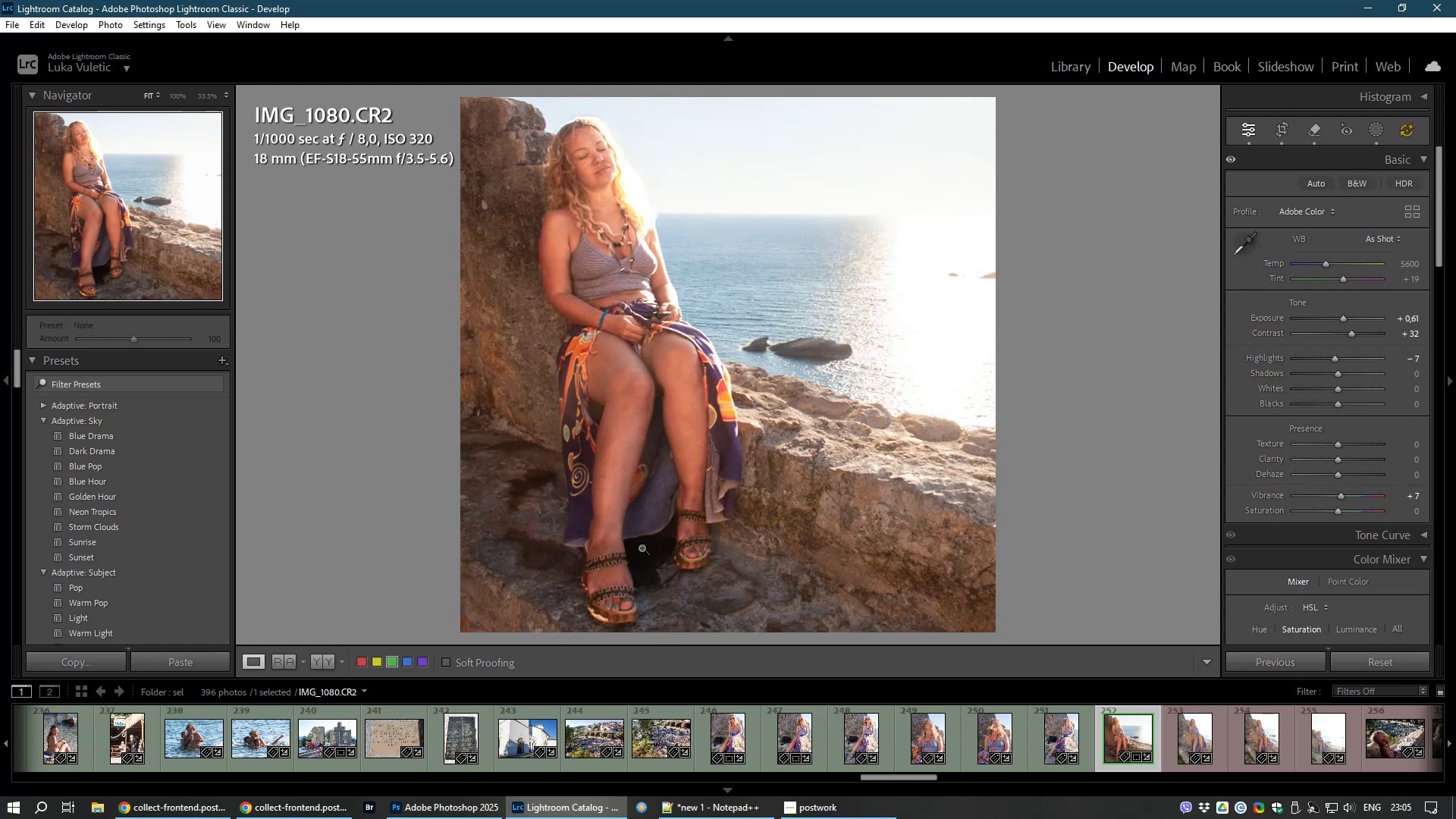 
wait(10.69)
 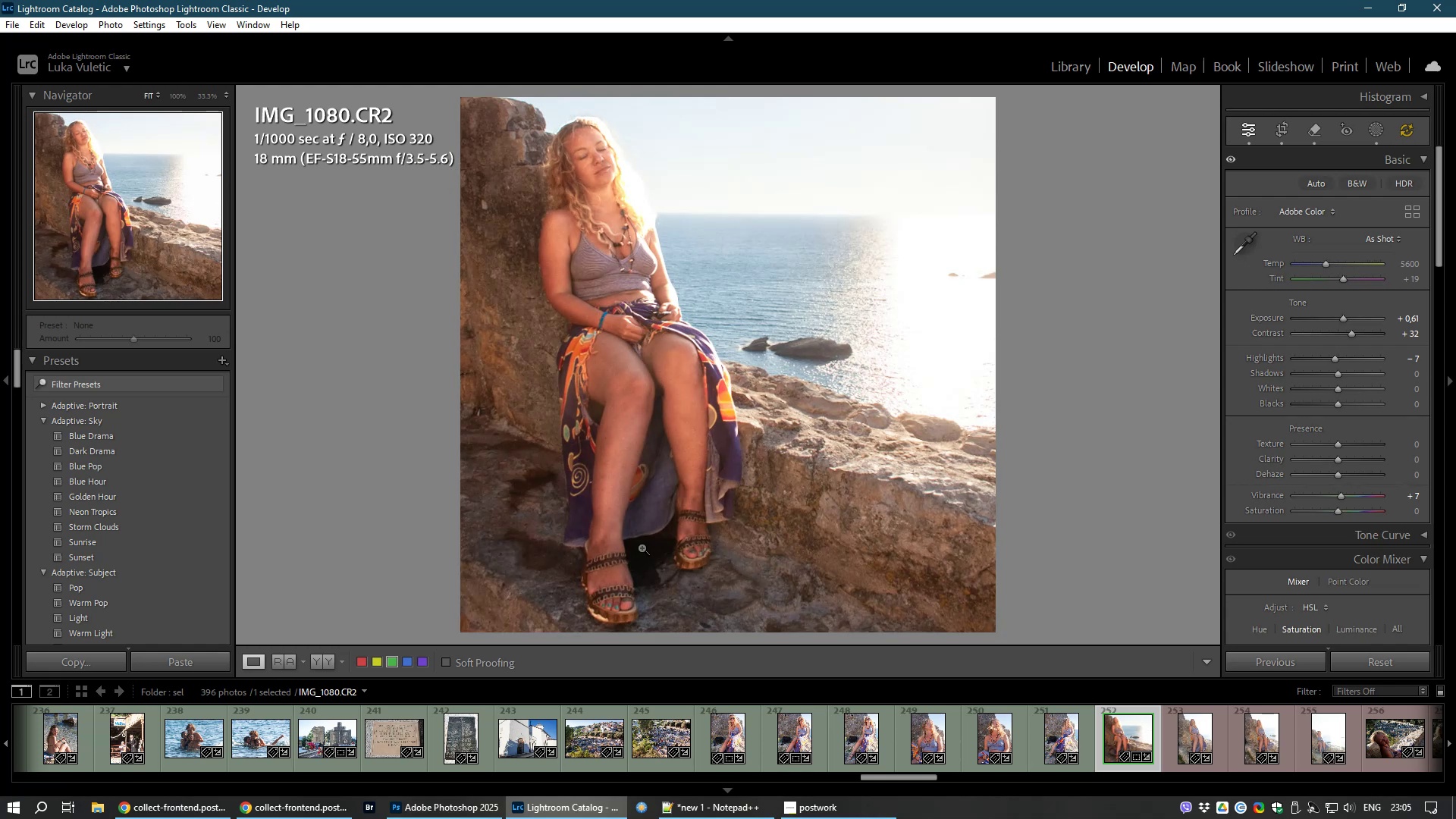 
left_click([1193, 742])
 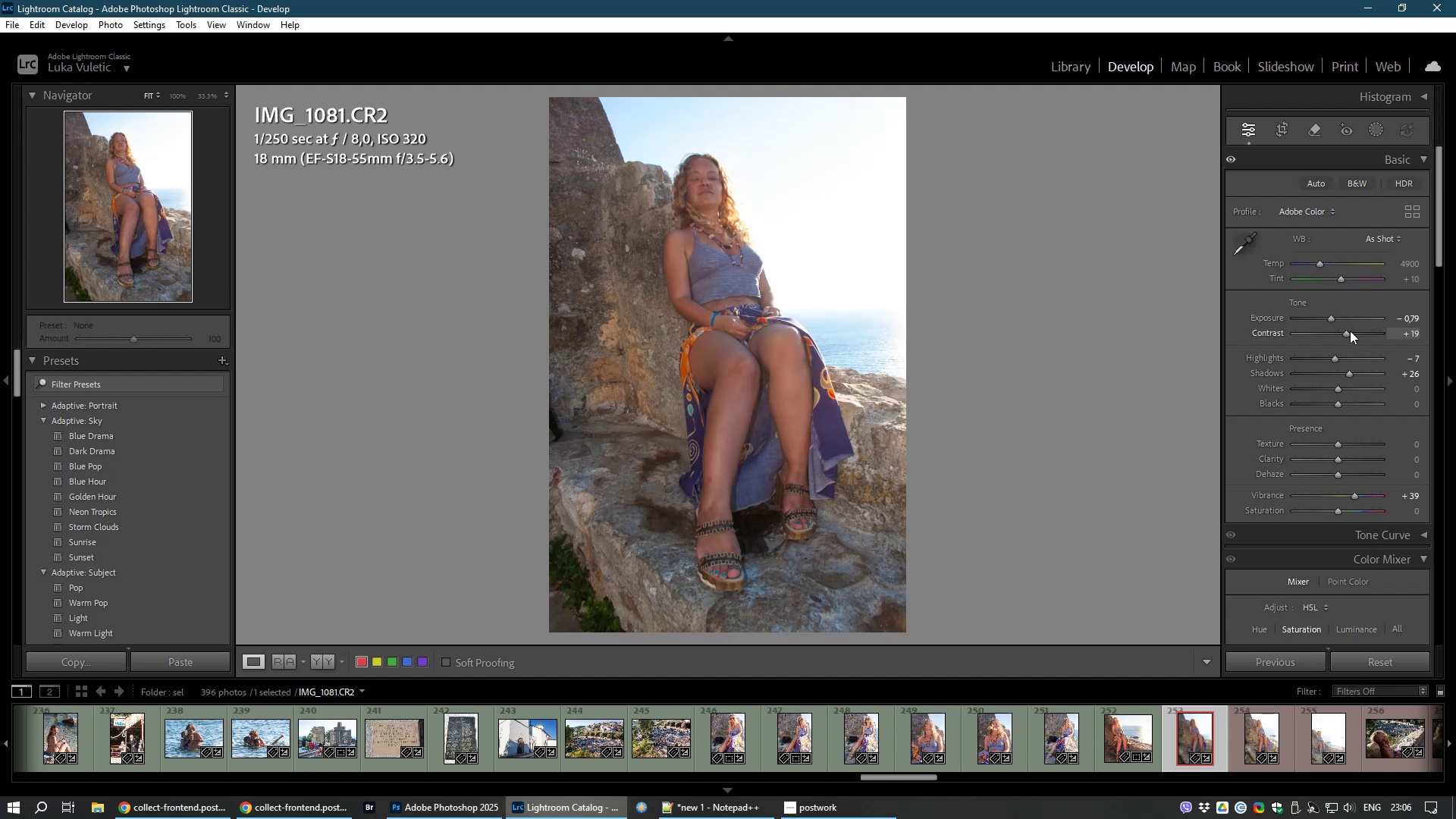 
wait(41.17)
 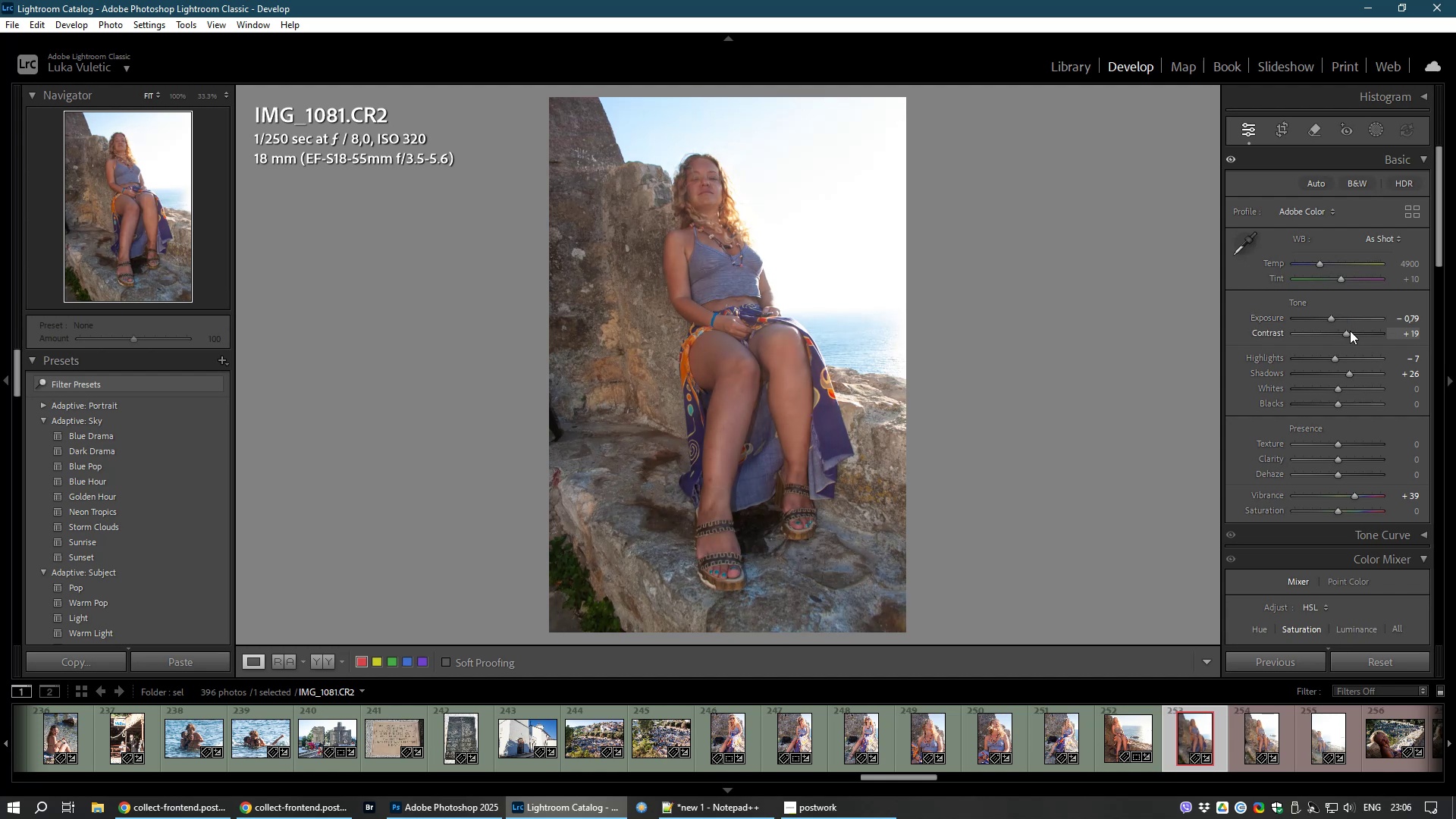 
key(8)
 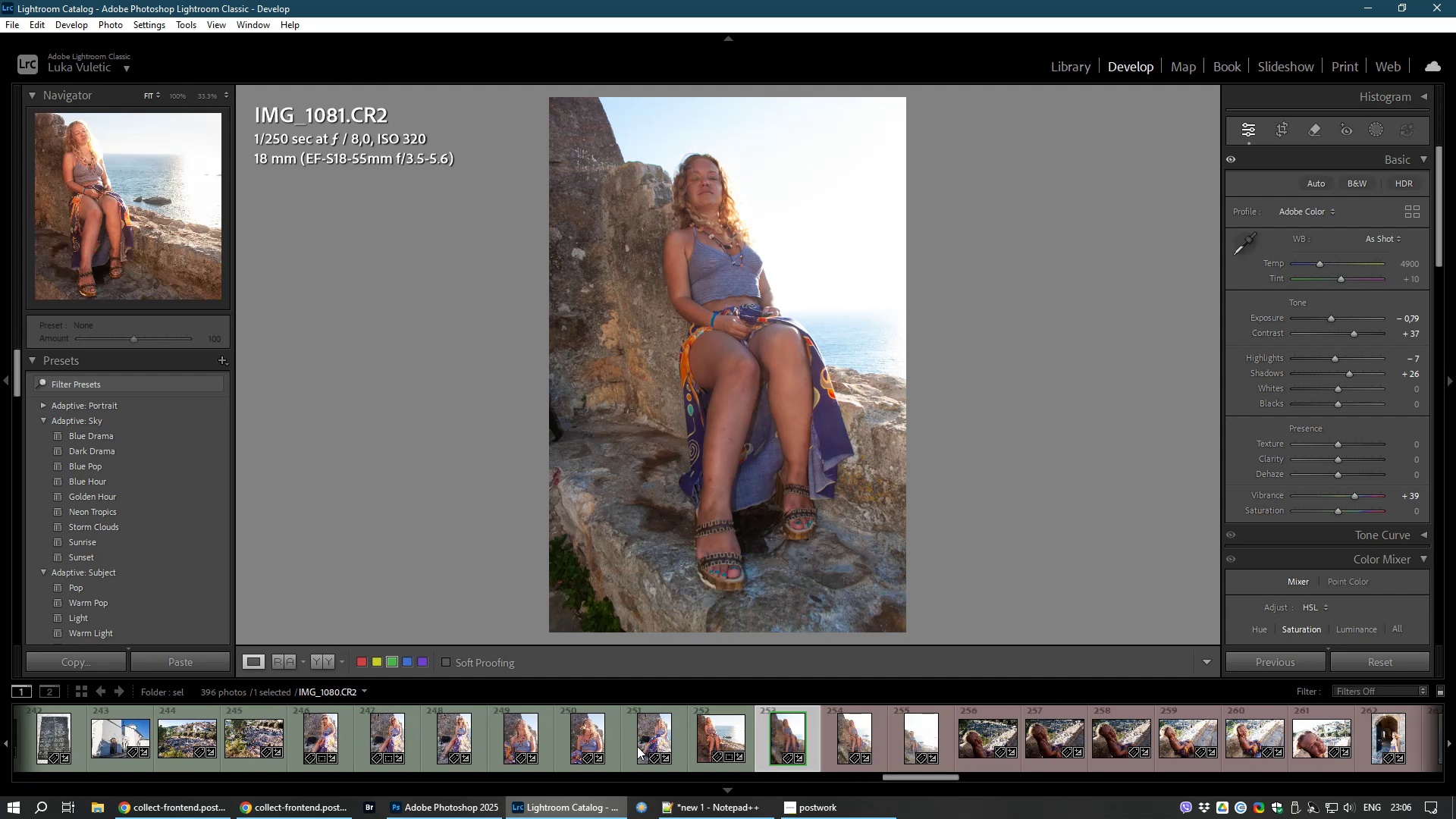 
wait(5.85)
 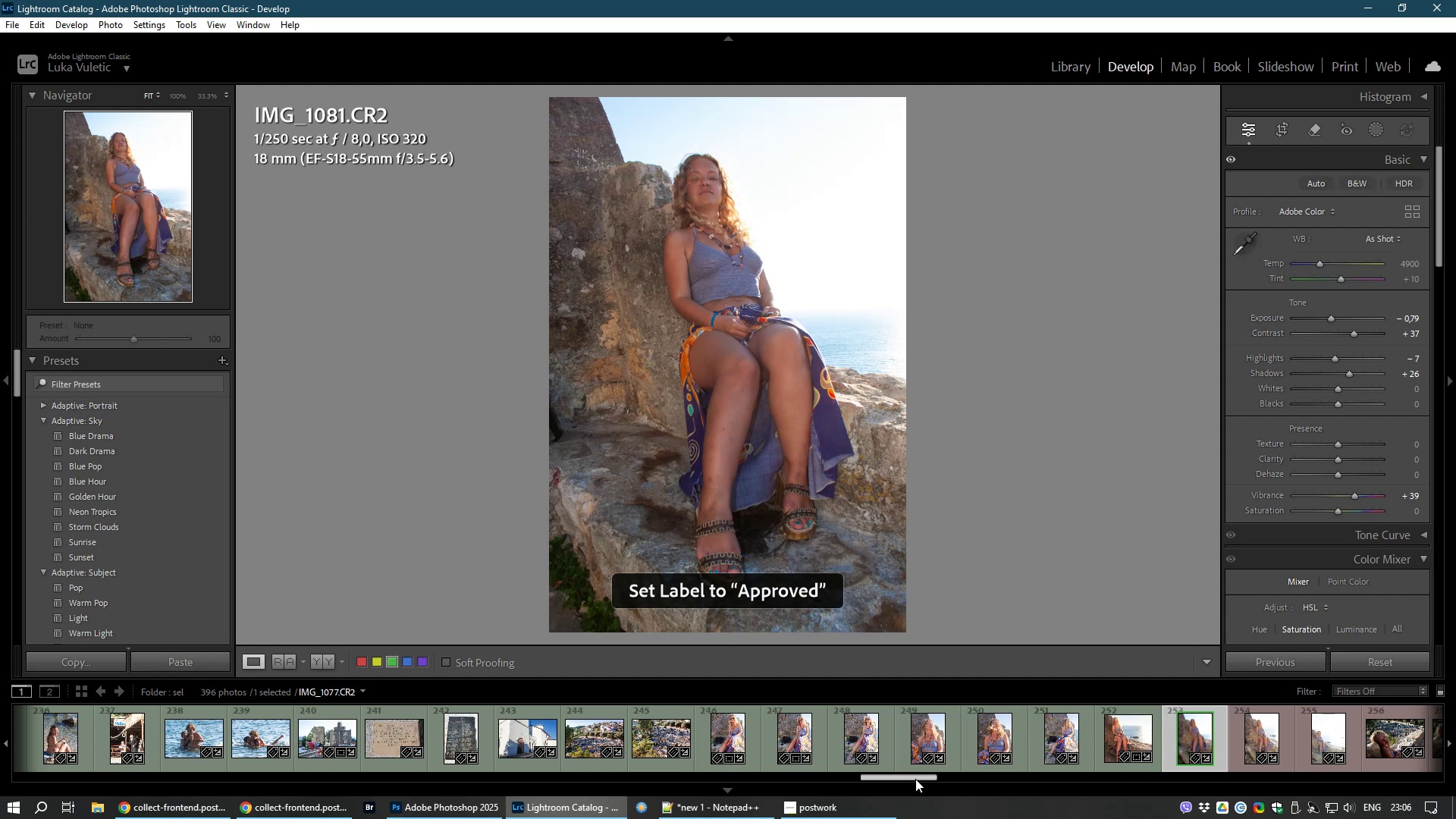 
left_click([719, 738])
 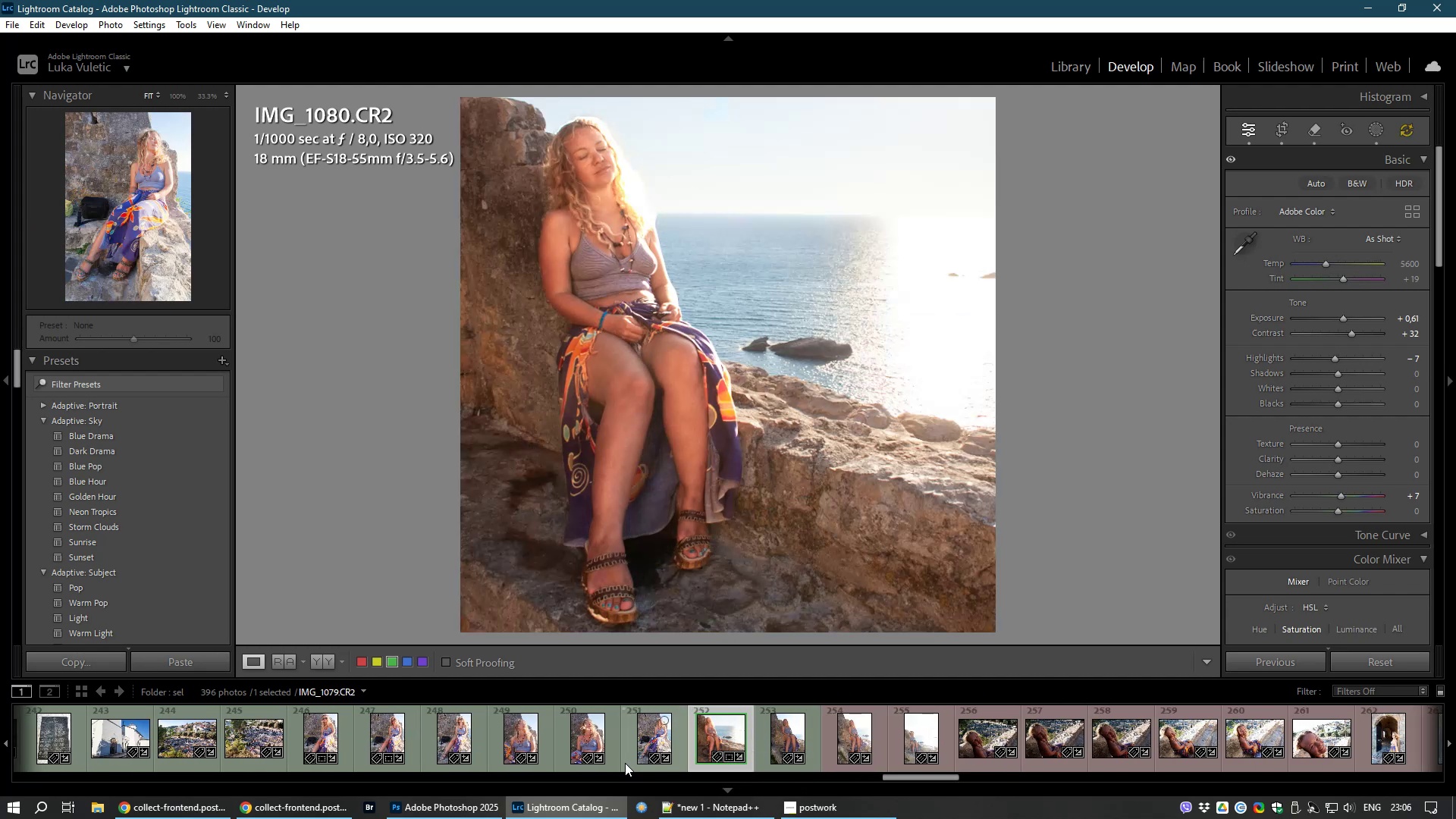 
wait(9.37)
 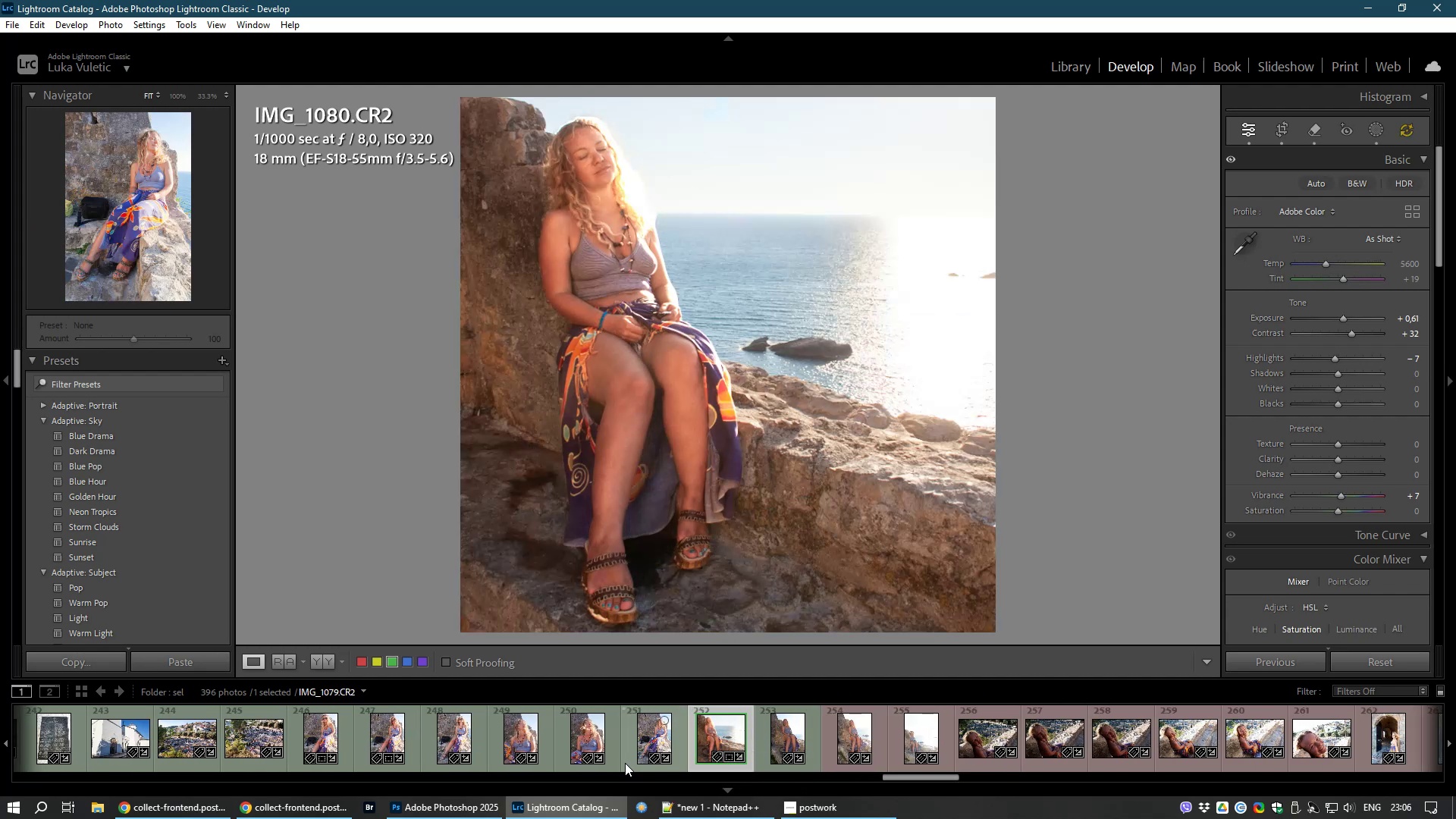 
left_click([582, 741])
 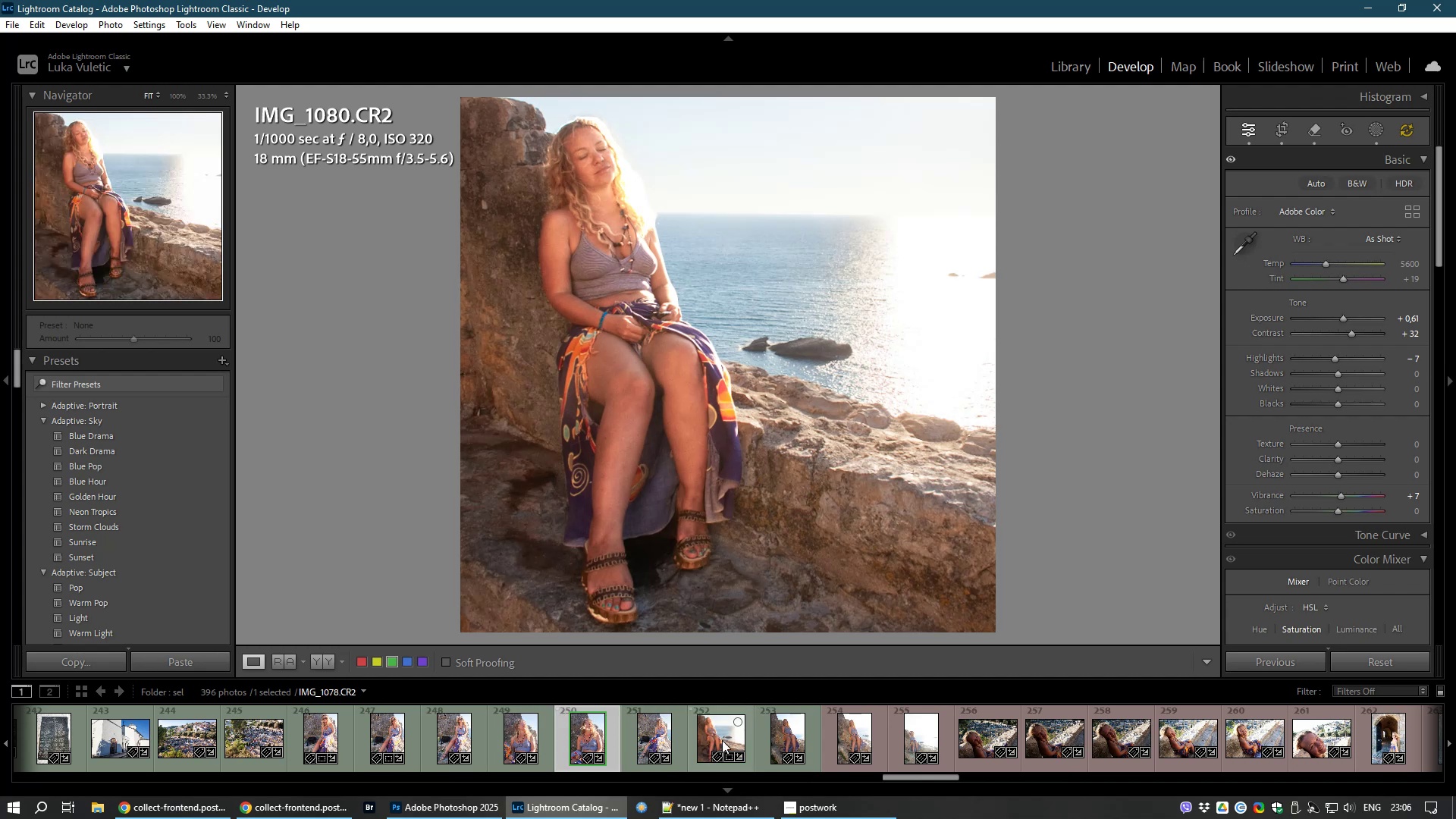 
hold_key(key=ControlLeft, duration=1.51)
left_click([722, 740])
 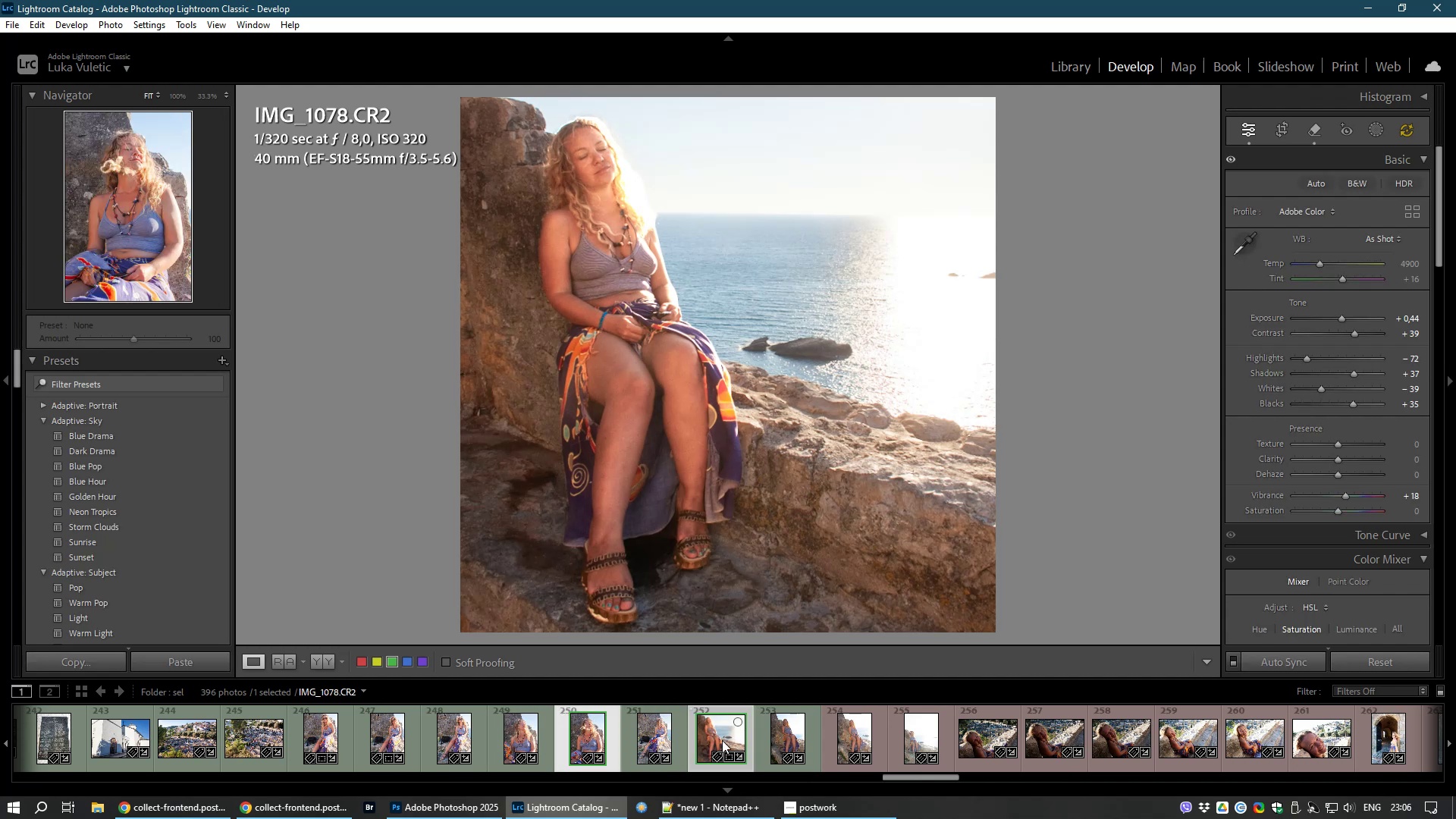 
hold_key(key=ControlLeft, duration=0.53)
 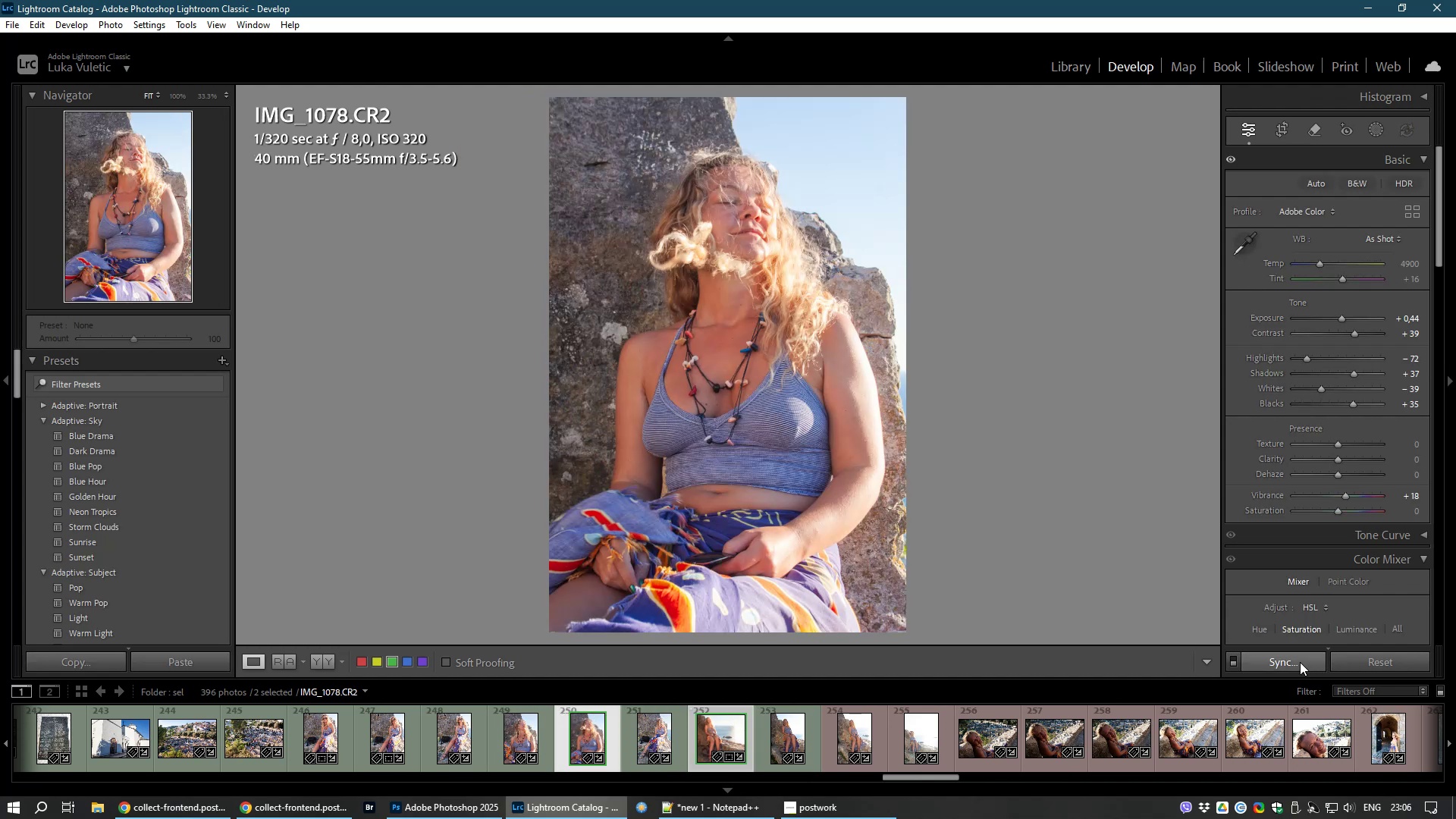 
left_click([1300, 662])
 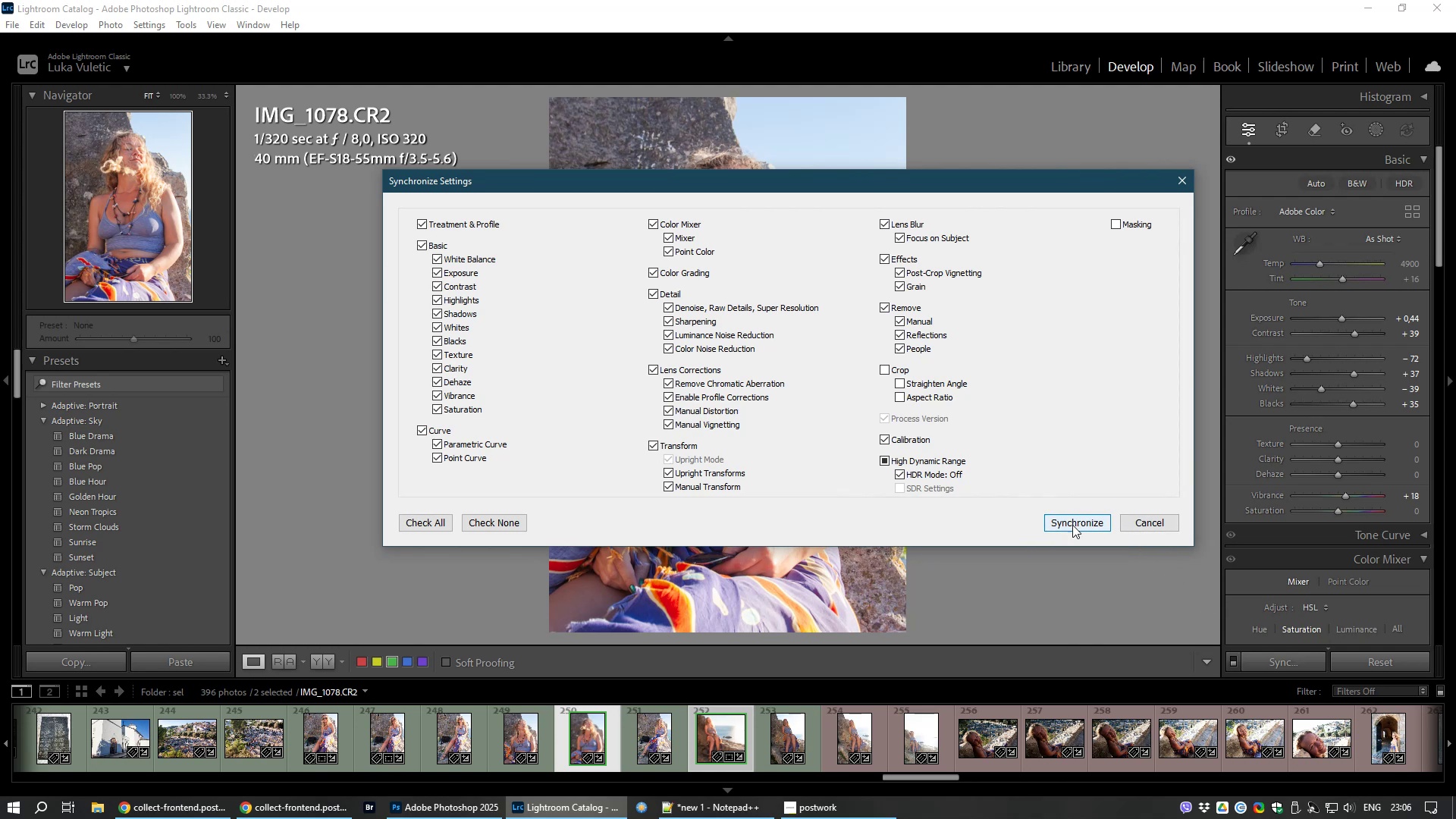 
left_click([1067, 526])
 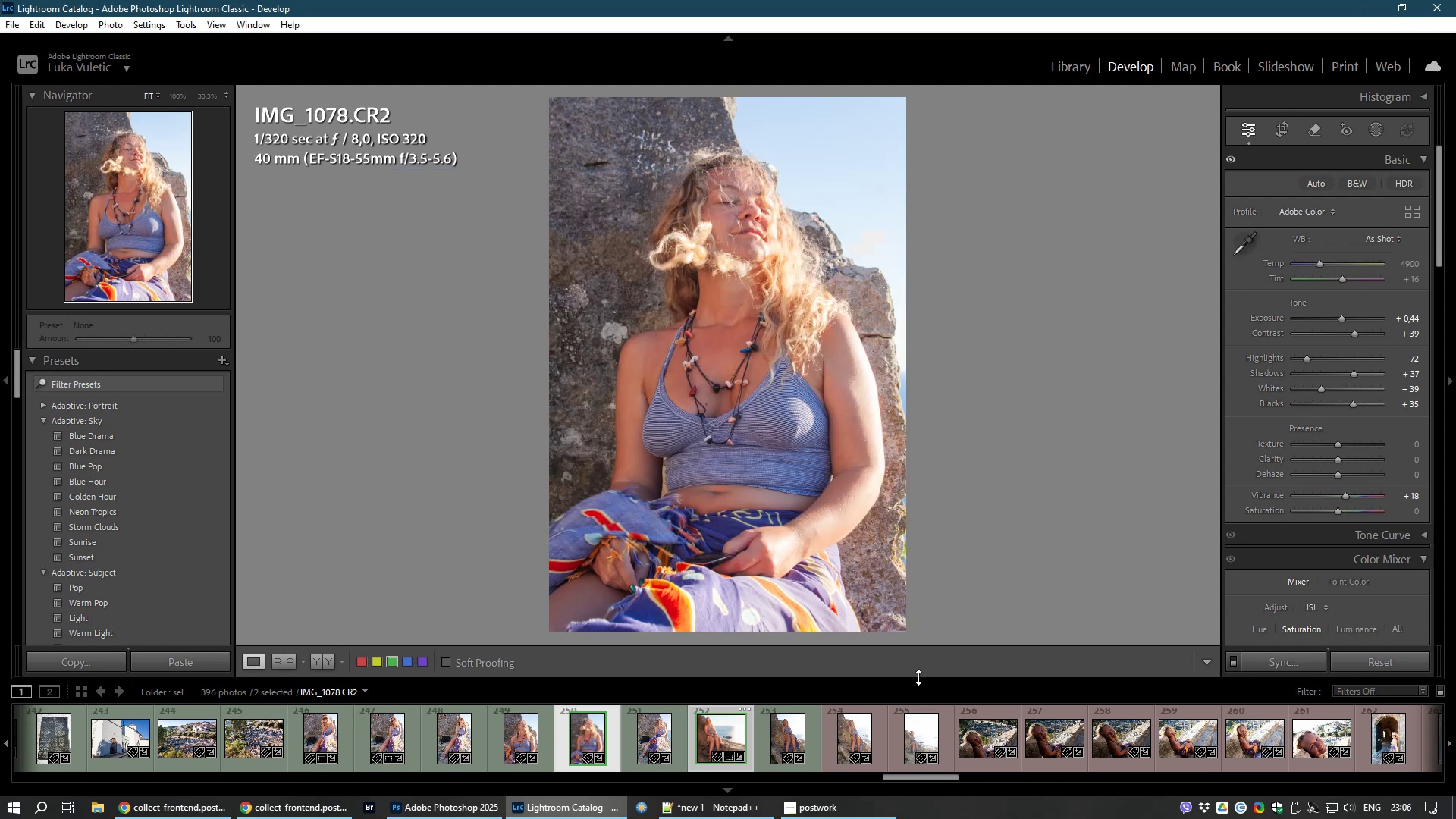 
right_click([918, 677])
 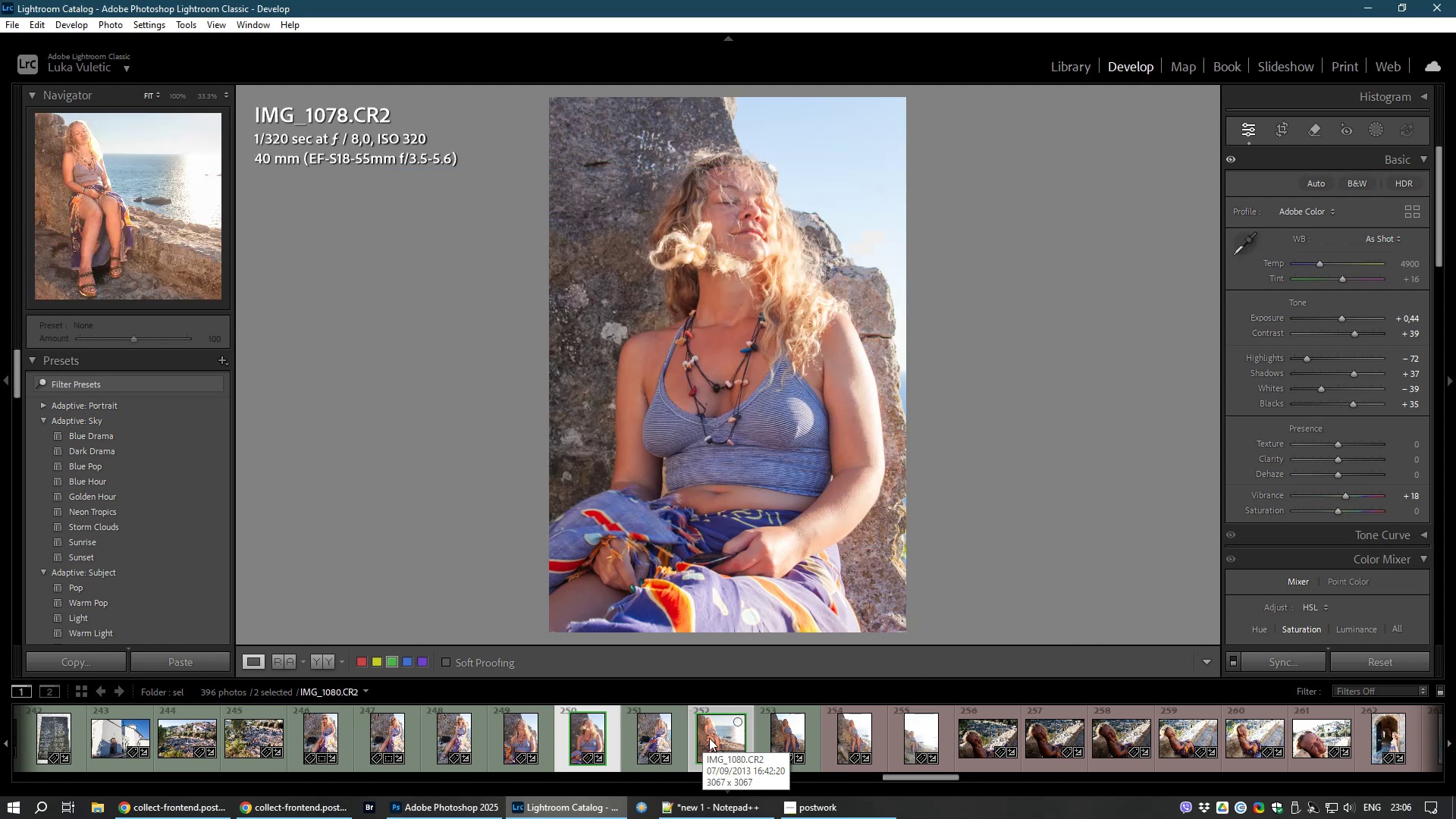 
left_click([709, 738])
 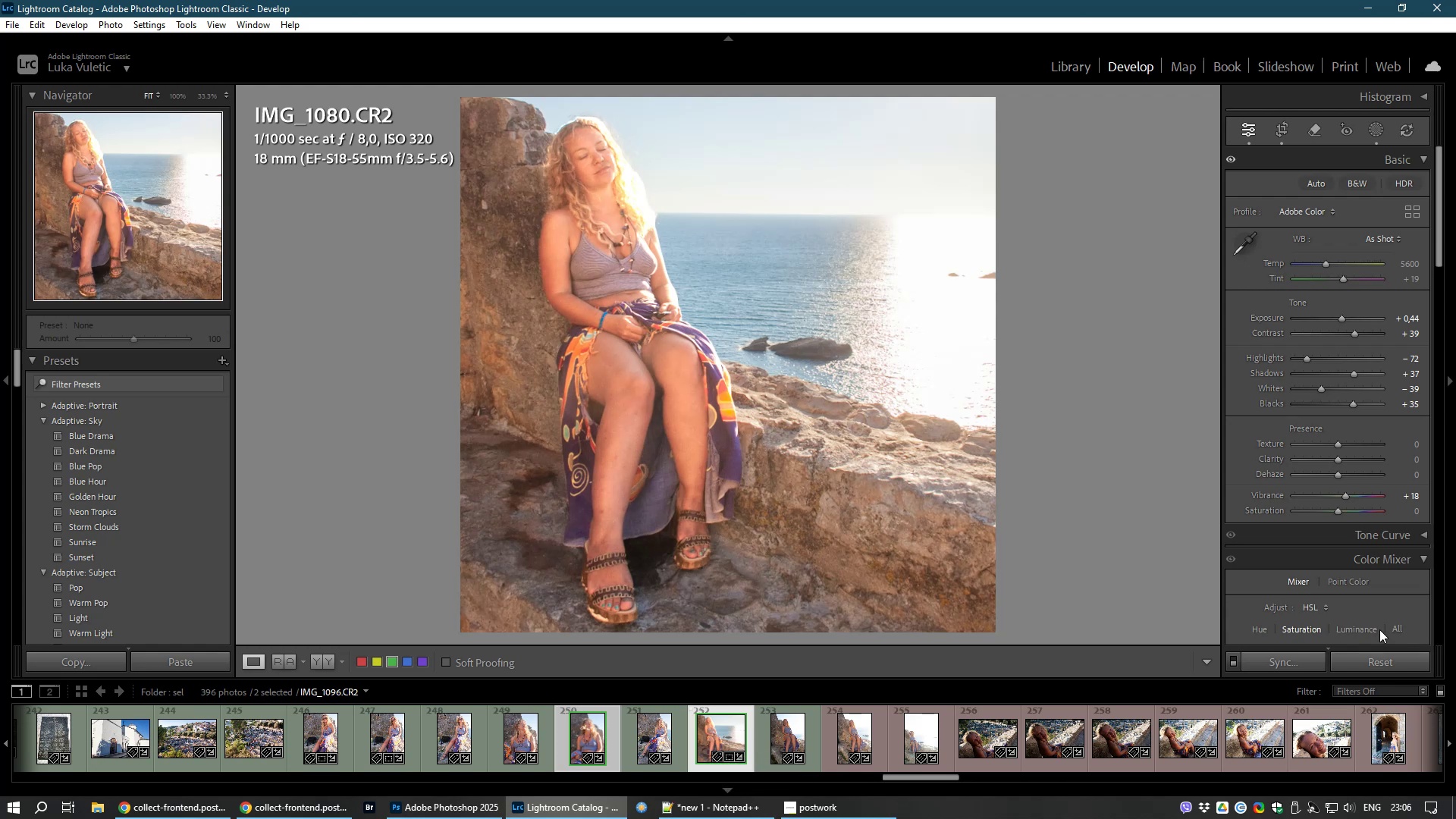 
wait(7.32)
 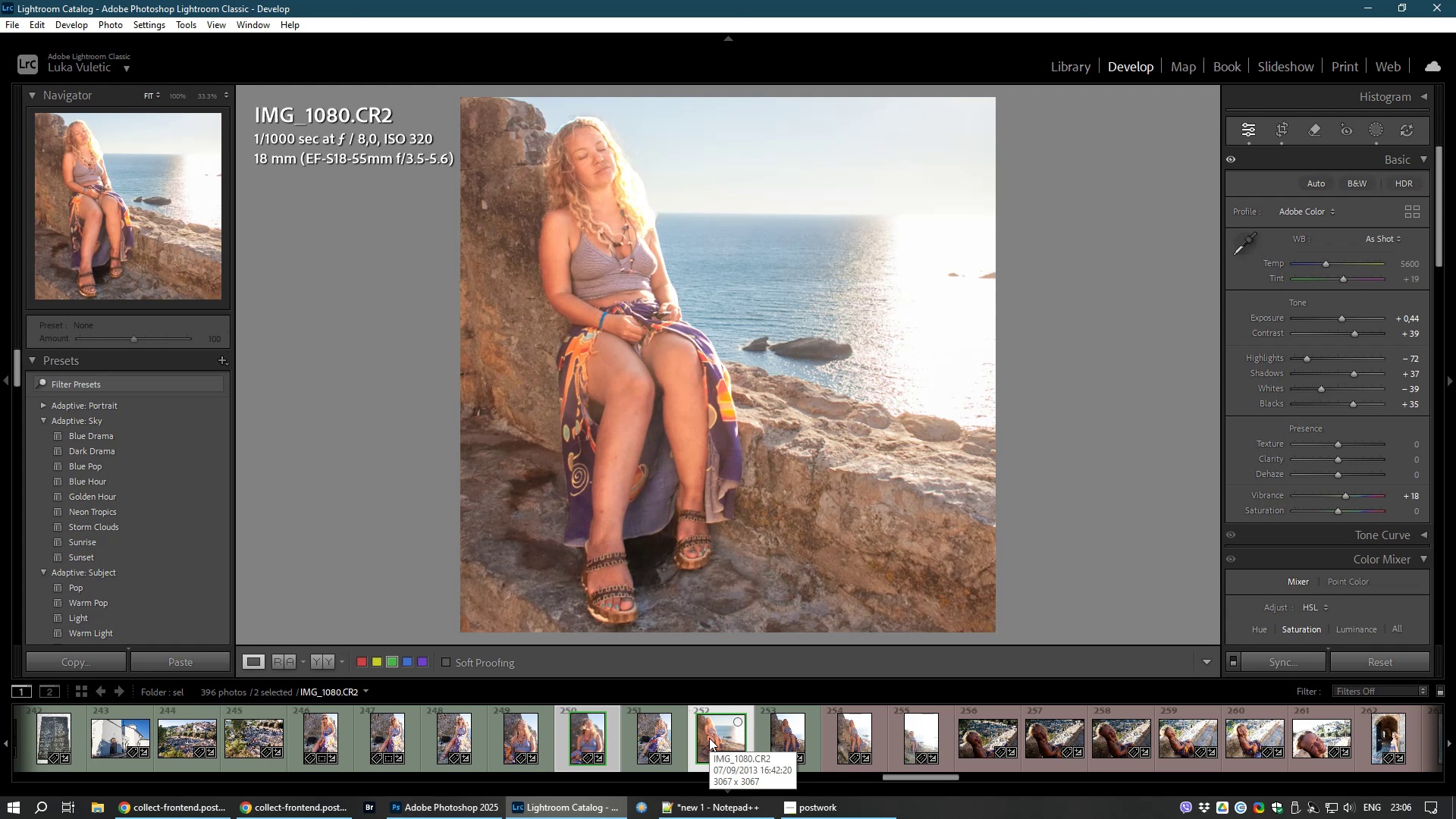 
key(Control+Z)
 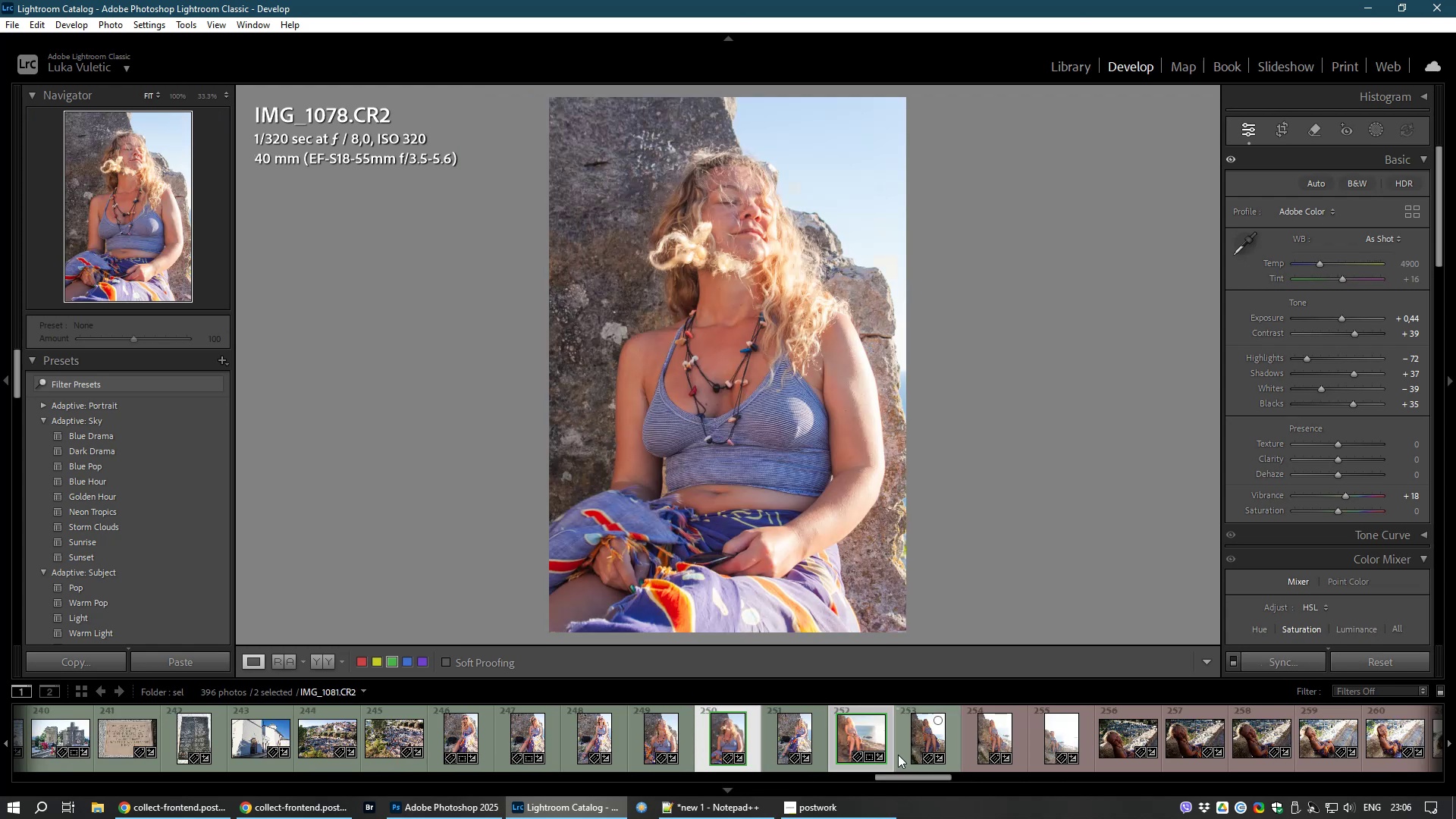 
left_click([852, 736])
 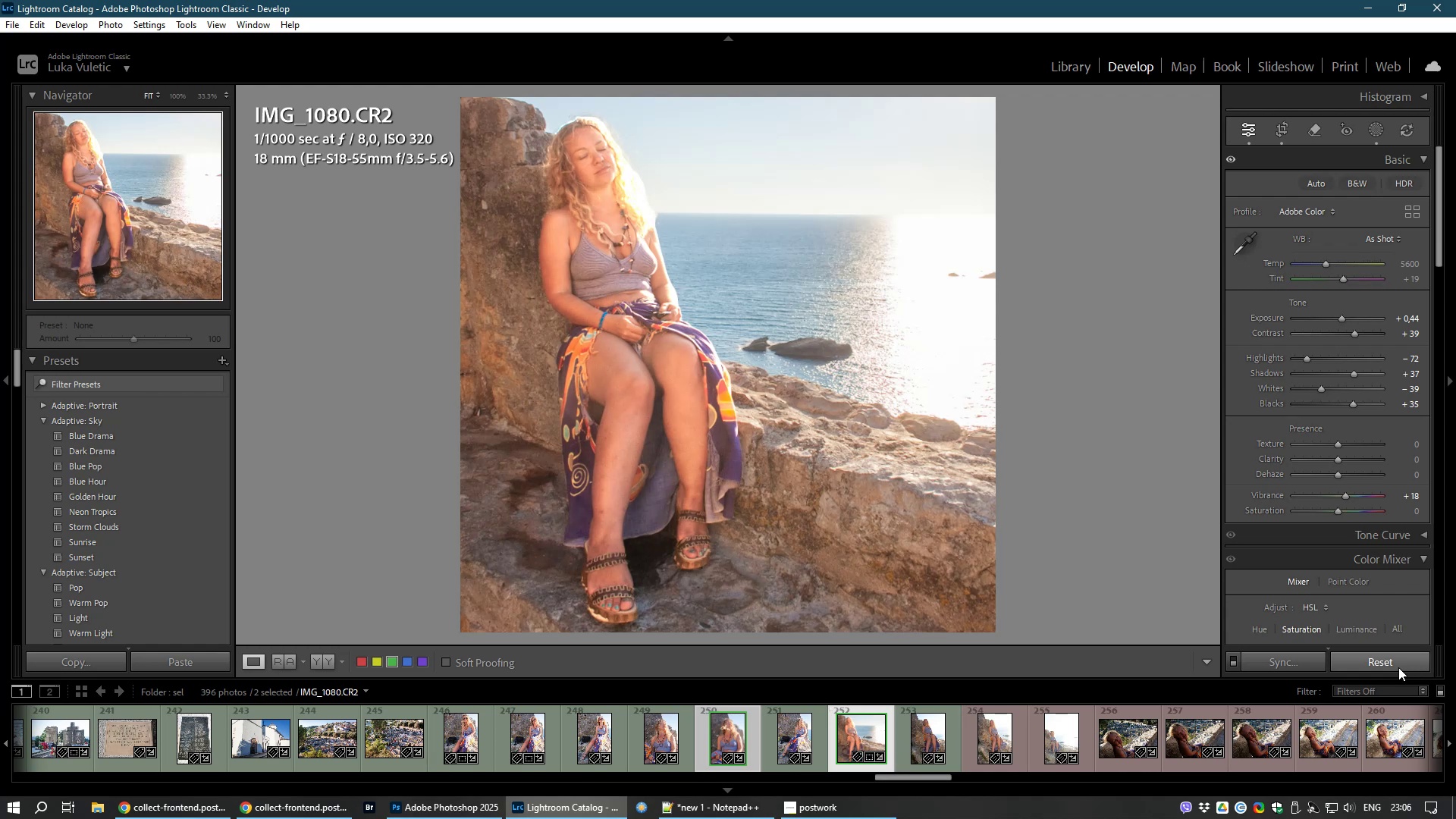 
wait(6.81)
 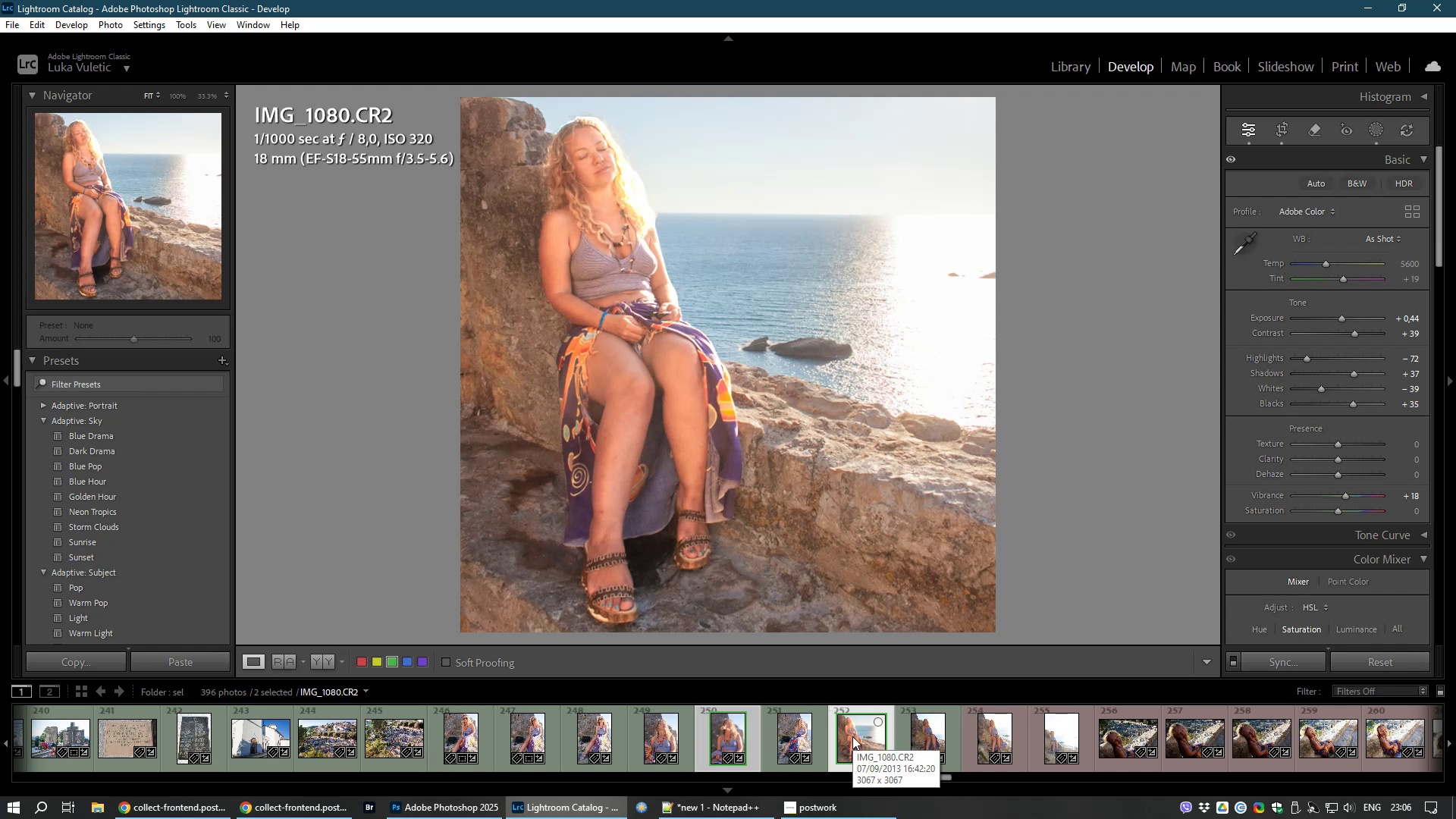 
hold_key(key=AltLeft, duration=1.18)
 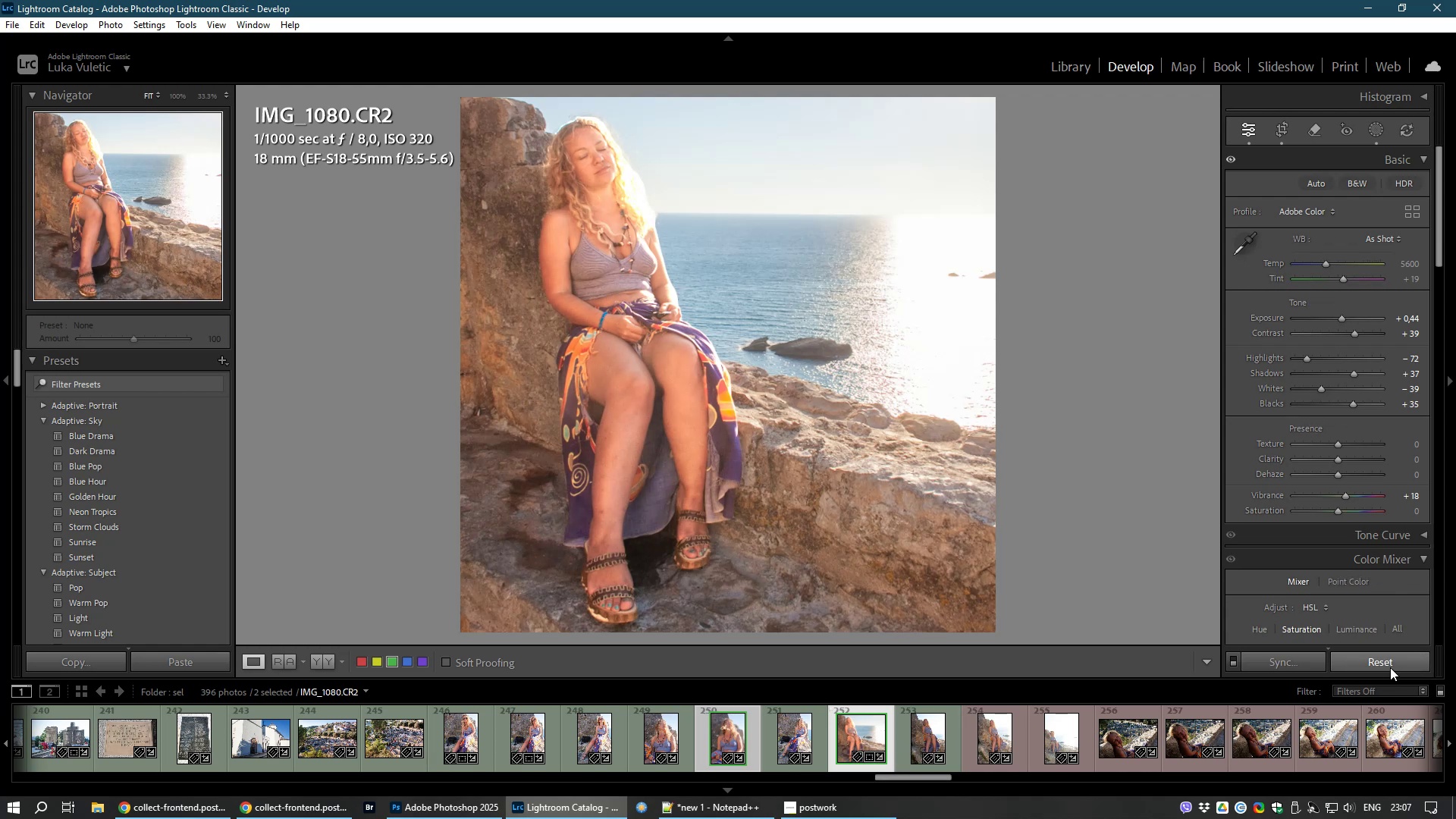 
hold_key(key=ShiftLeft, duration=1.5)
 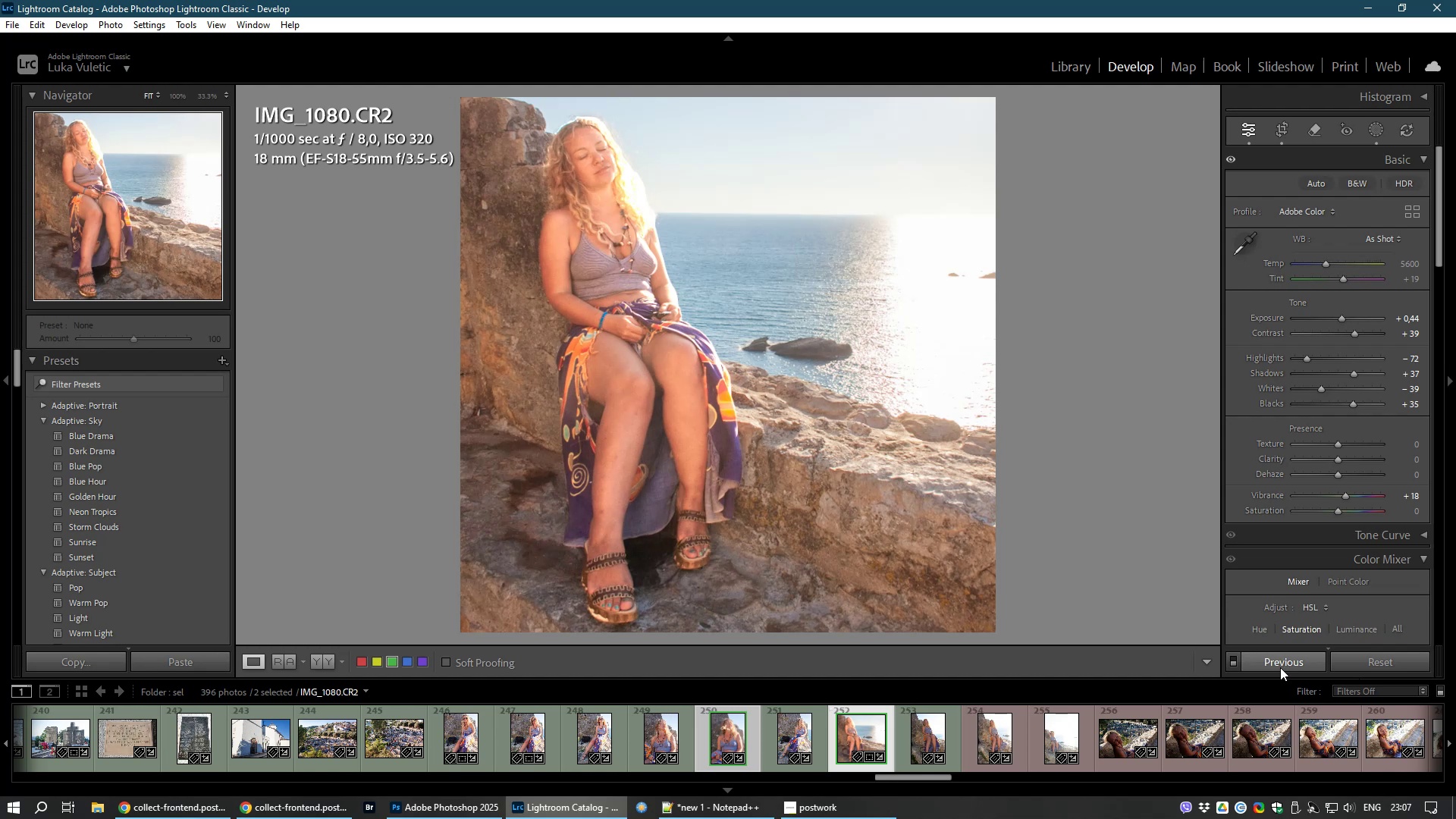 
hold_key(key=ShiftLeft, duration=1.51)
left_click([1279, 662])
 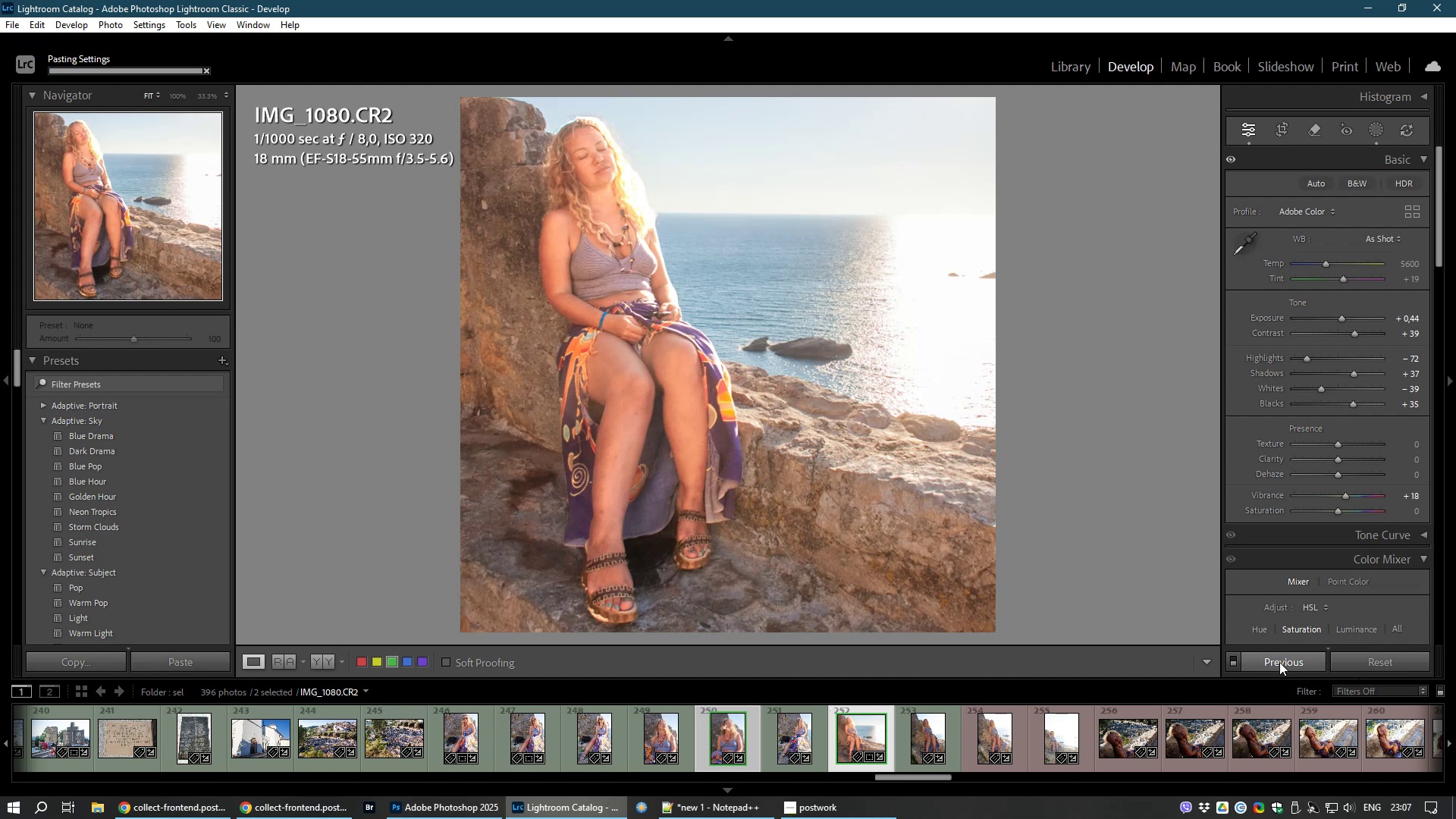 
hold_key(key=ShiftLeft, duration=0.91)
 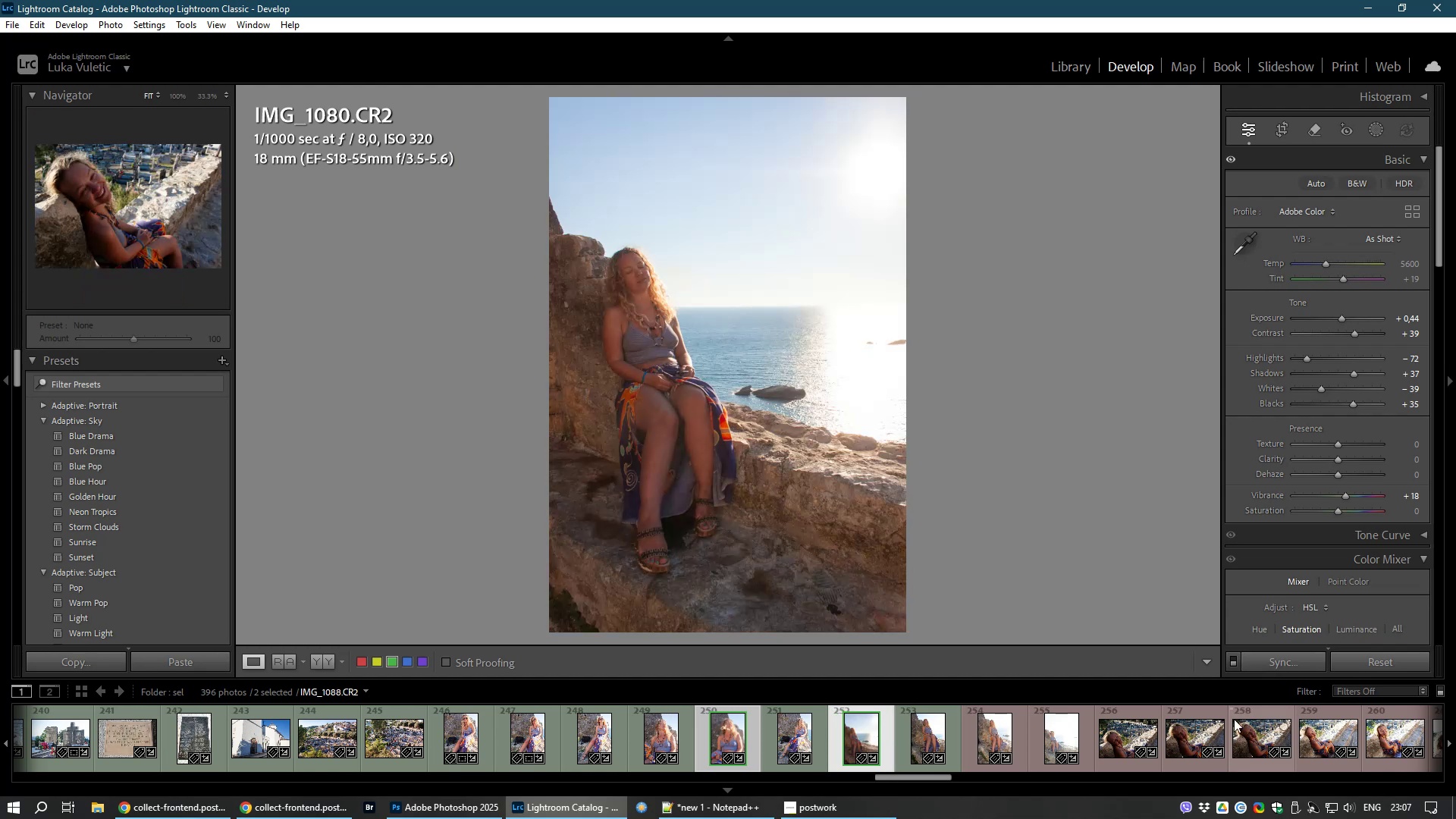 
wait(10.1)
 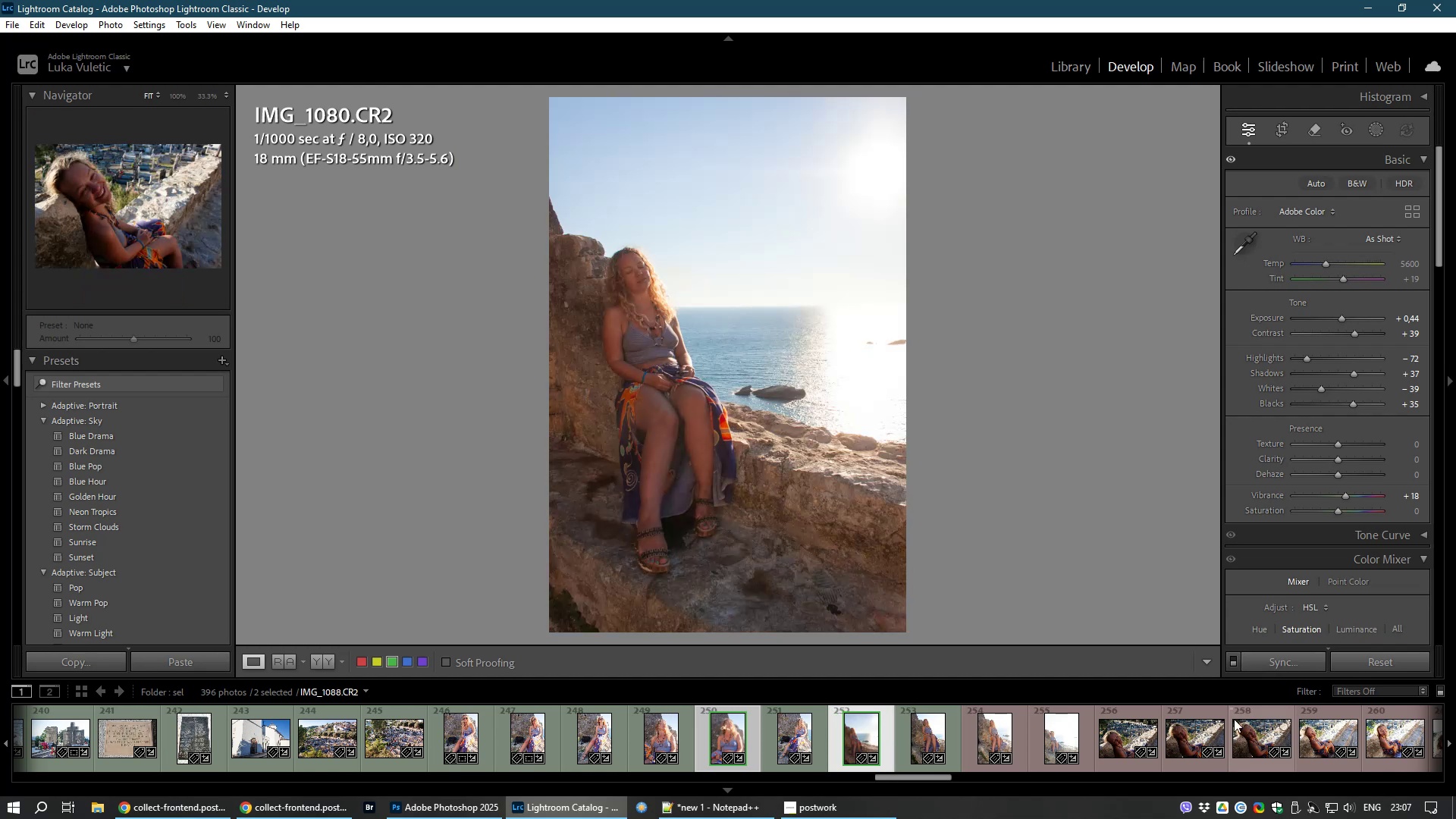 
left_click([1376, 130])
 